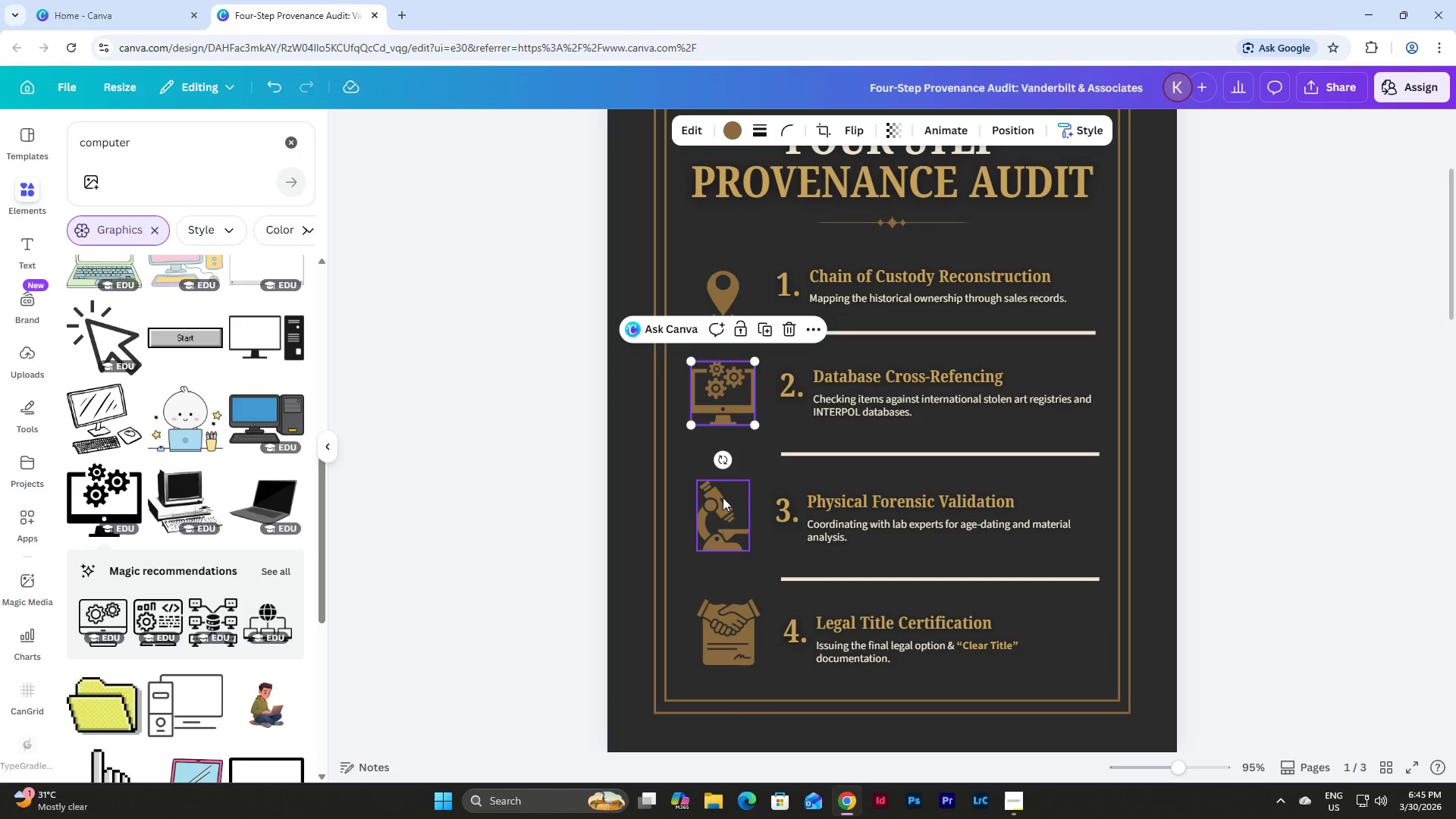 
left_click_drag(start_coordinate=[714, 511], to_coordinate=[717, 515])
 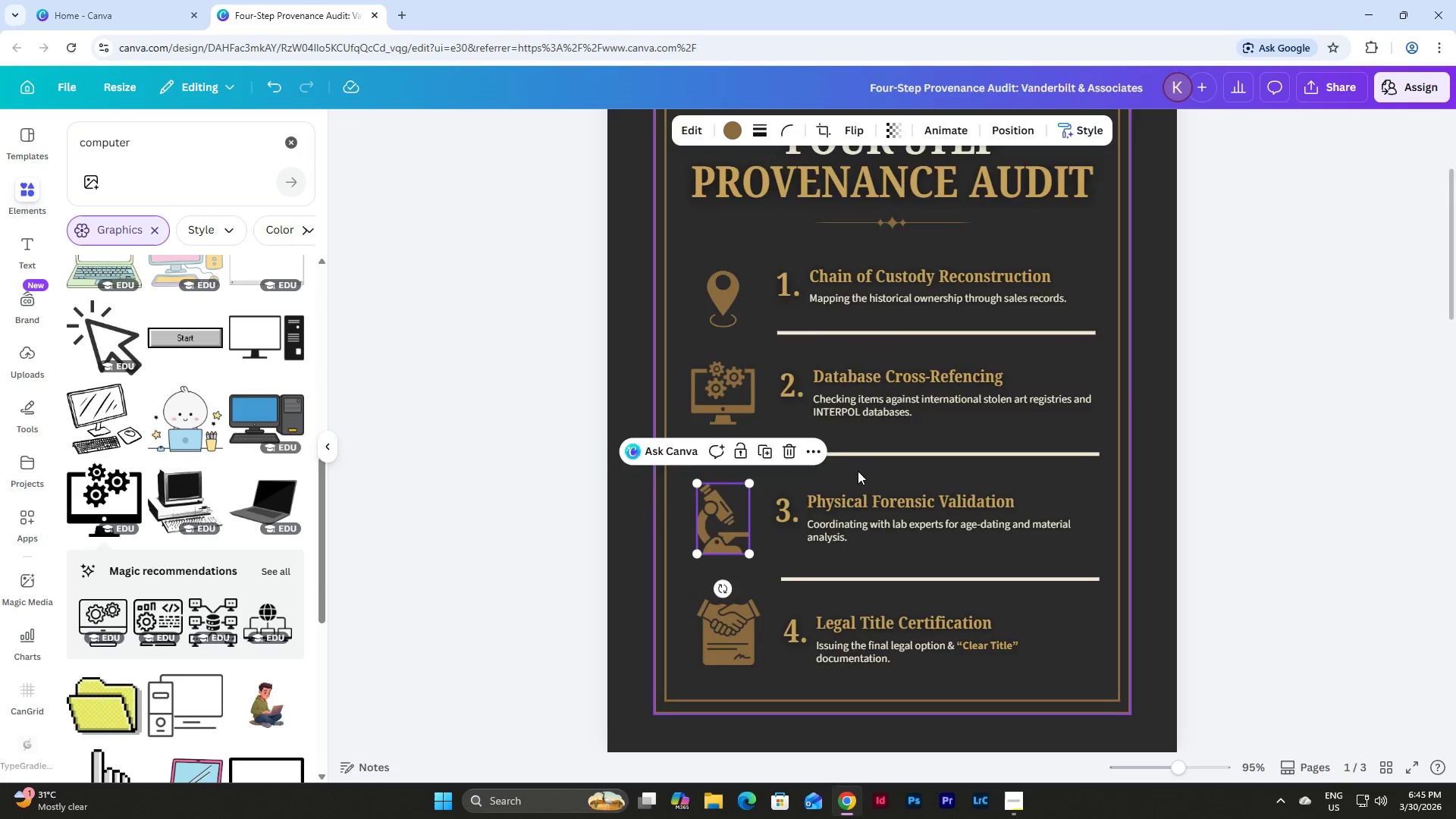 
scroll: coordinate [858, 471], scroll_direction: down, amount: 2.0
 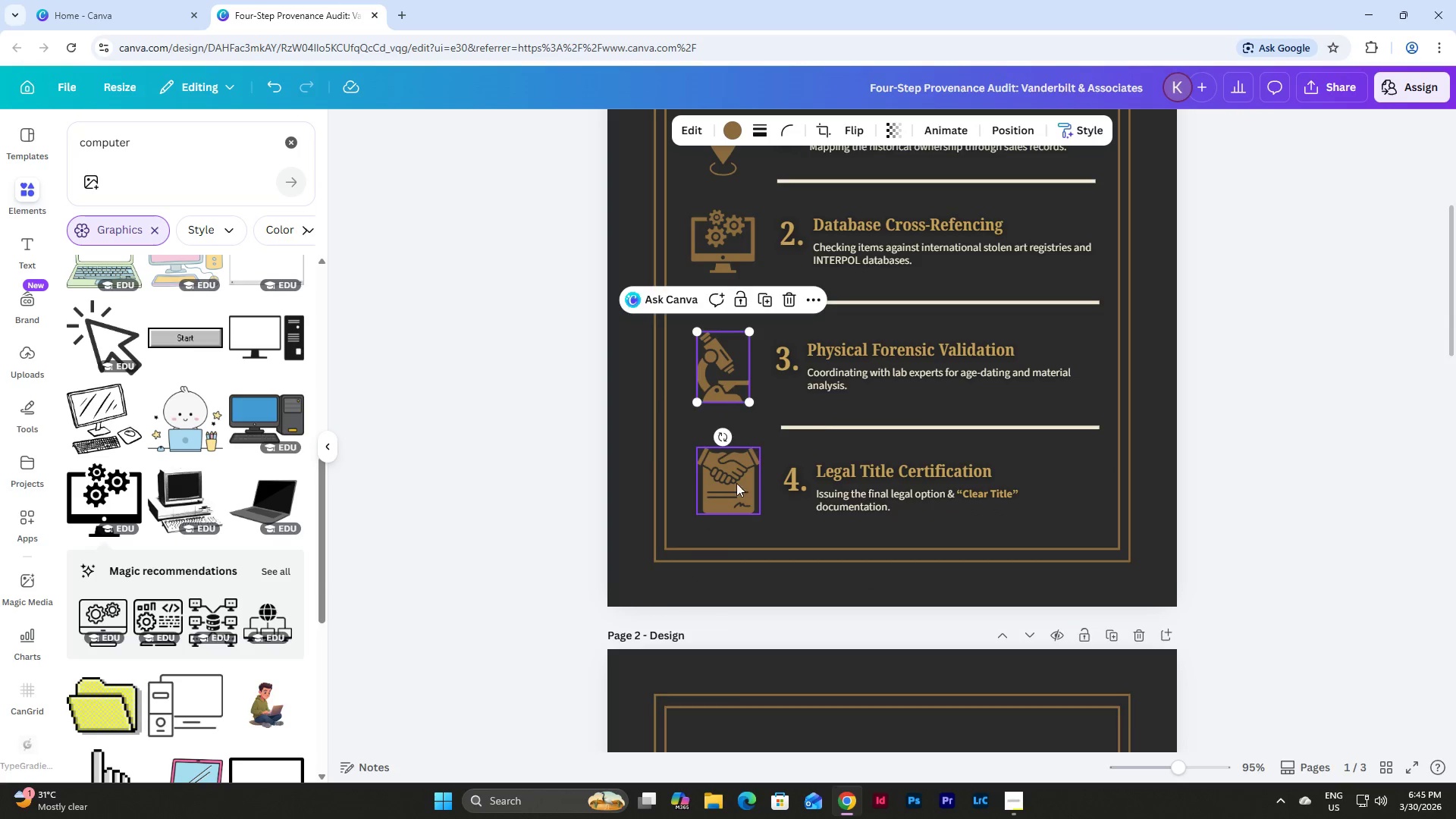 
left_click_drag(start_coordinate=[736, 483], to_coordinate=[731, 483])
 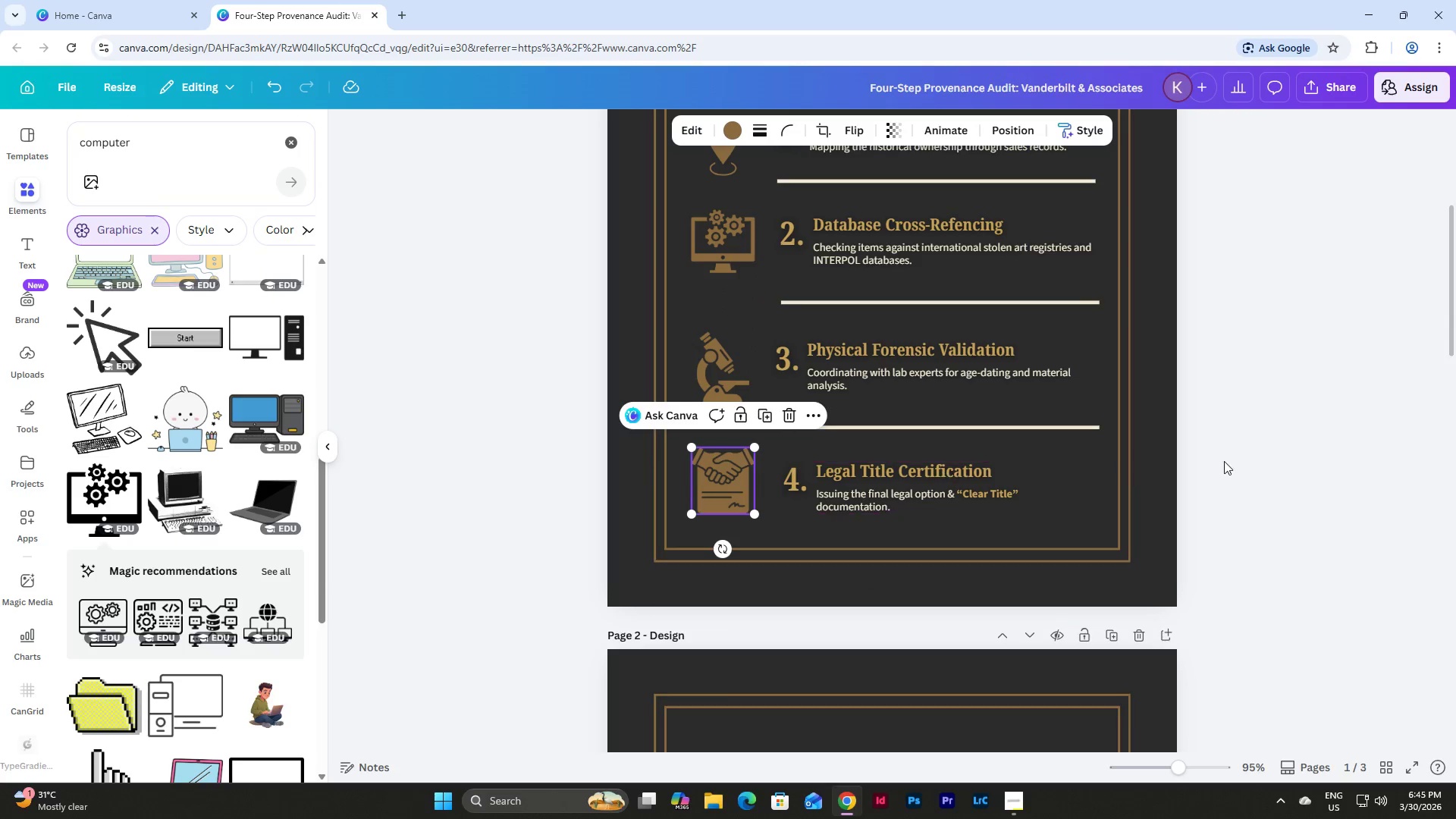 
left_click([1228, 459])
 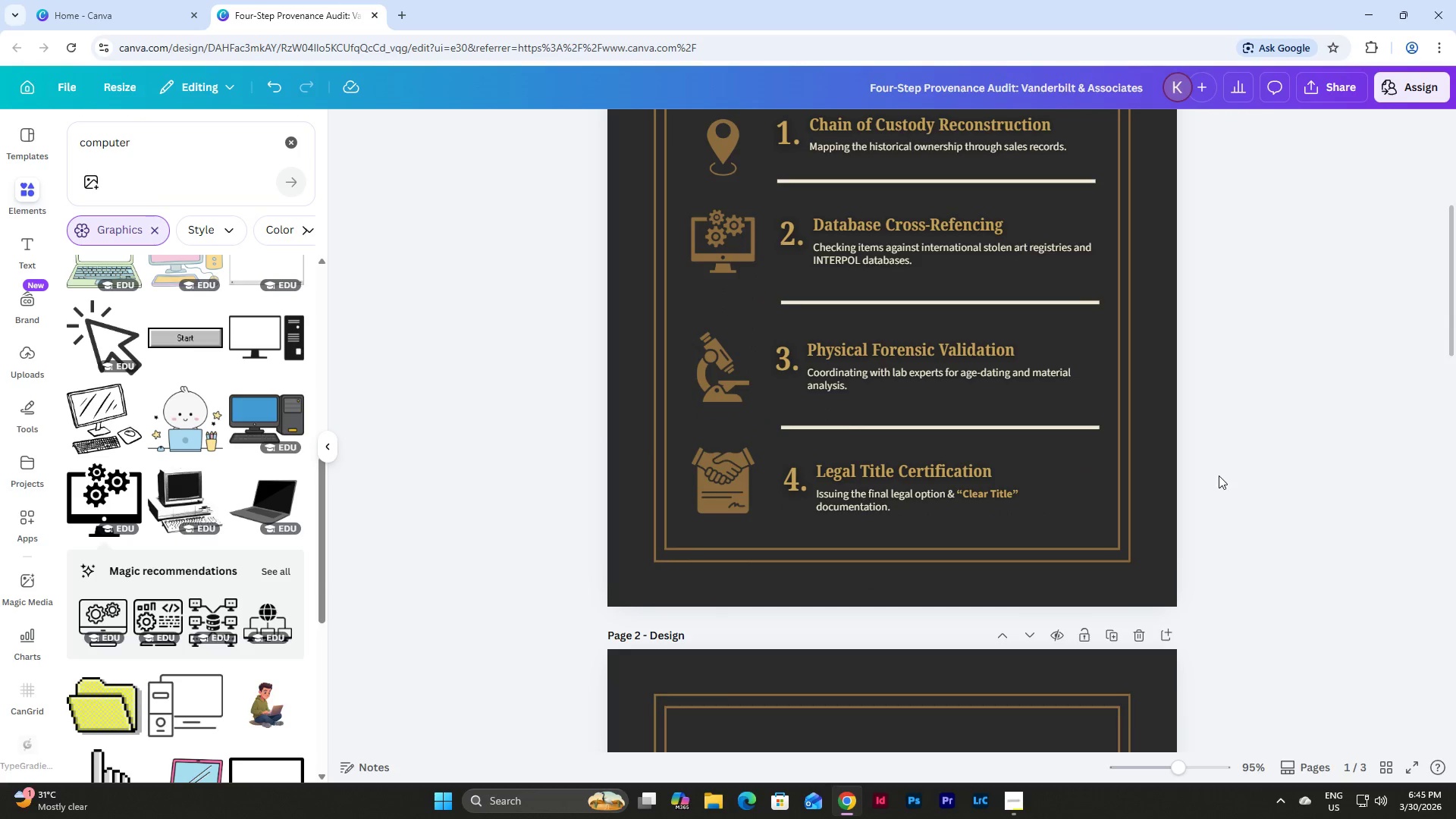 
scroll: coordinate [1203, 521], scroll_direction: up, amount: 2.0
 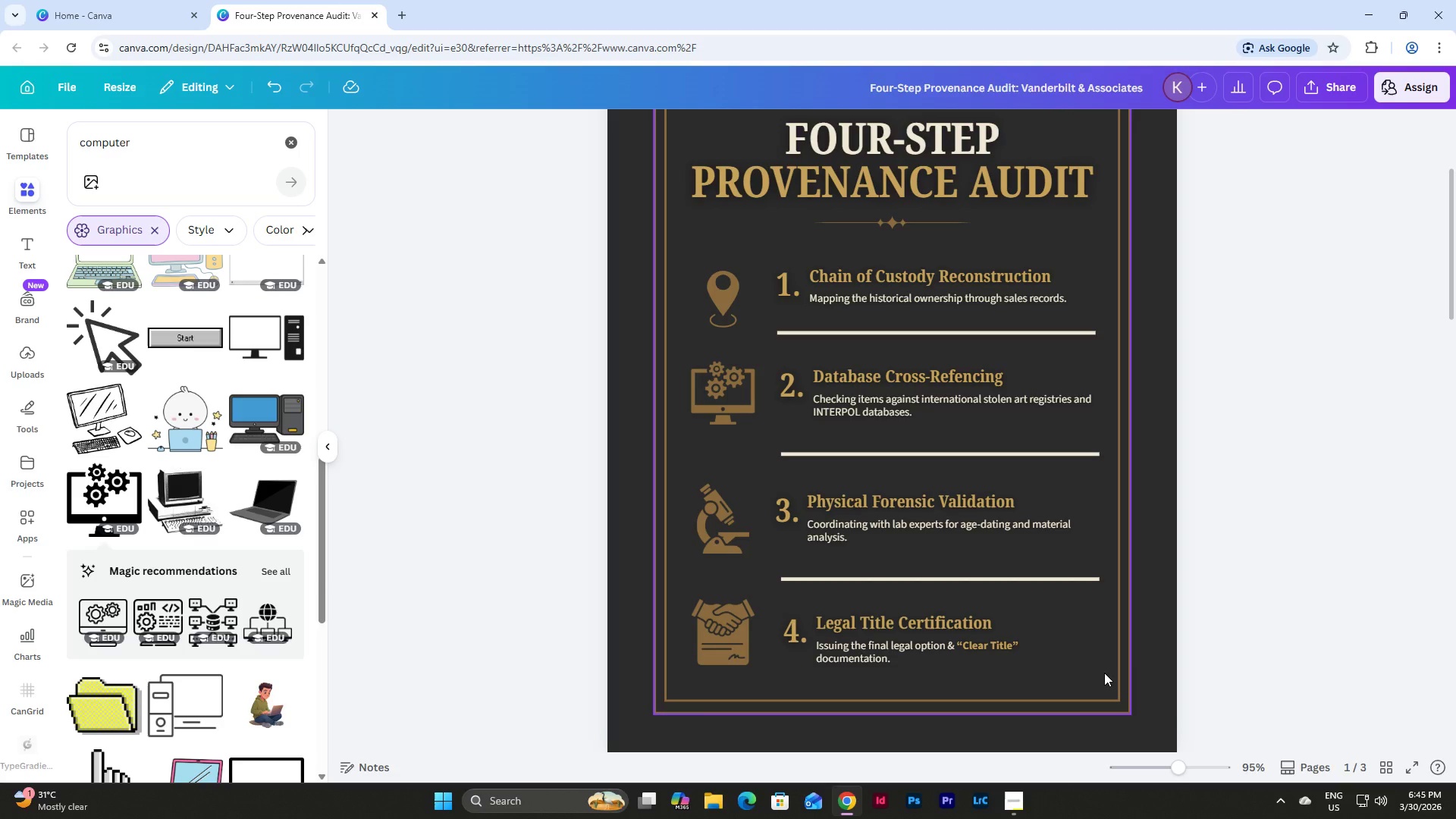 
left_click_drag(start_coordinate=[1104, 673], to_coordinate=[704, 277])
 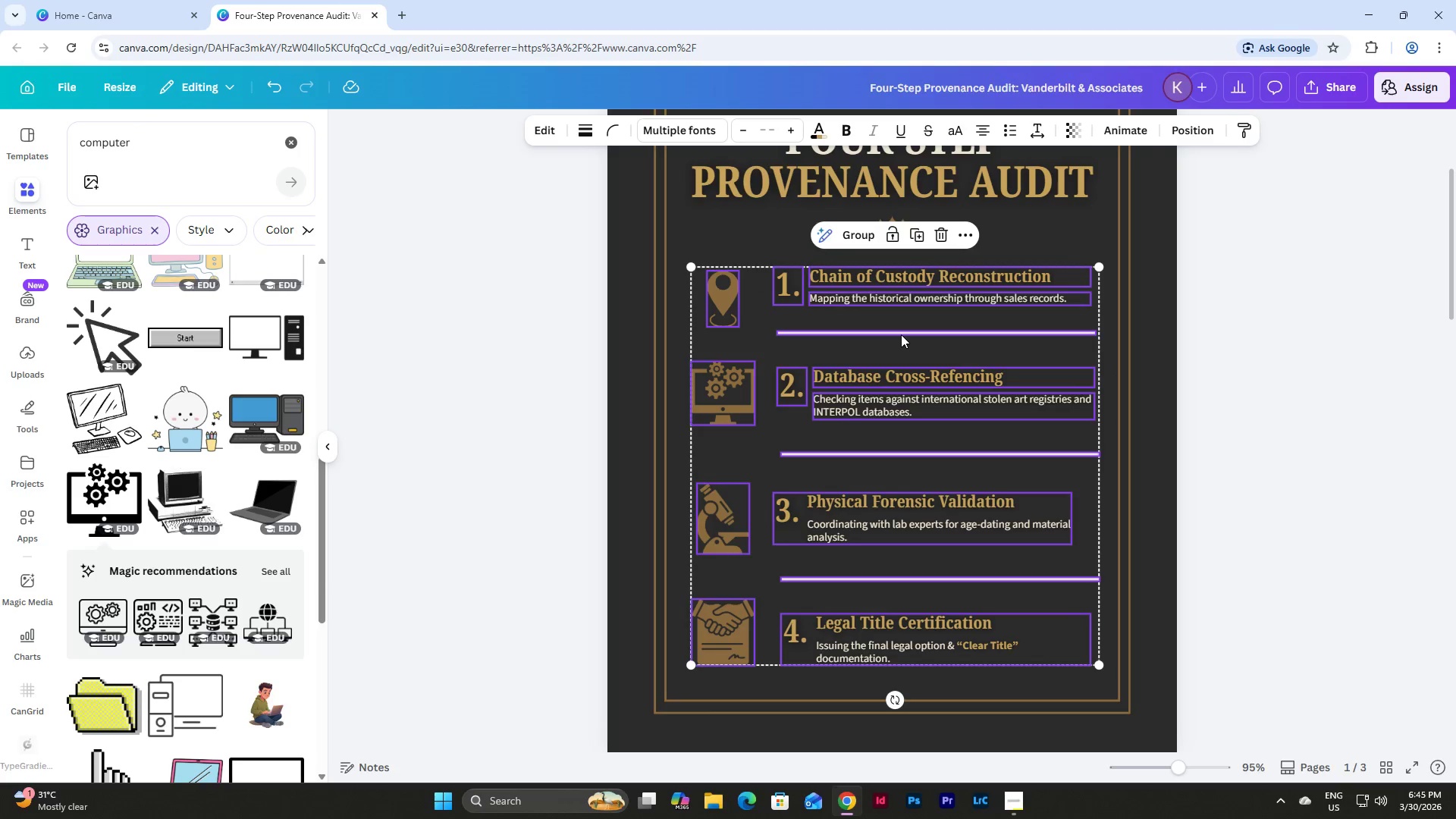 
left_click_drag(start_coordinate=[901, 334], to_coordinate=[896, 338])
 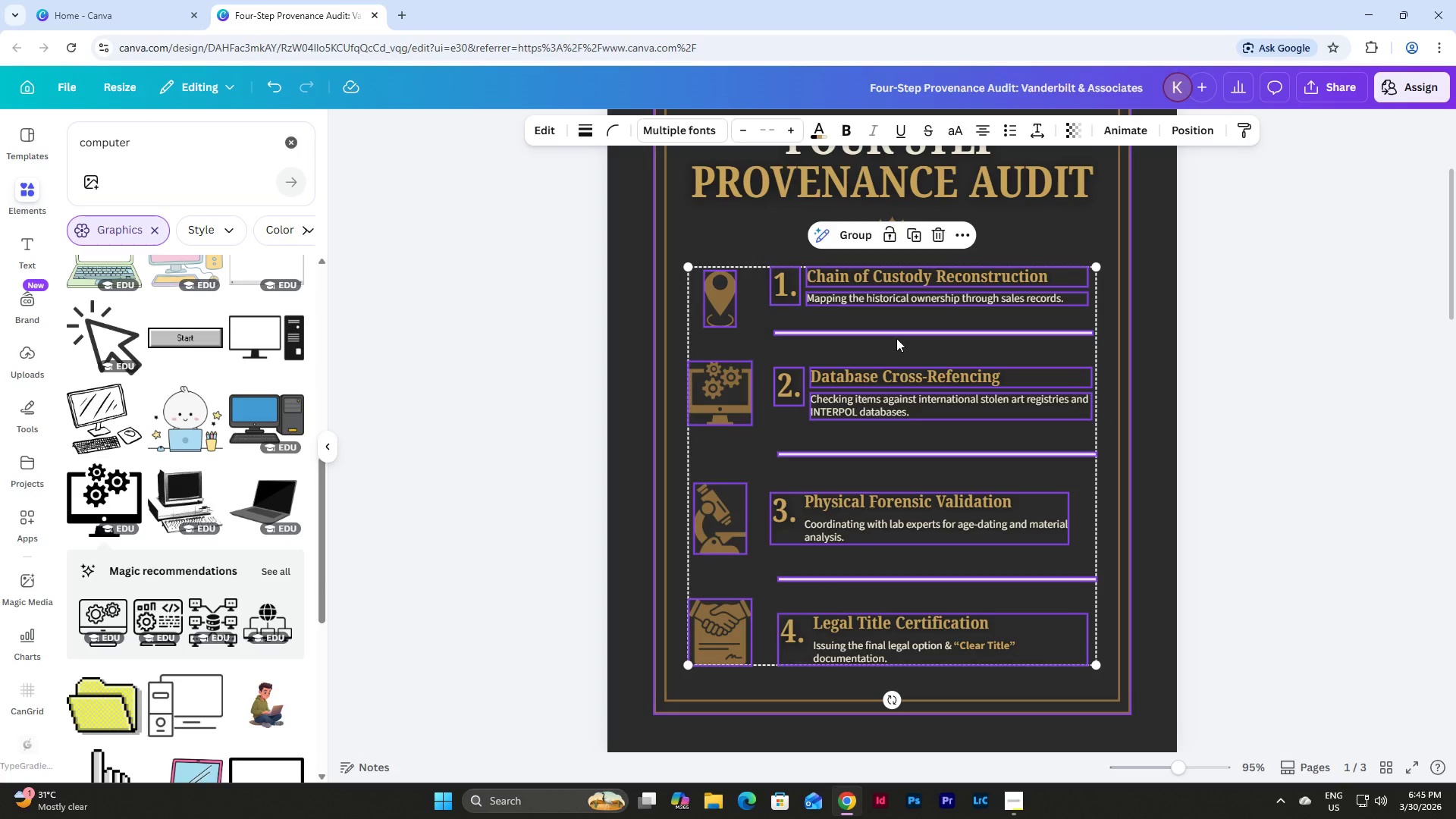 
left_click([1276, 416])
 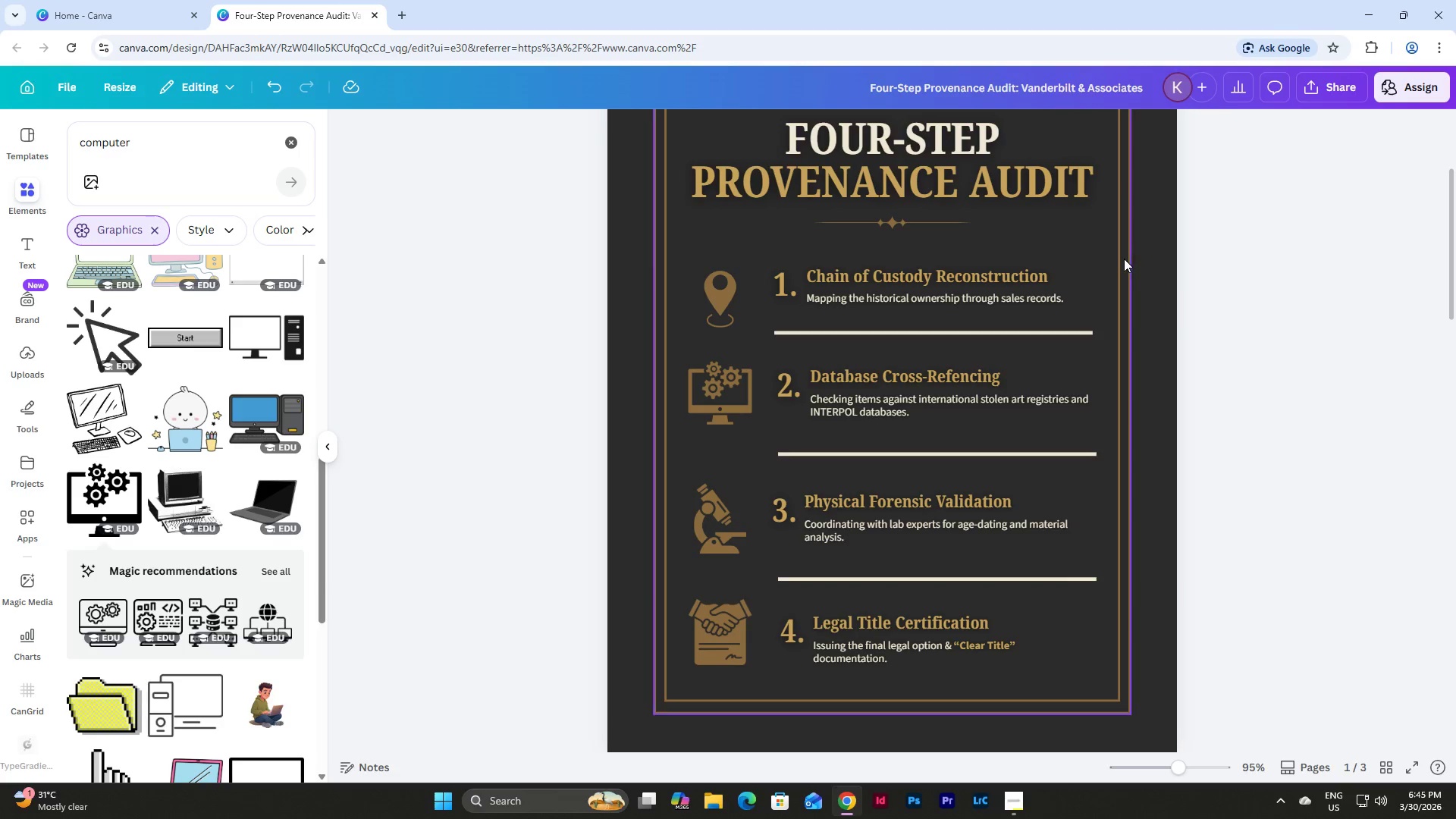 
left_click([993, 306])
 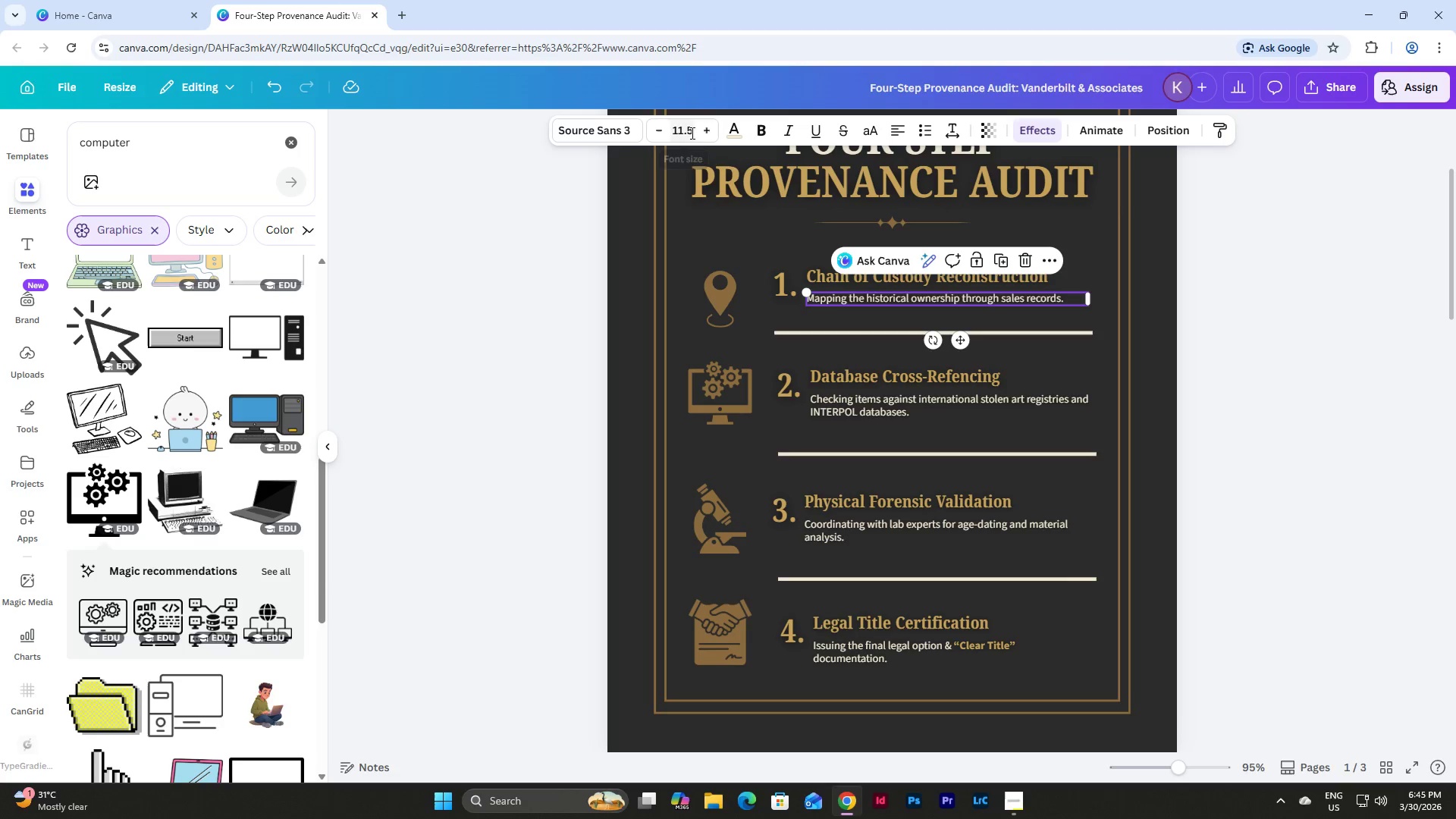 
left_click([700, 129])
 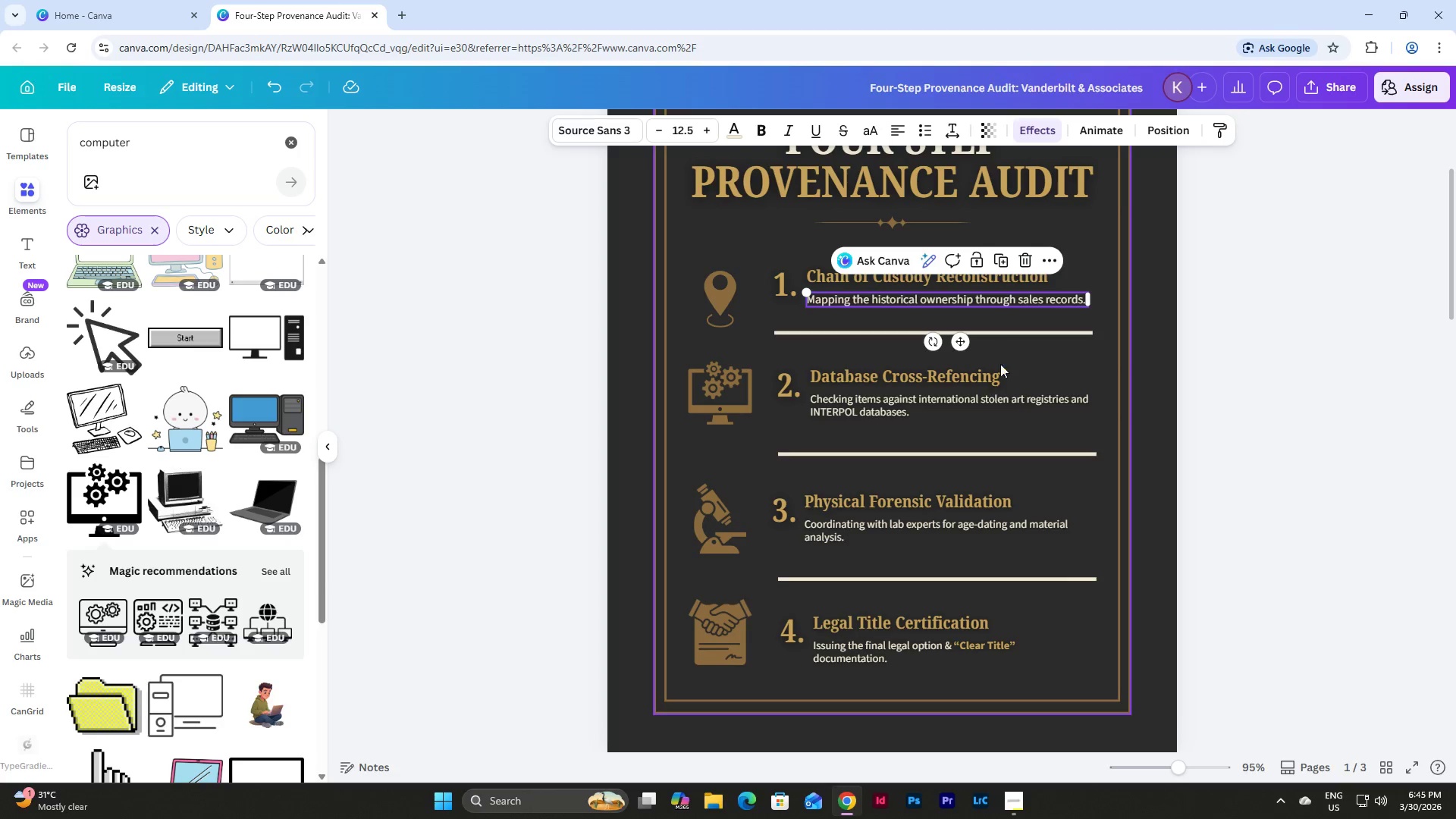 
left_click([950, 394])
 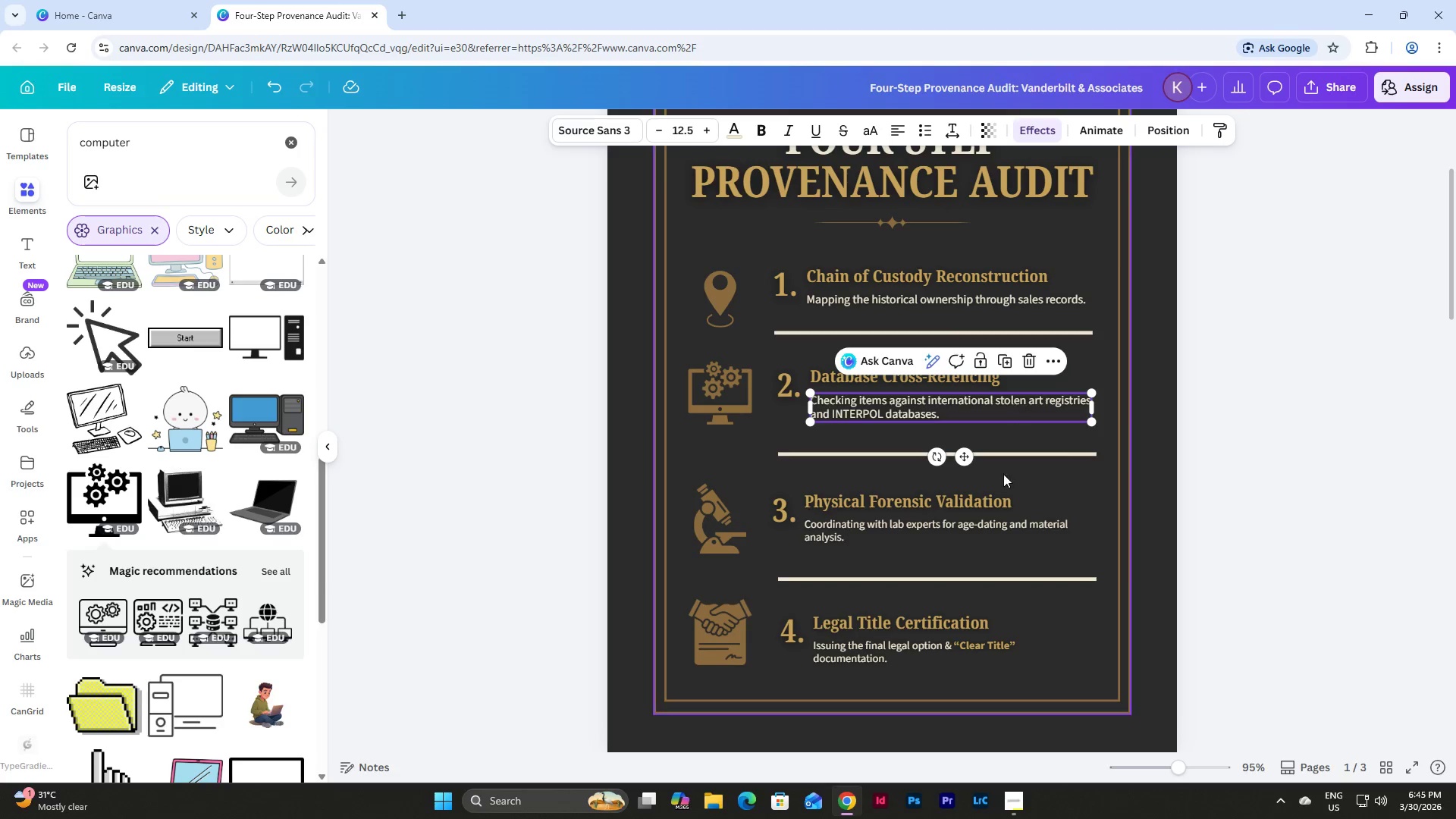 
left_click([958, 540])
 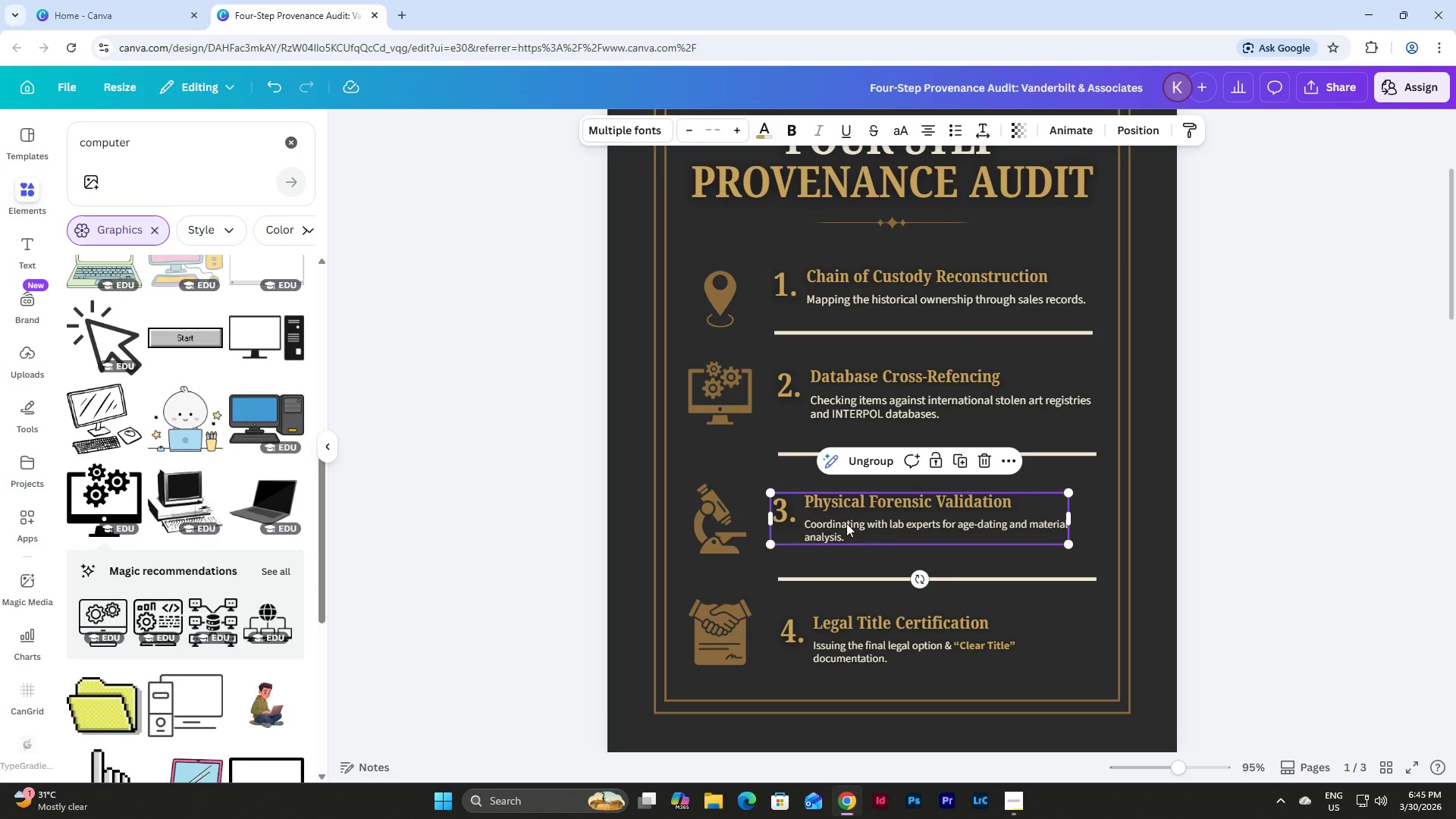 
left_click([846, 524])
 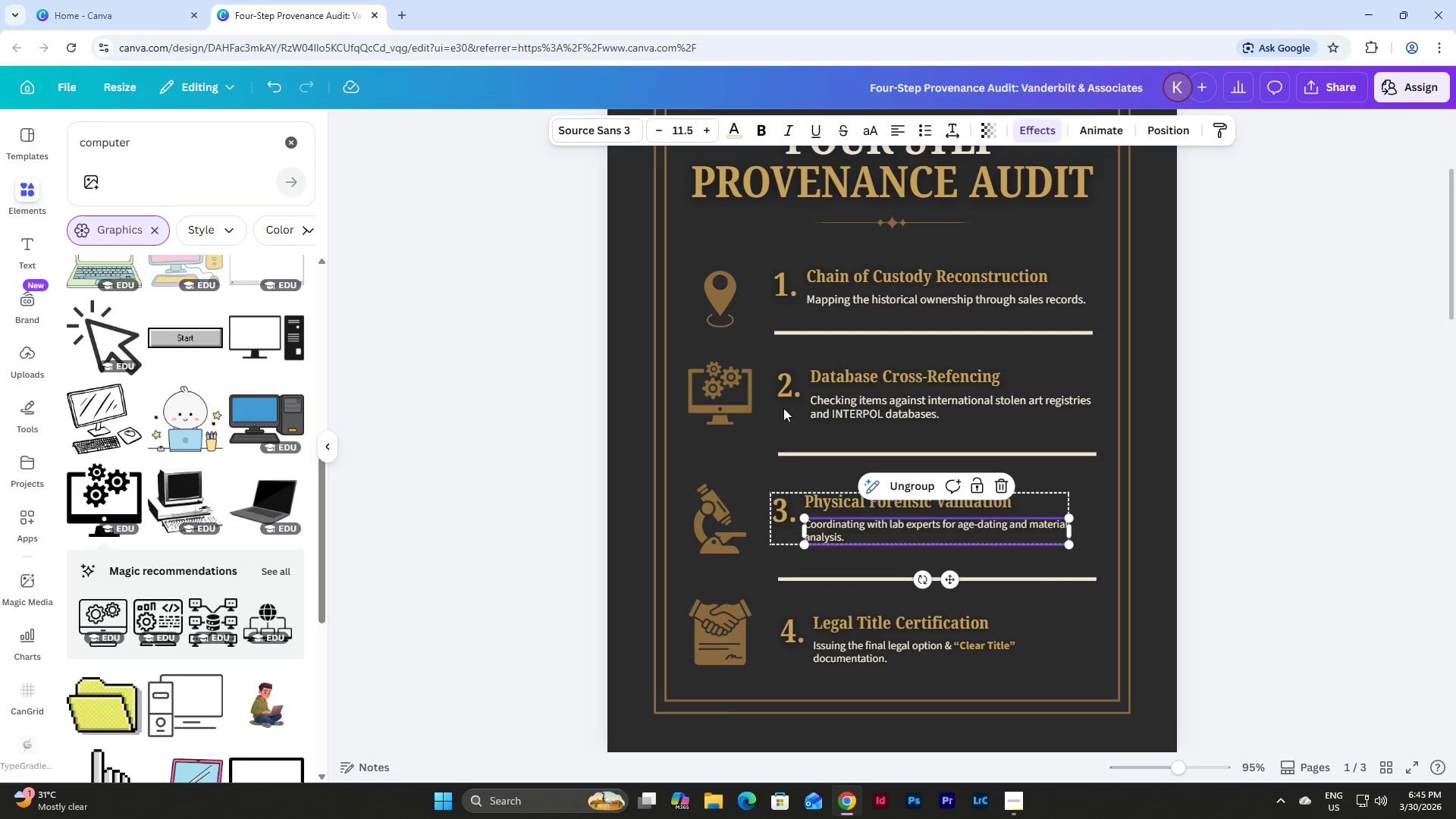 
left_click([711, 128])
 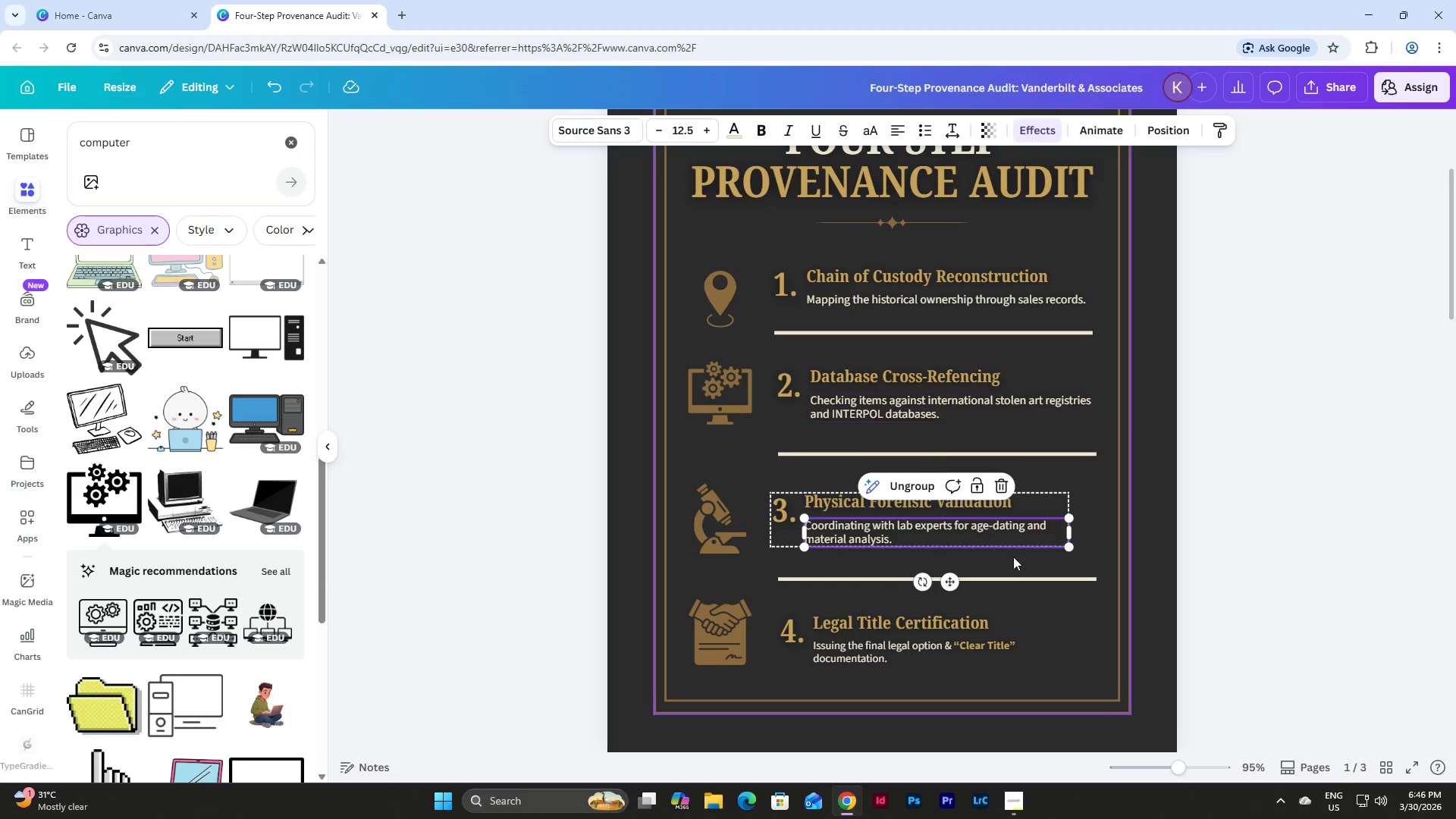 
left_click([1120, 555])
 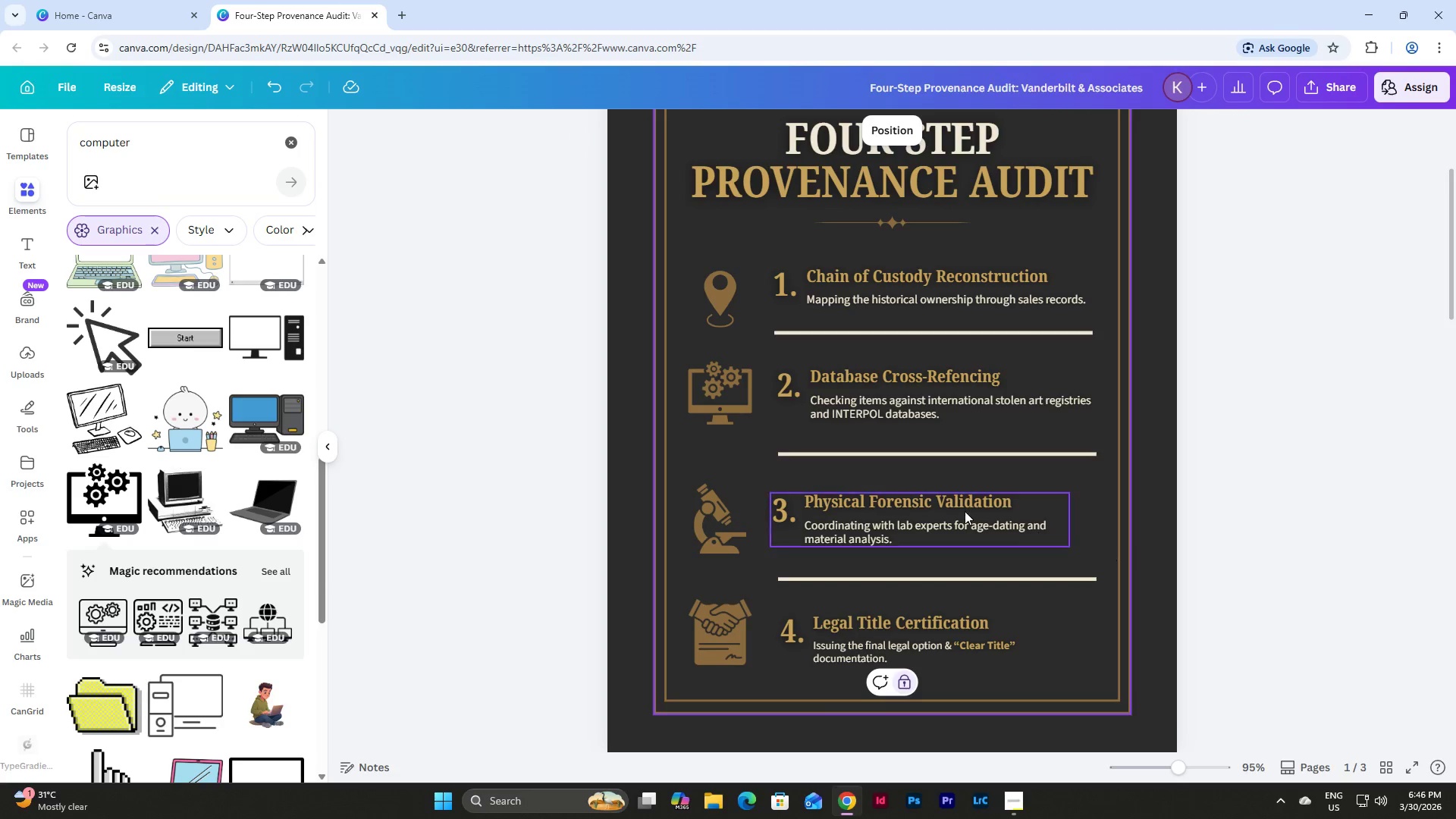 
left_click([961, 511])
 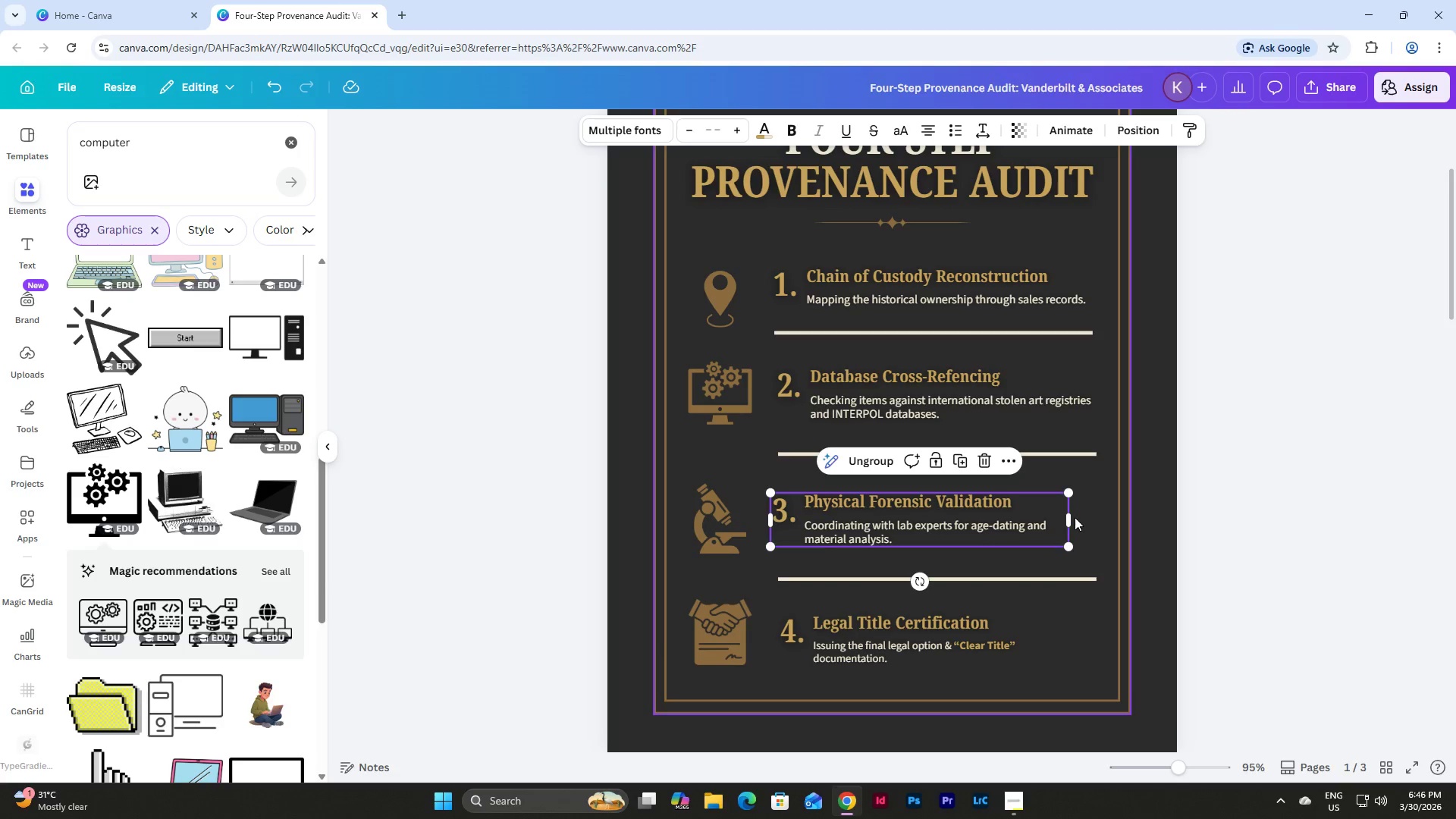 
left_click_drag(start_coordinate=[1072, 521], to_coordinate=[1098, 519])
 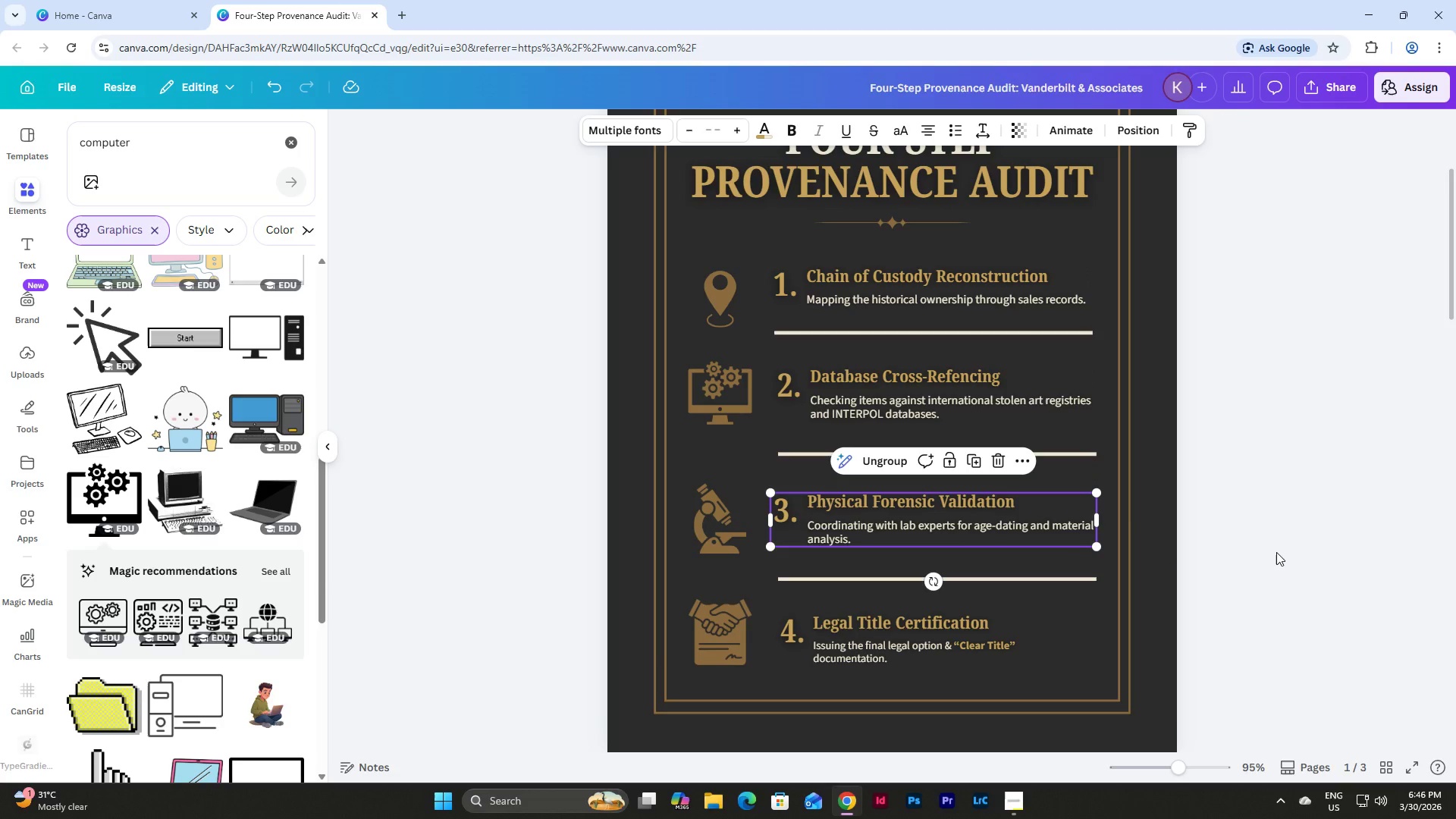 
left_click([1276, 552])
 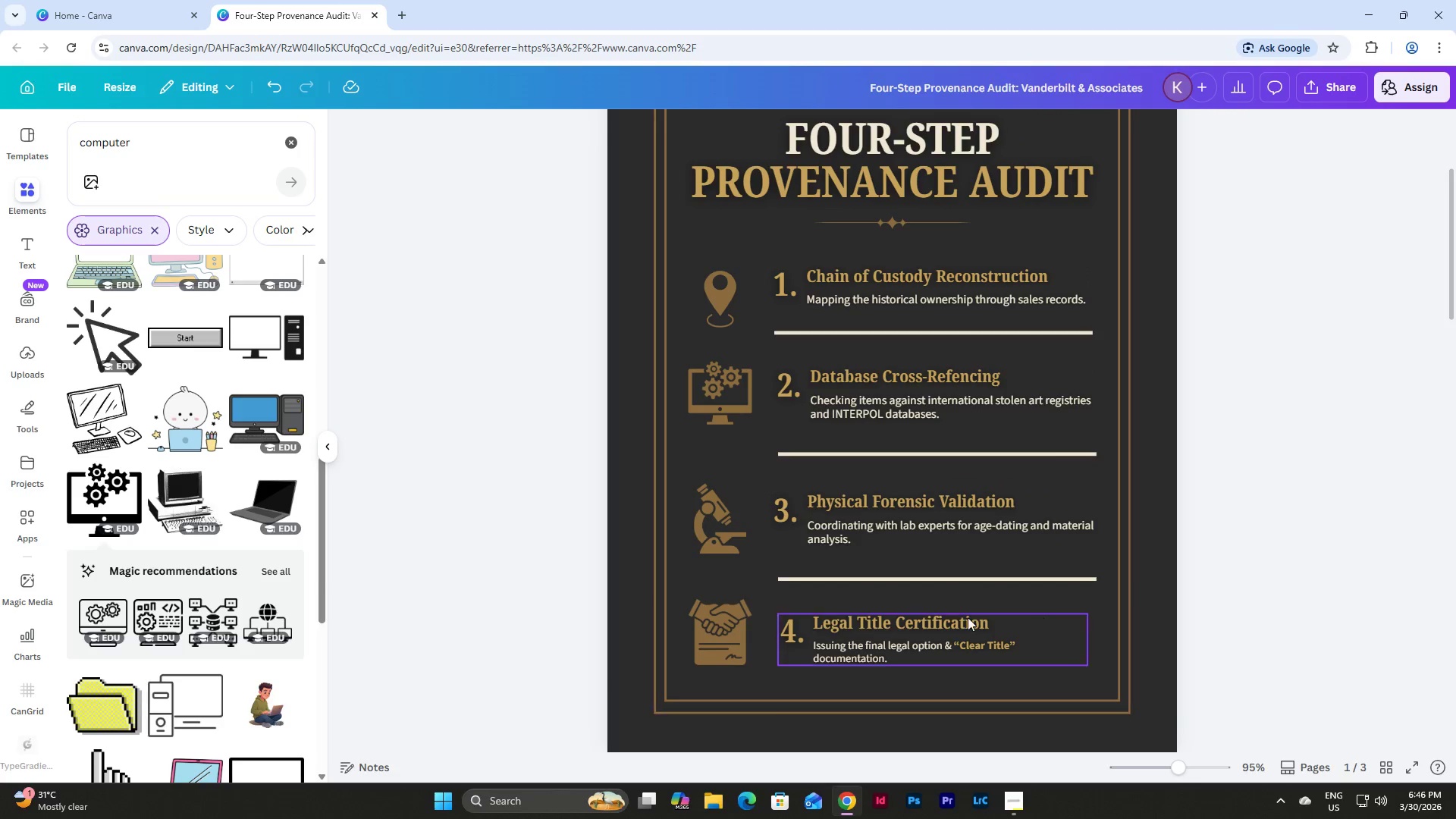 
double_click([896, 645])
 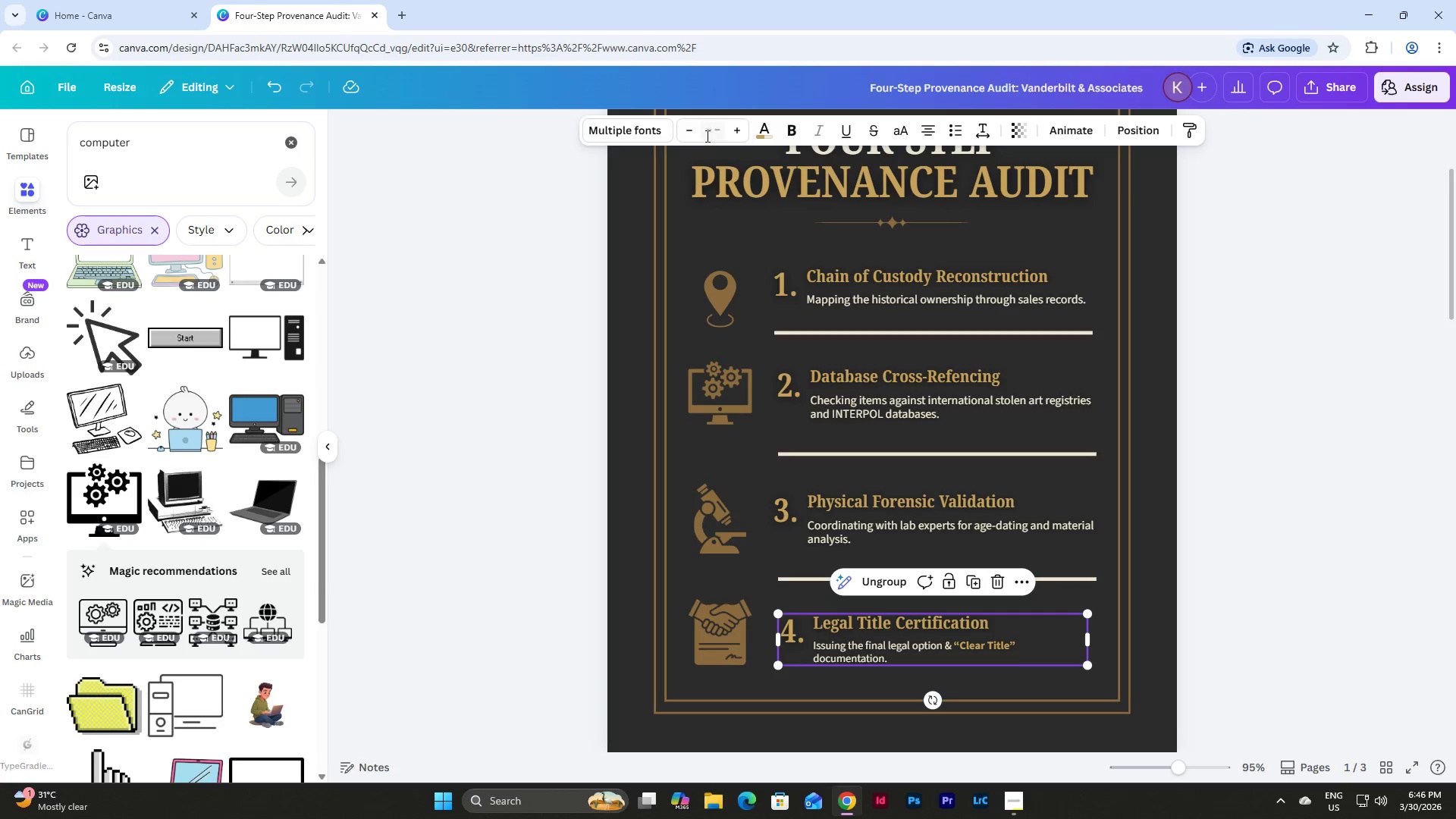 
left_click([708, 133])
 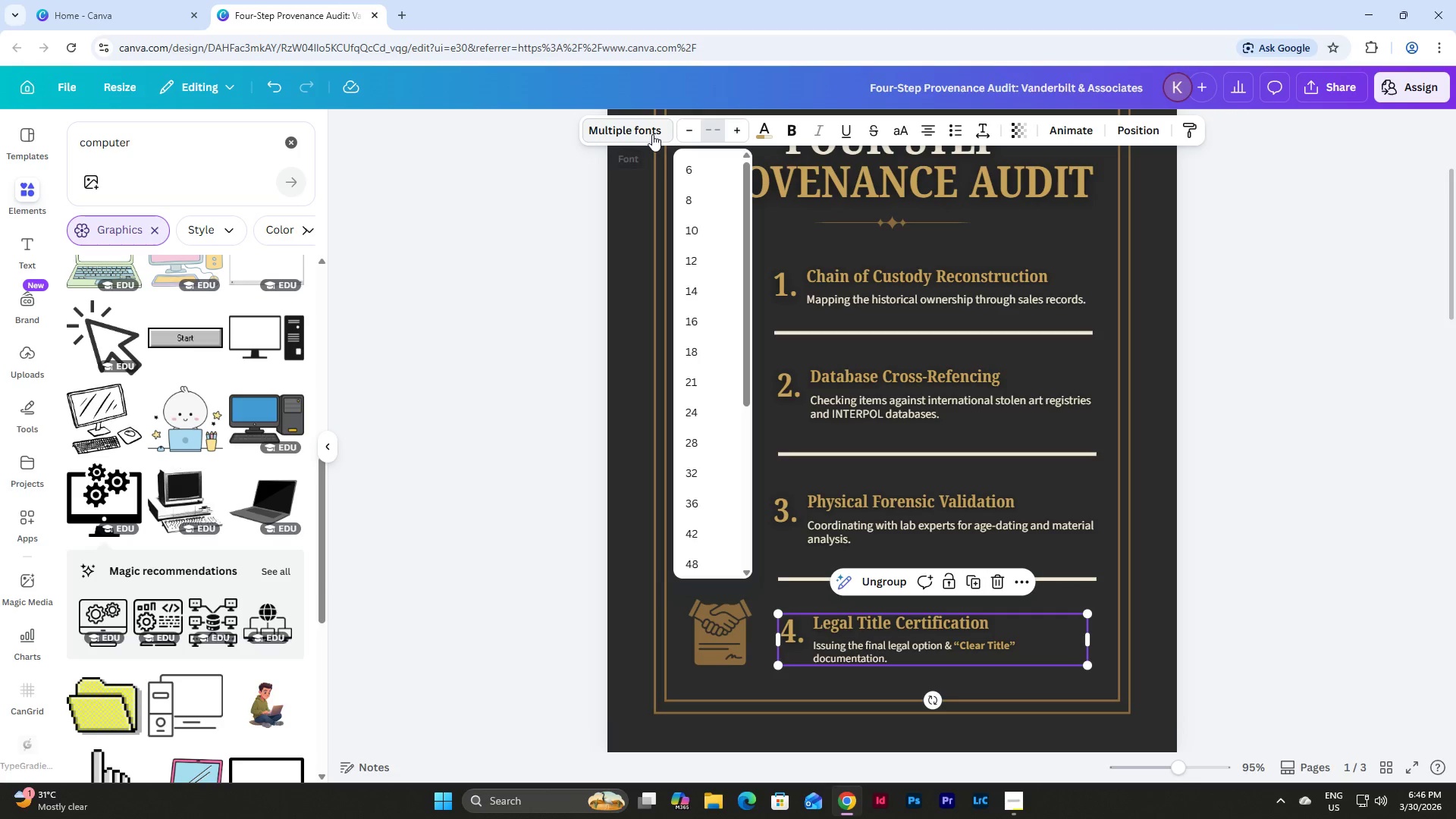 
left_click([652, 134])
 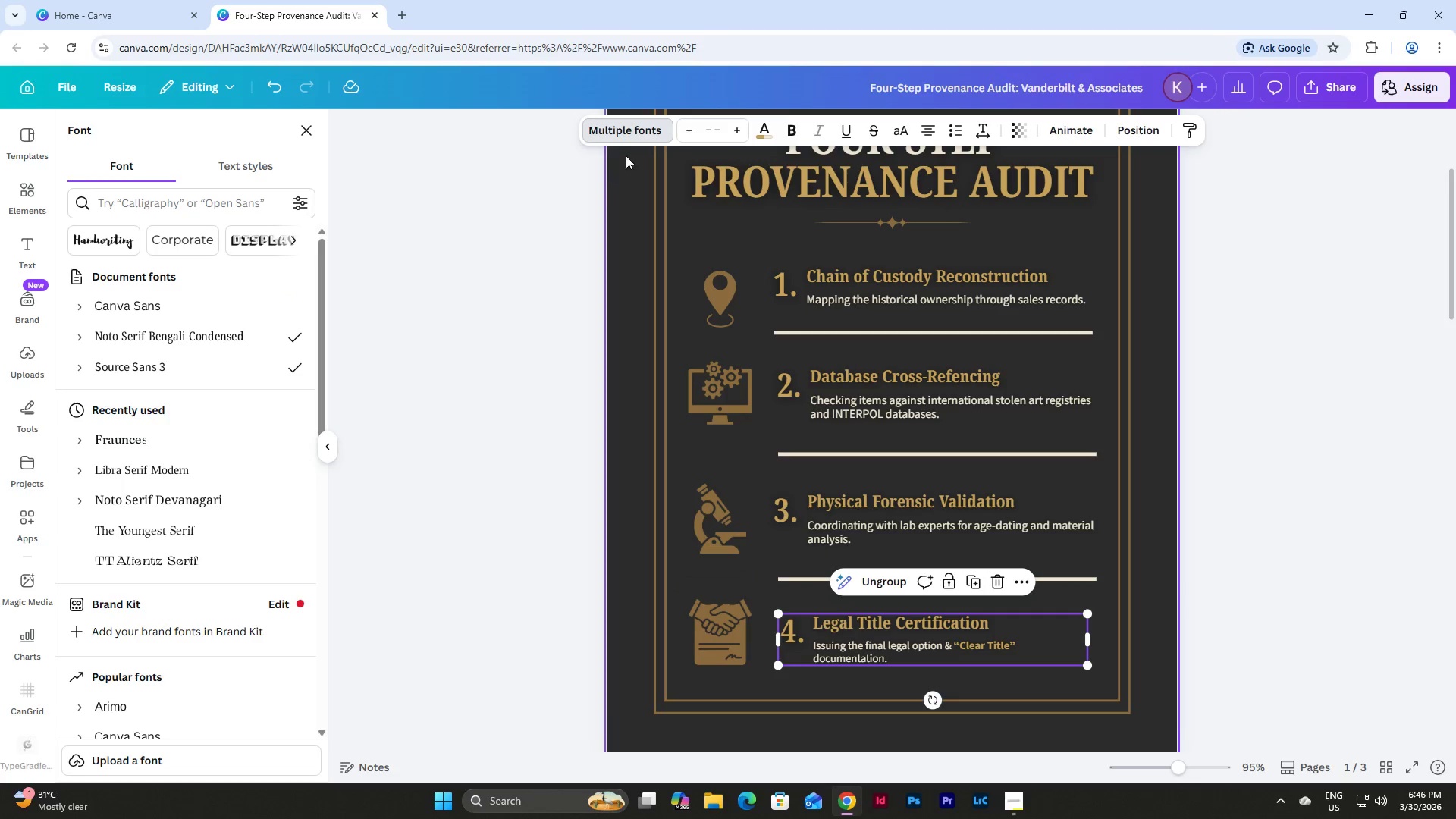 
left_click([629, 128])
 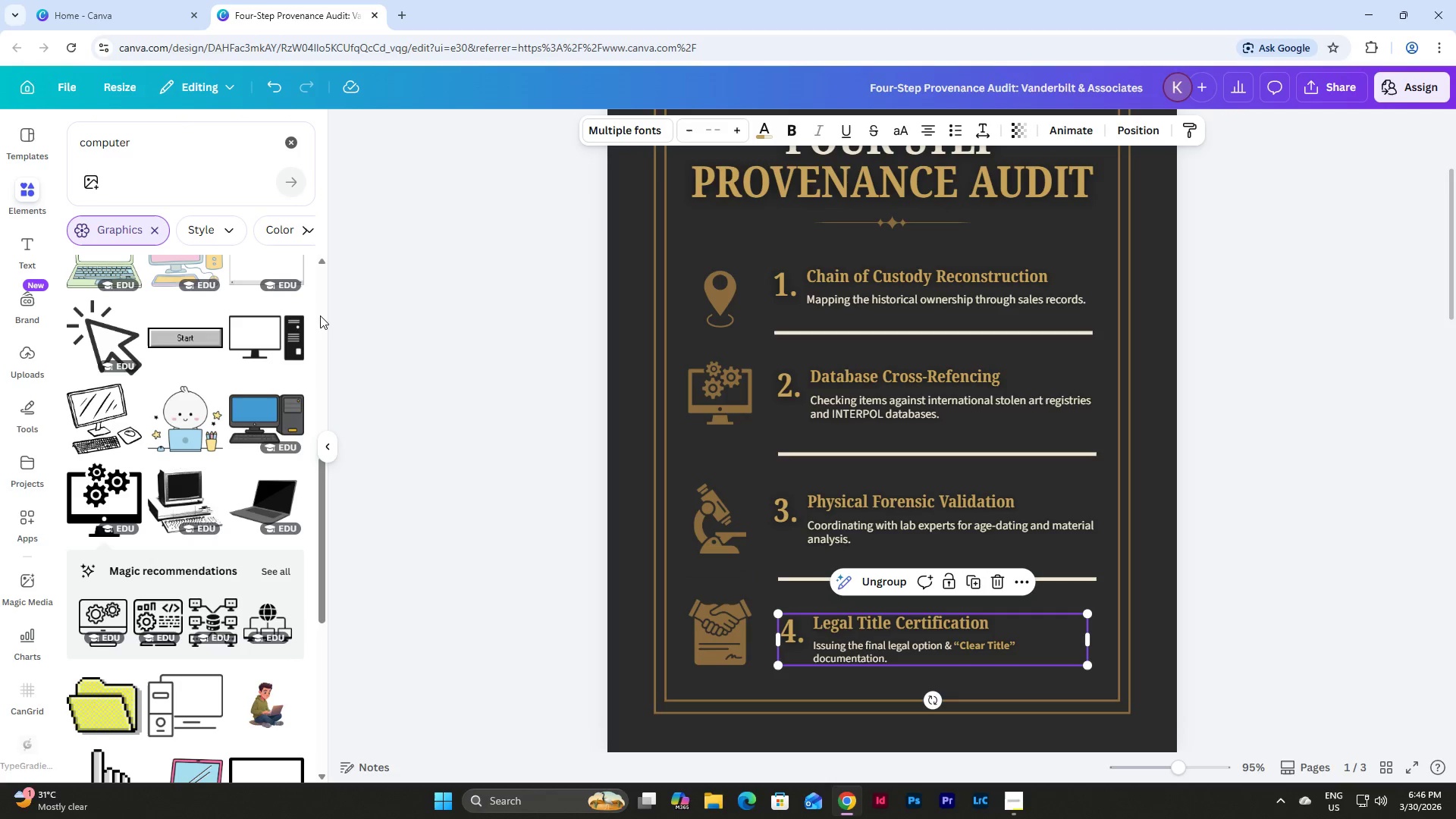 
scroll: coordinate [237, 373], scroll_direction: up, amount: 16.0
 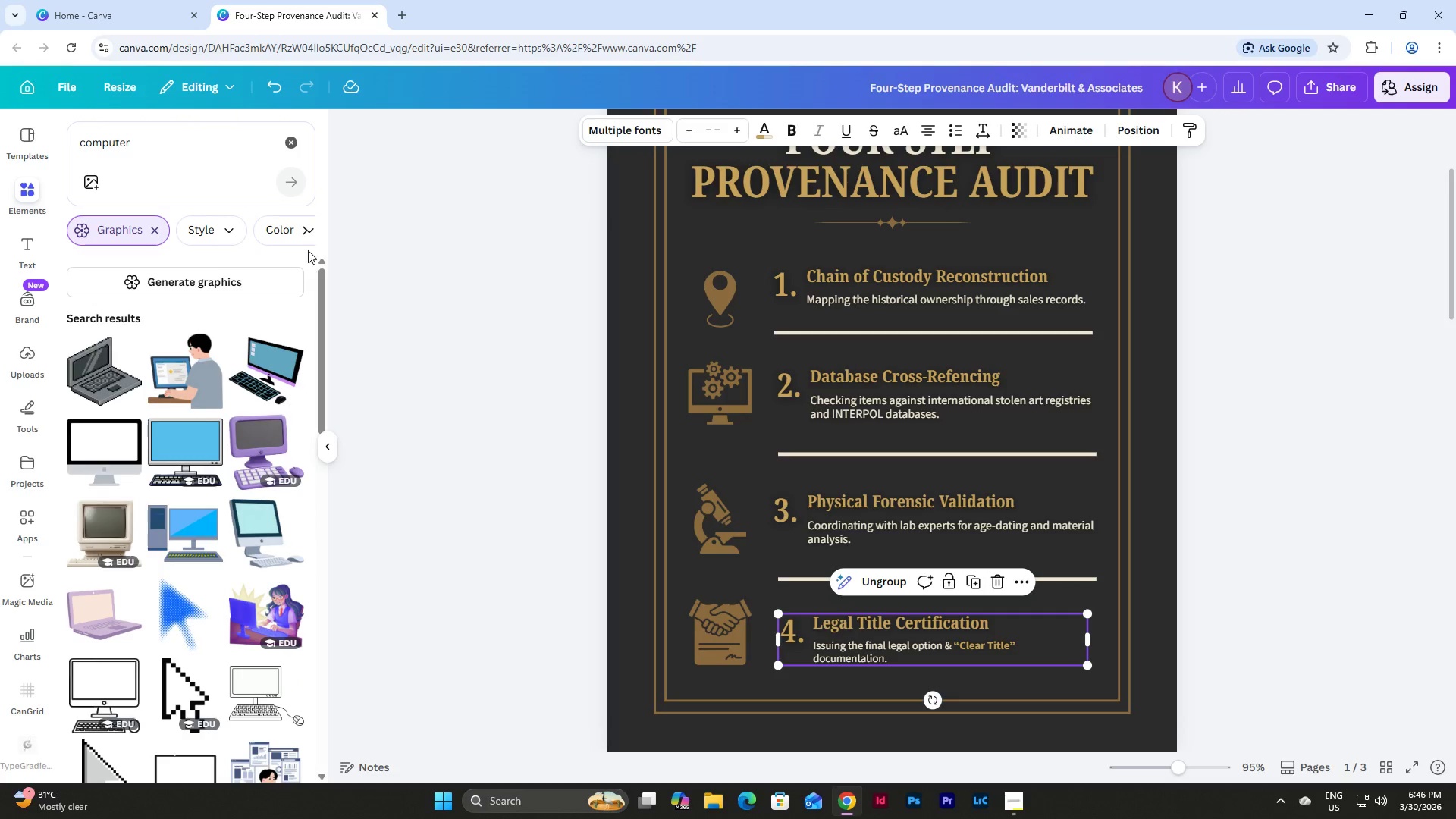 
mouse_move([310, 152])
 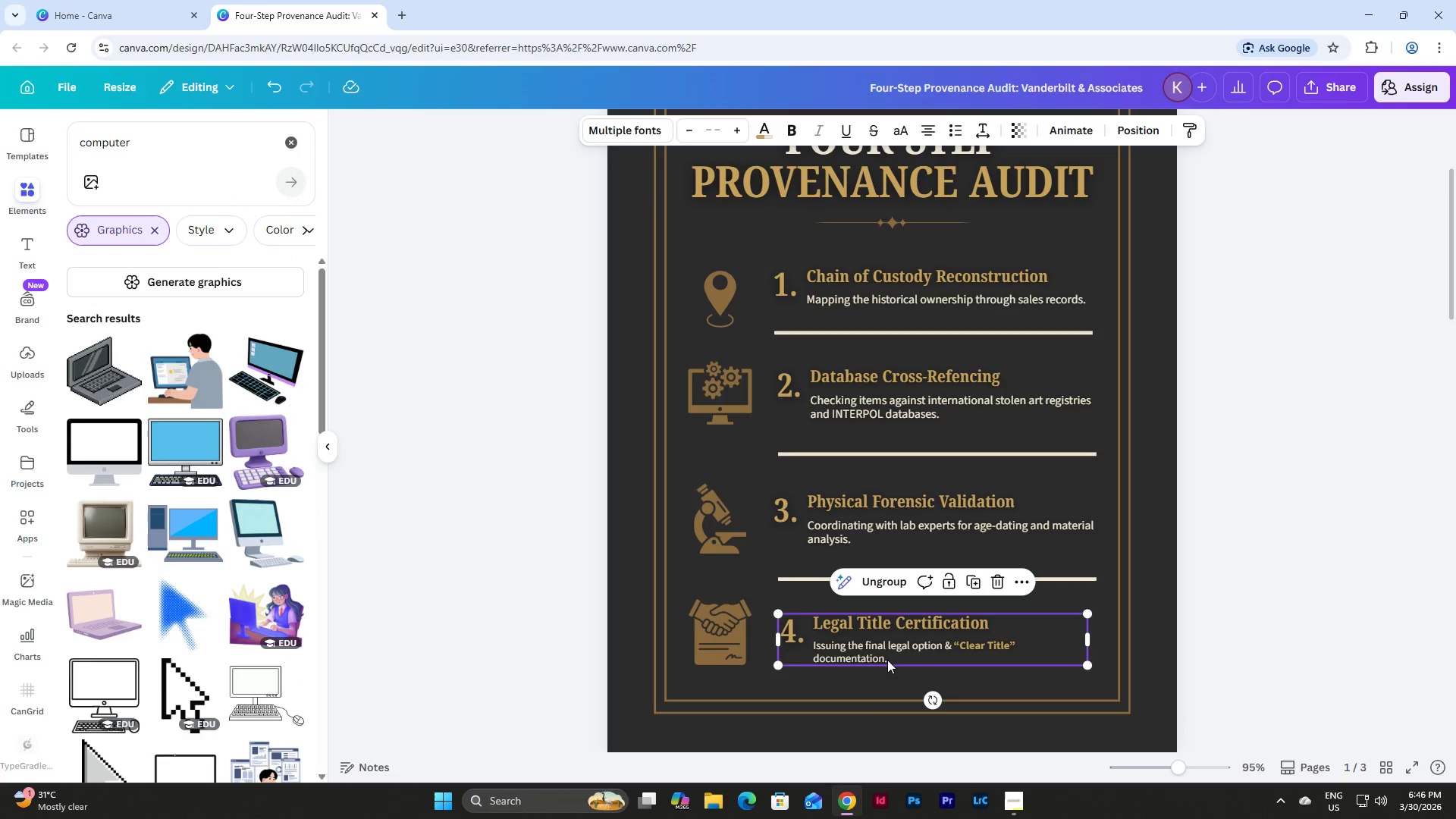 
left_click([884, 657])
 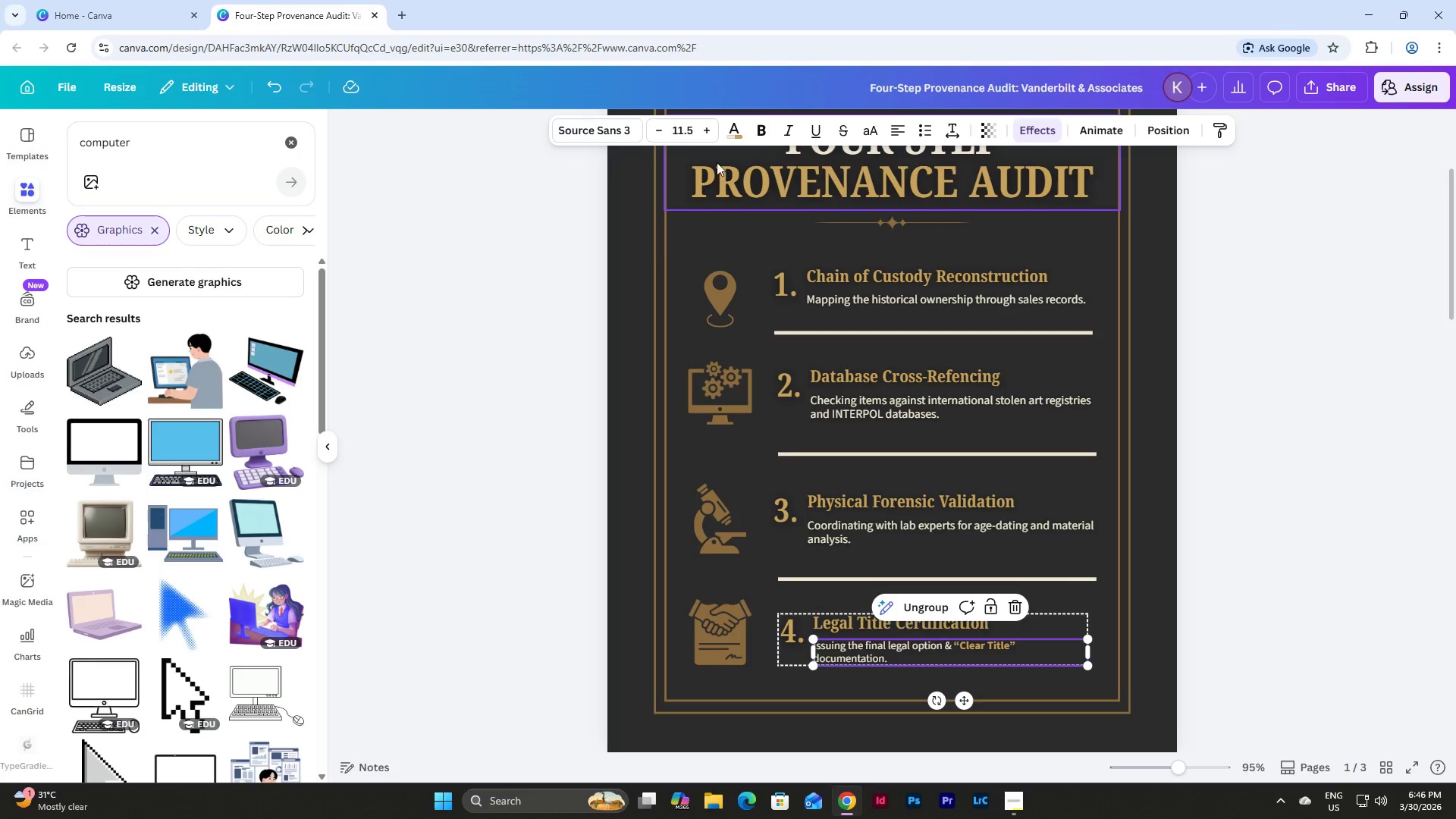 
left_click([703, 123])
 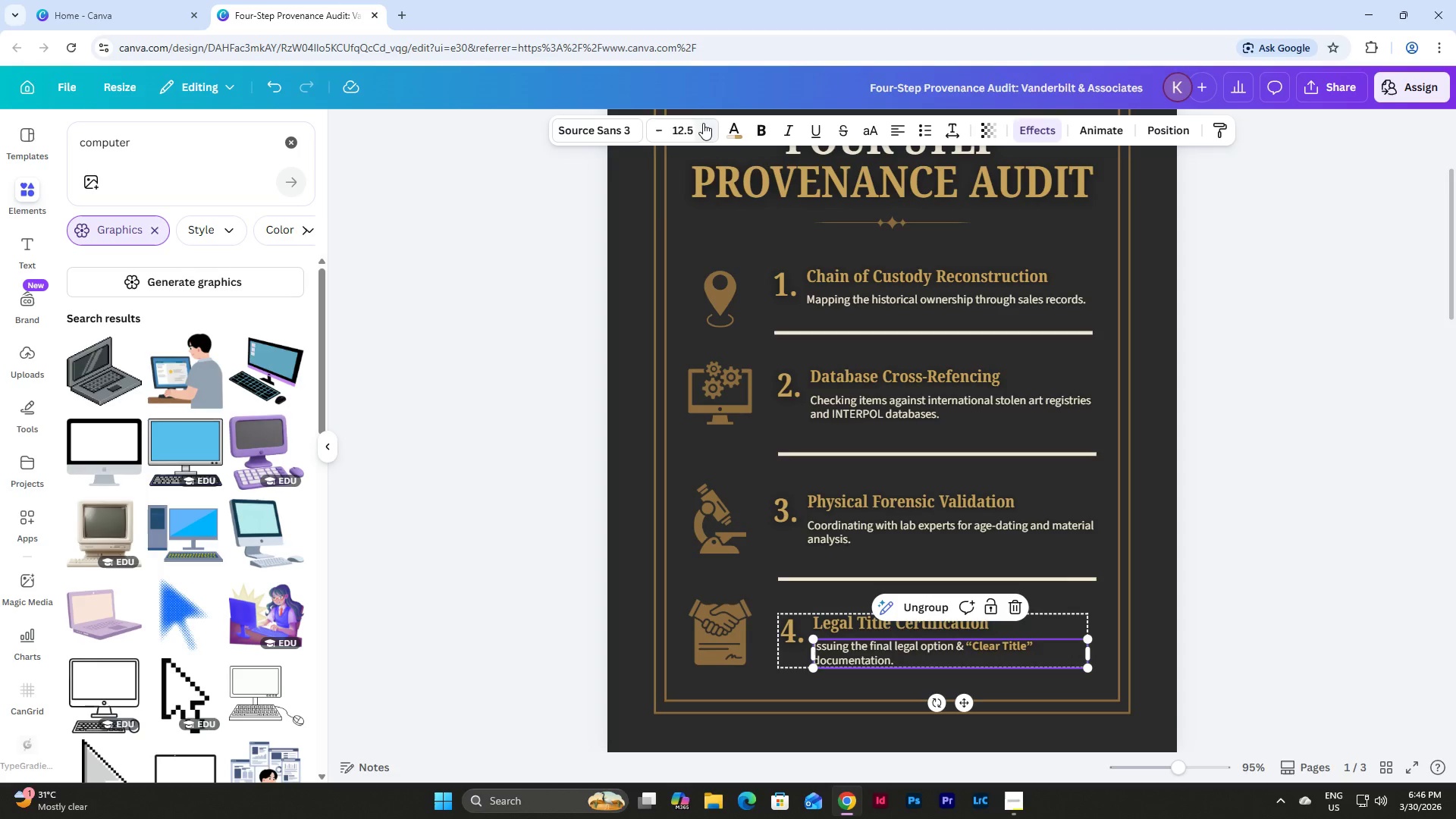 
left_click([703, 123])
 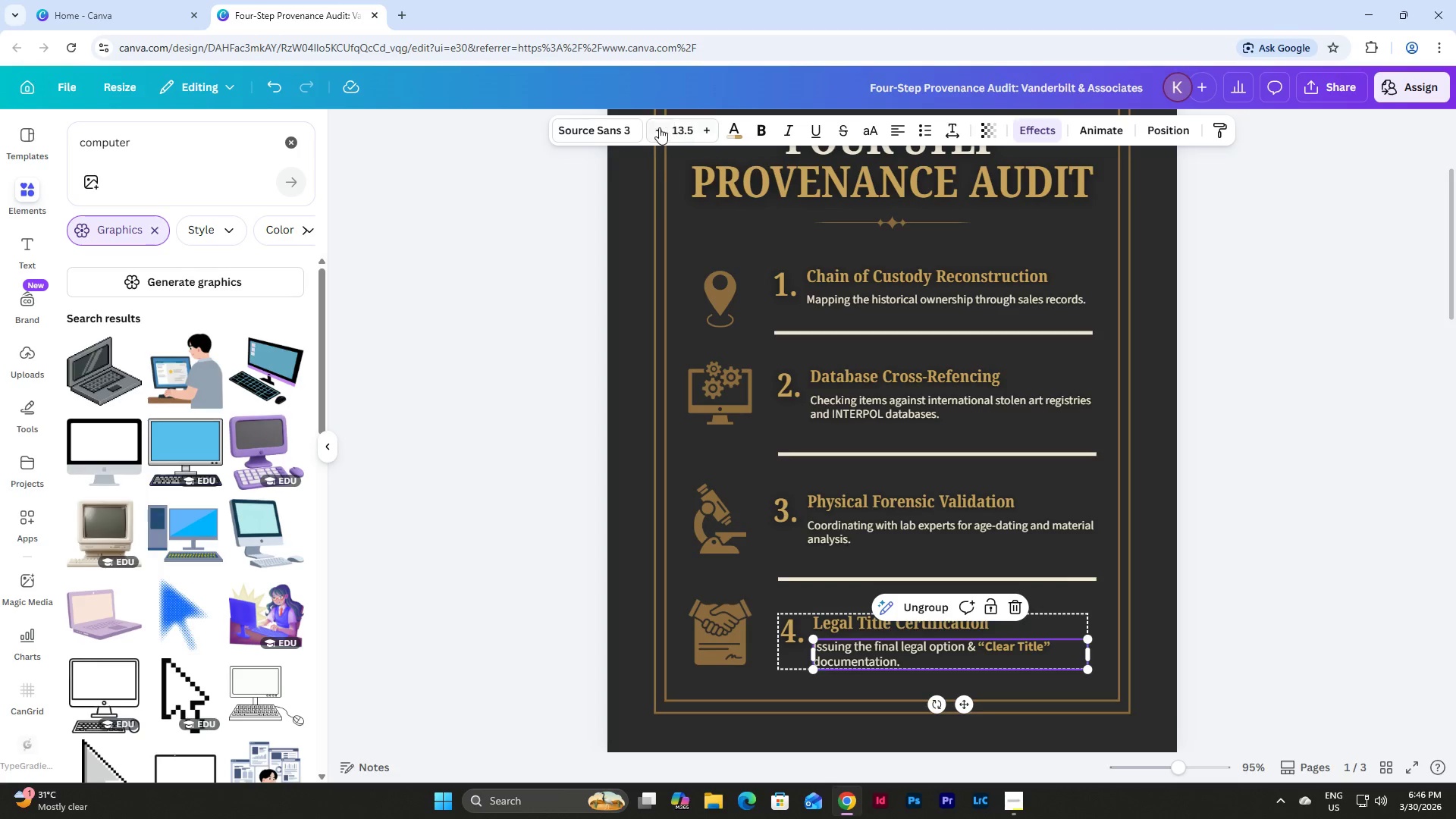 
left_click([659, 127])
 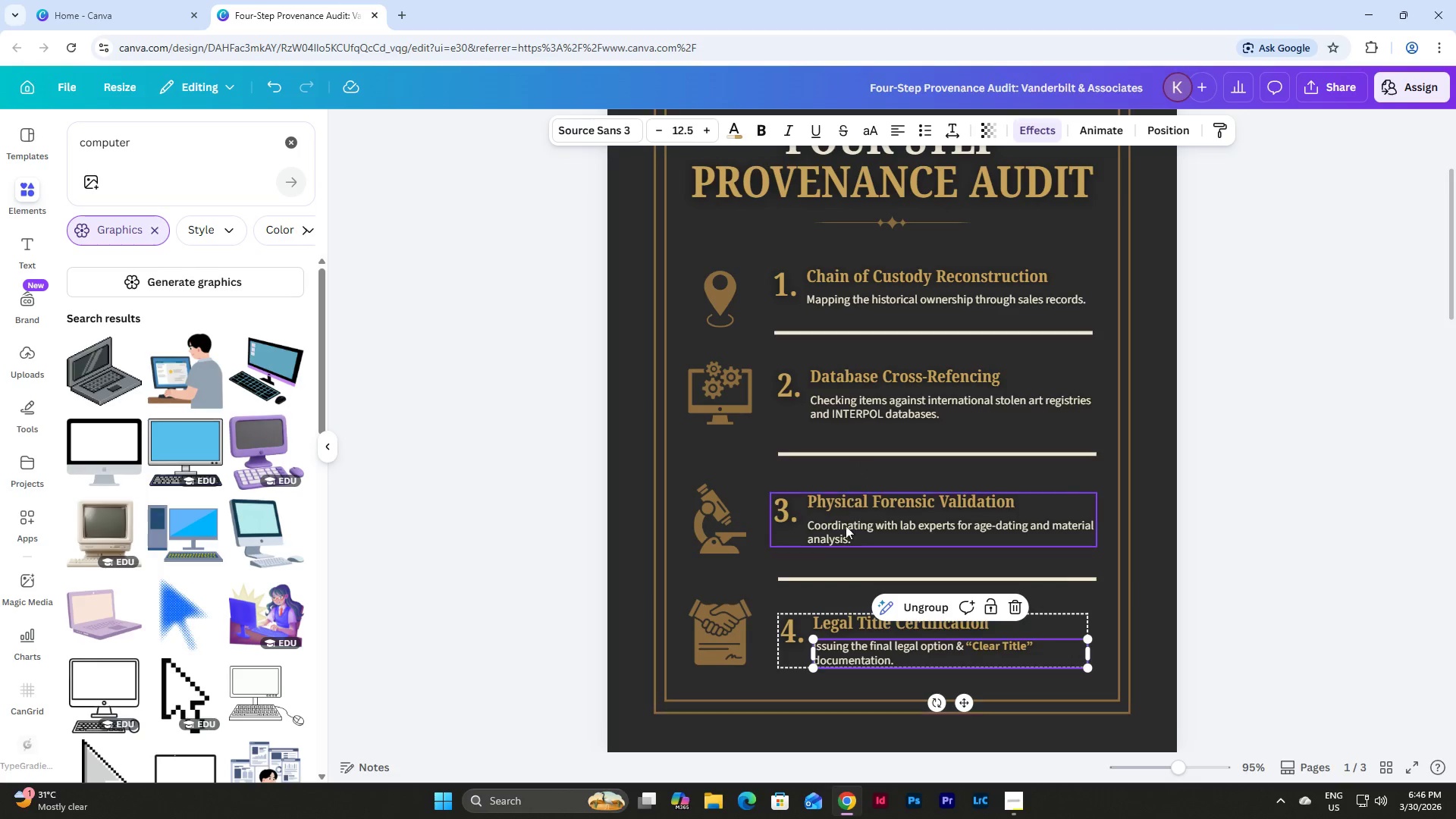 
left_click([843, 530])
 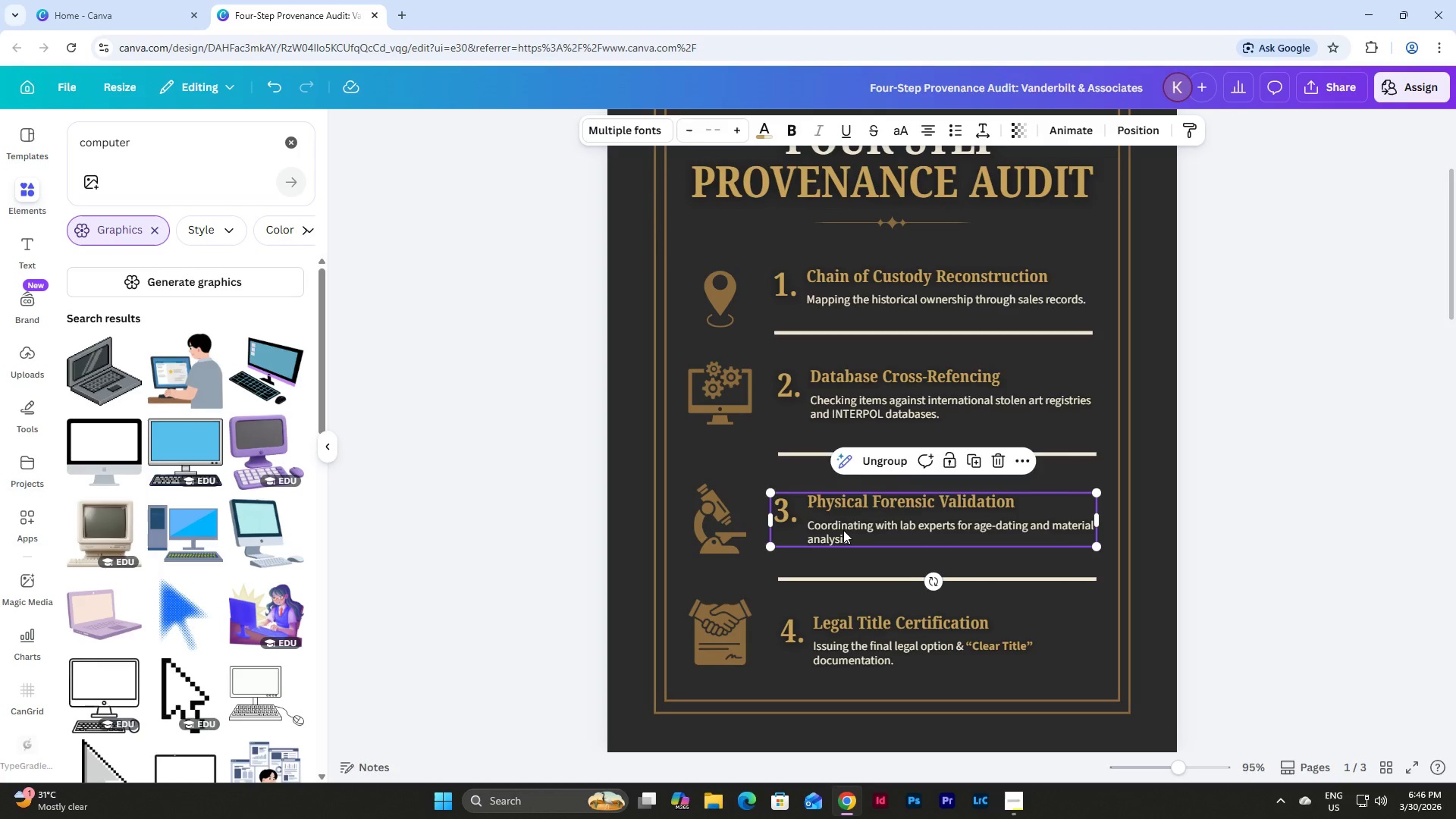 
left_click([843, 530])
 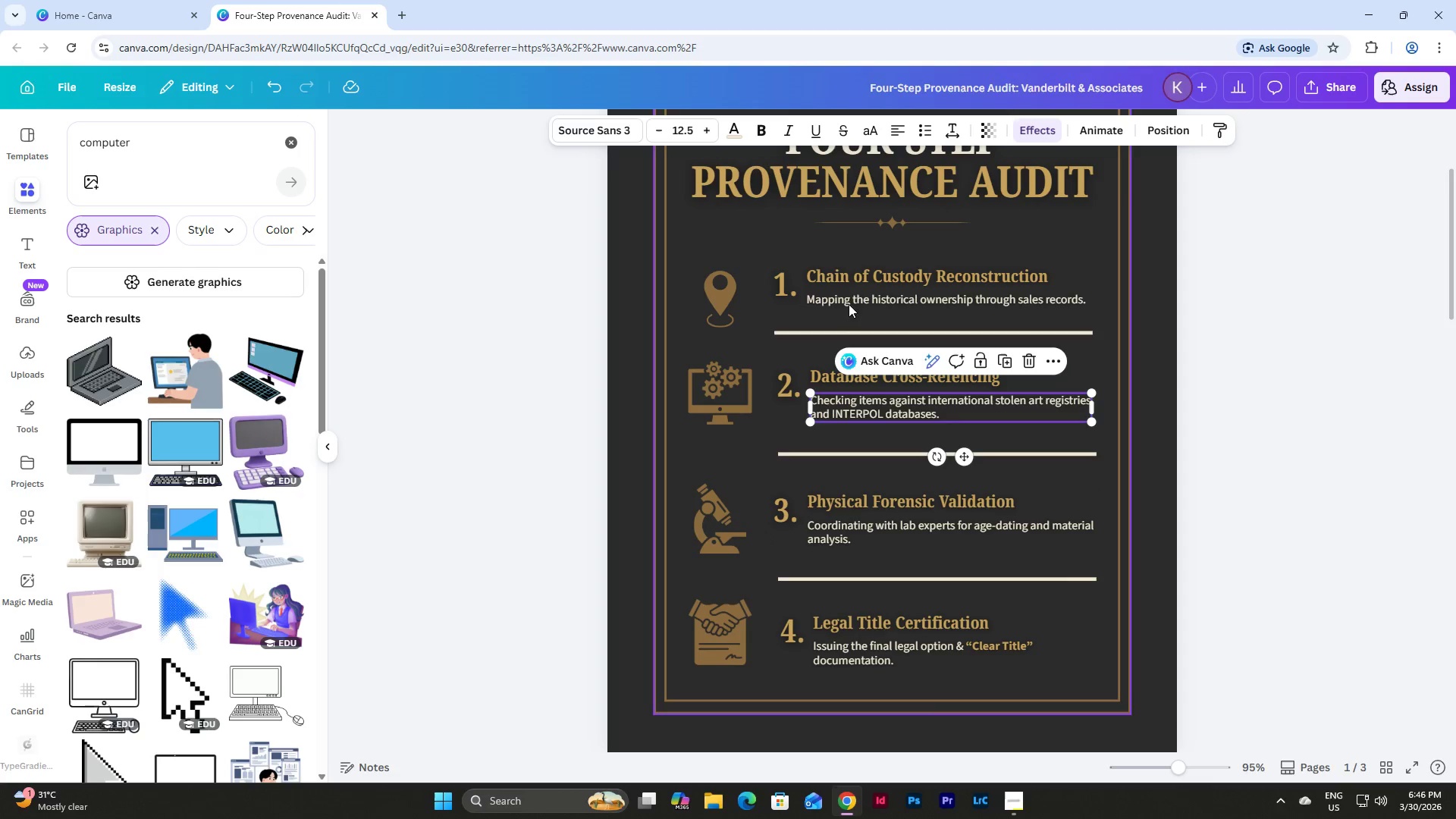 
left_click([846, 293])
 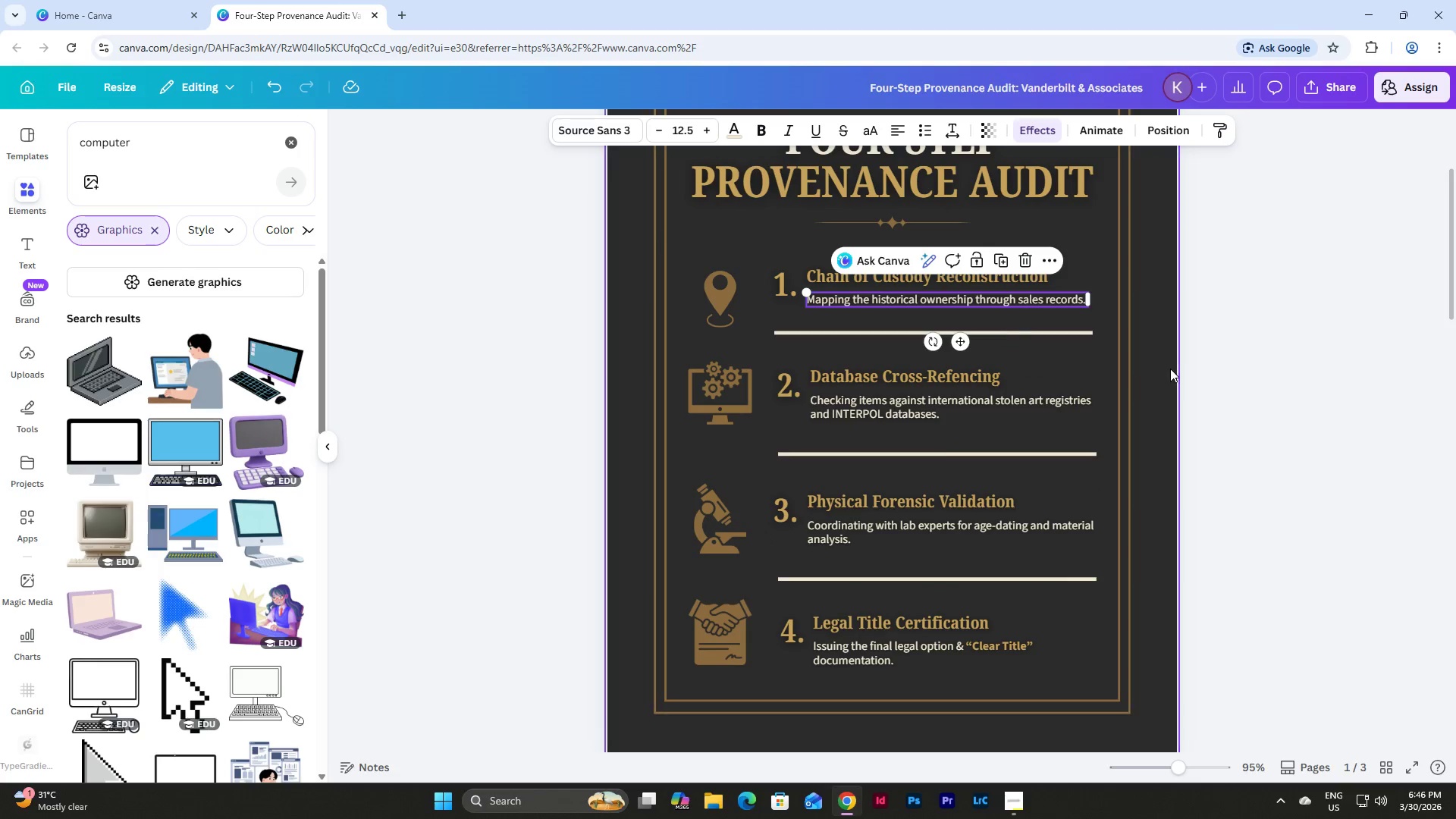 
left_click([1172, 369])
 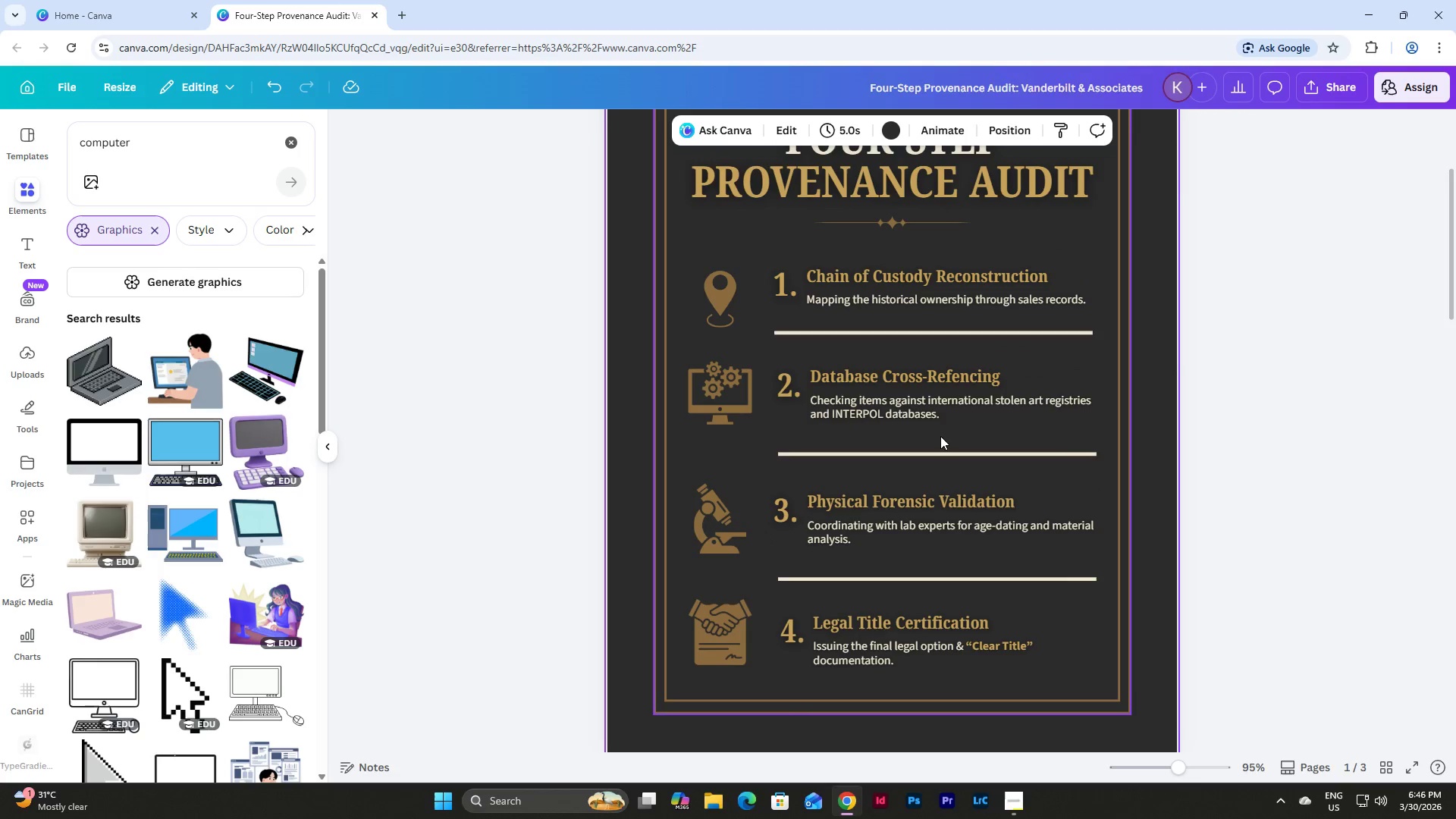 
left_click([918, 413])
 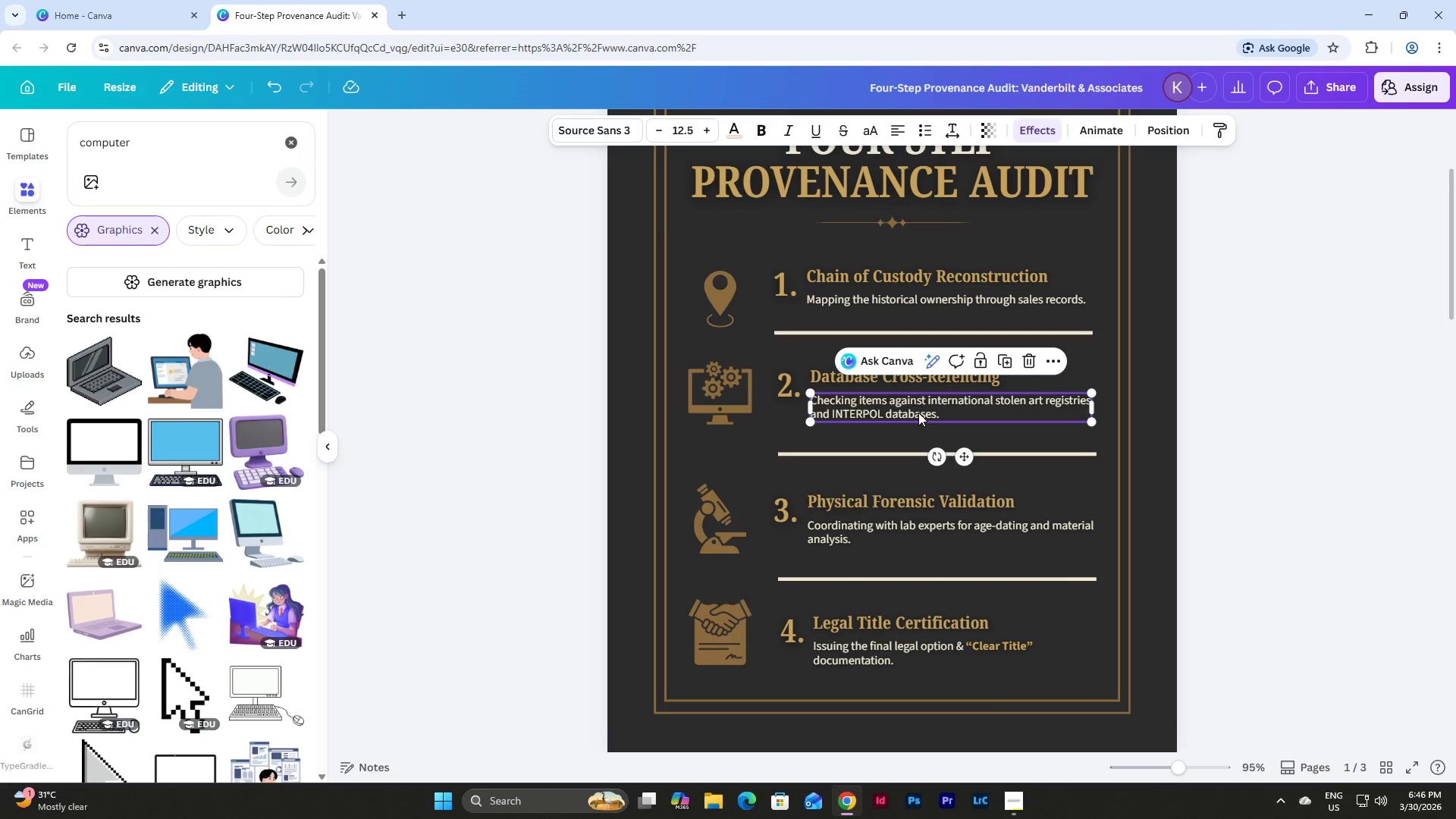 
hold_key(key=ShiftLeft, duration=1.5)
left_click([792, 385])
 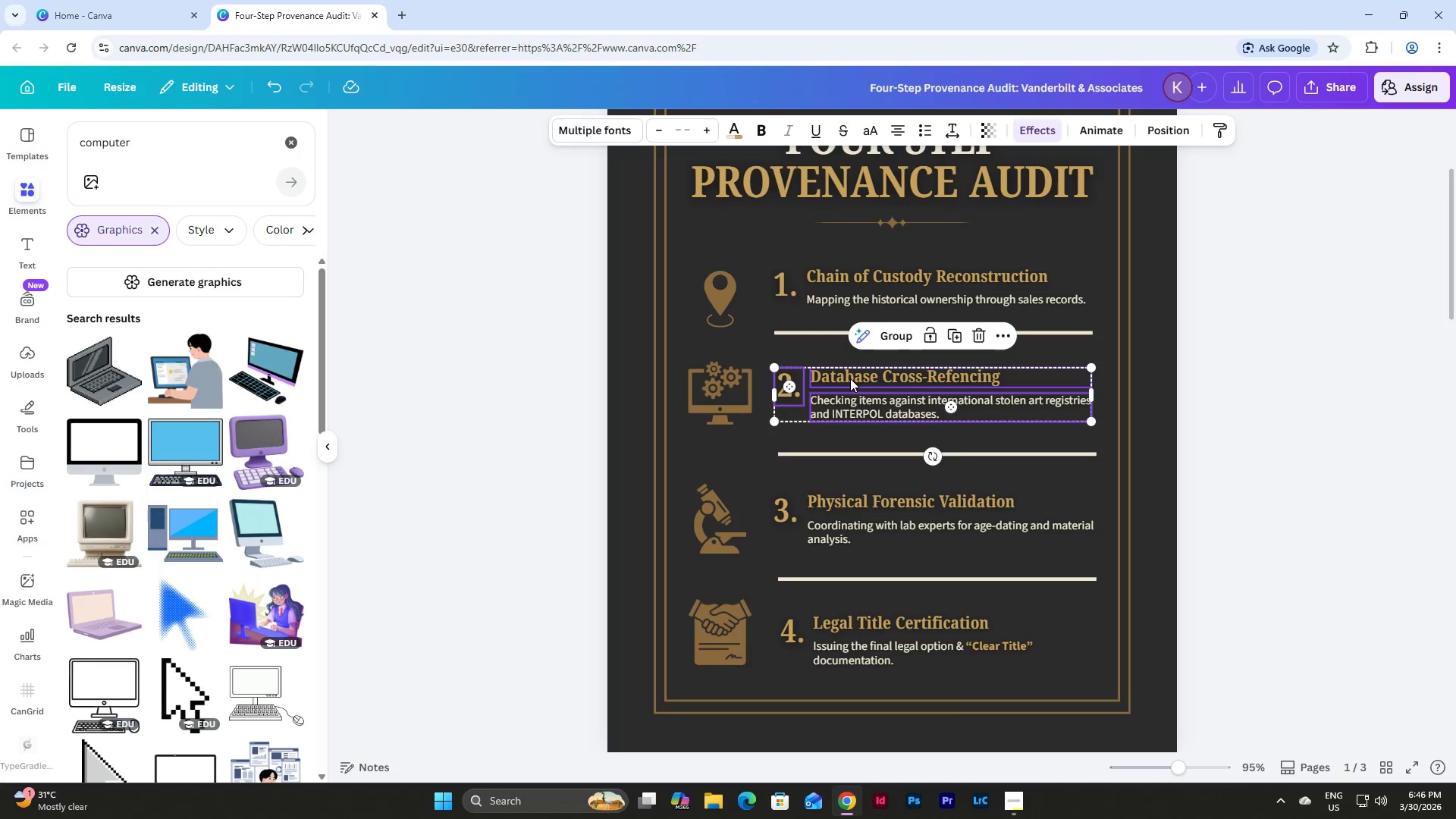 
left_click([850, 378])
 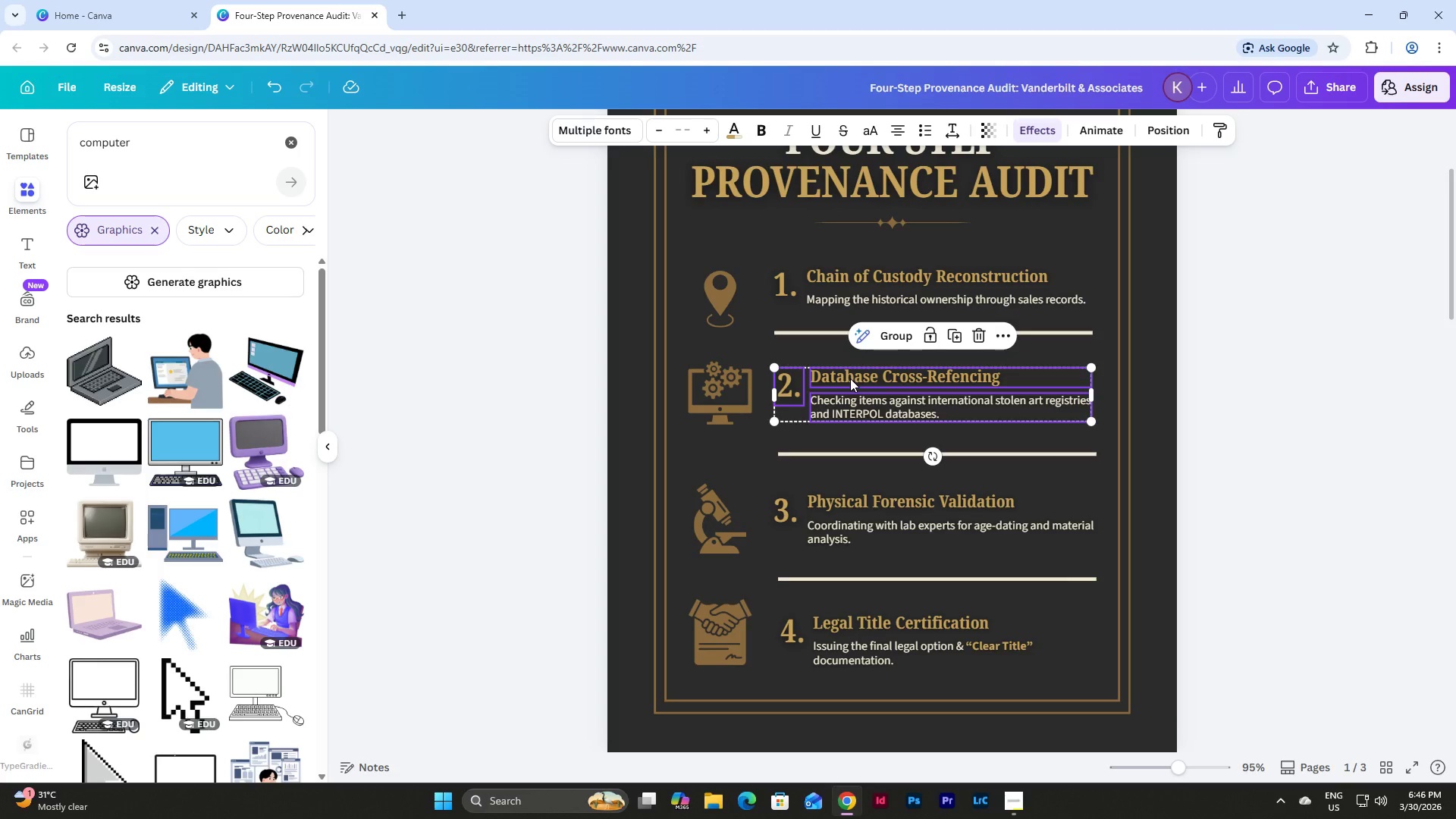 
key(Shift+ShiftLeft)
 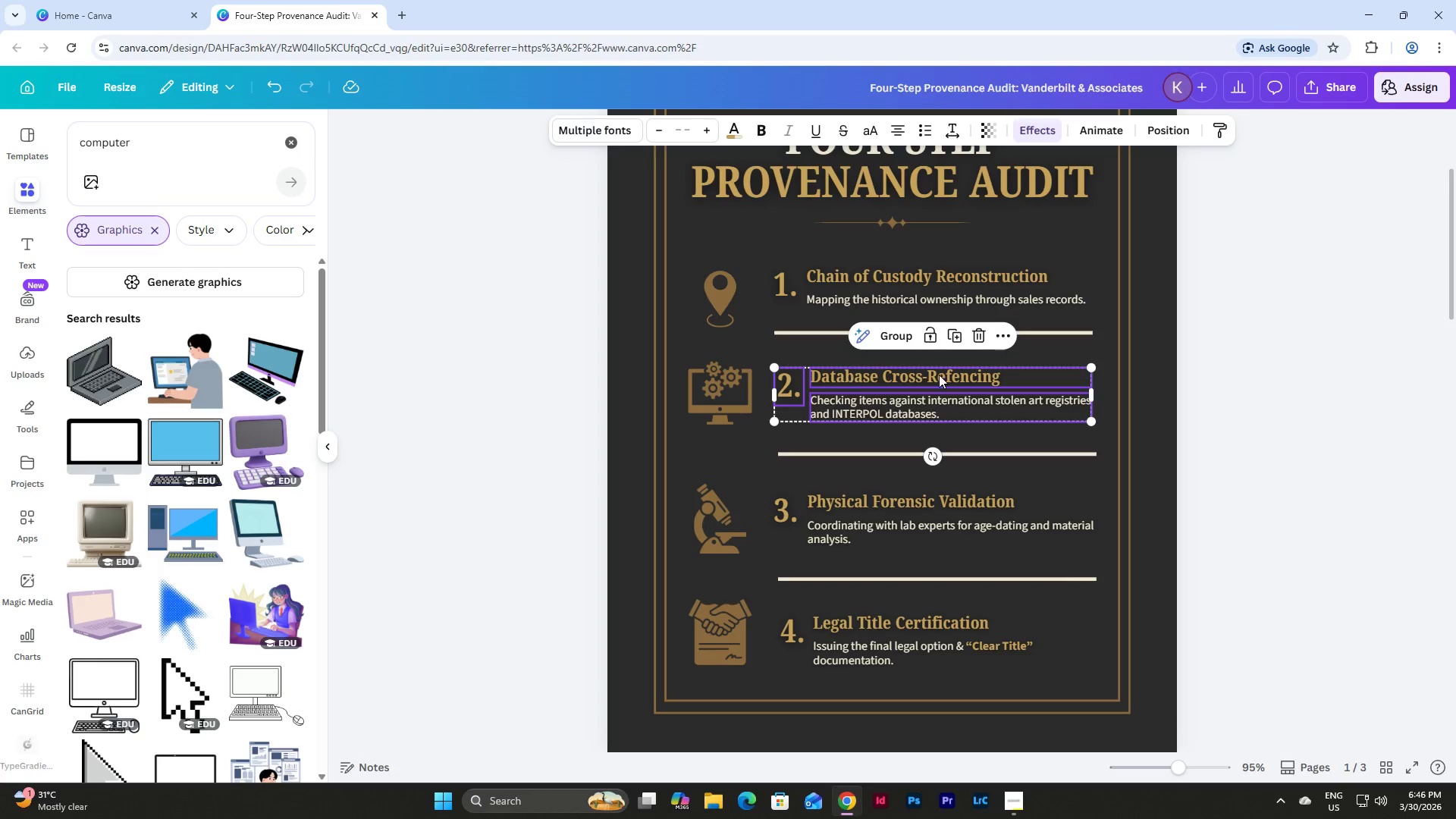 
key(Shift+ShiftLeft)
 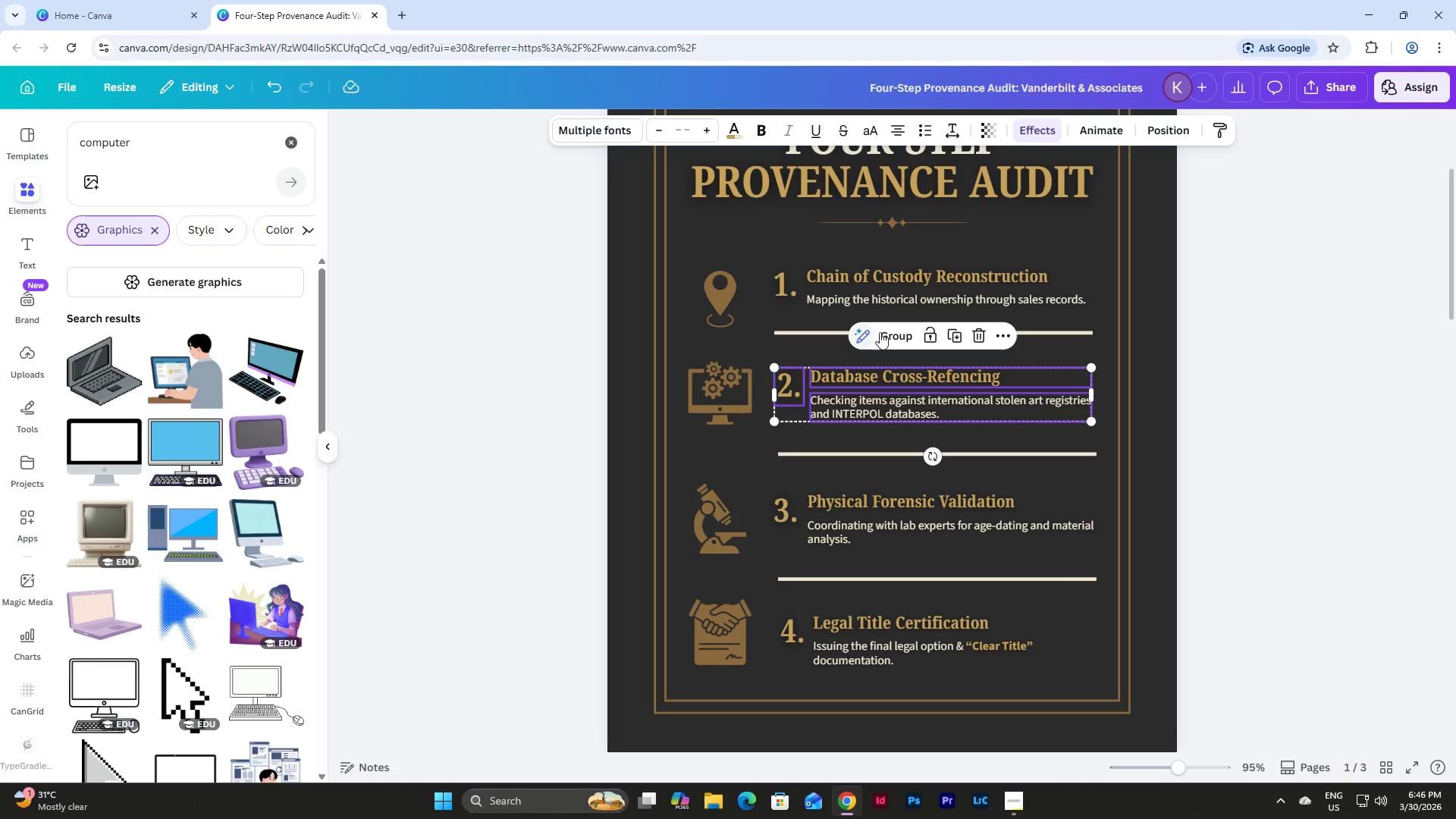 
left_click([896, 332])
 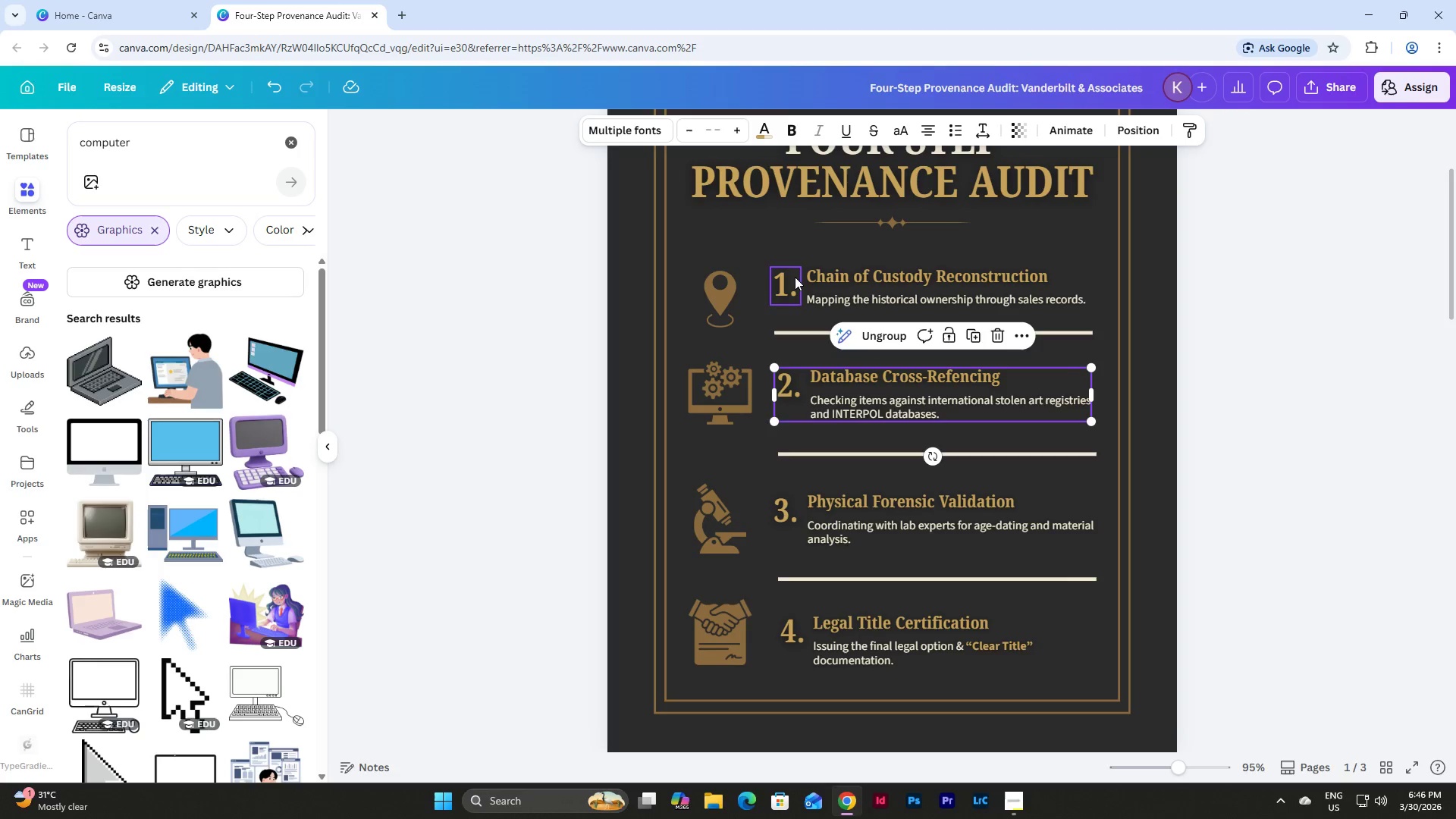 
left_click([786, 281])
 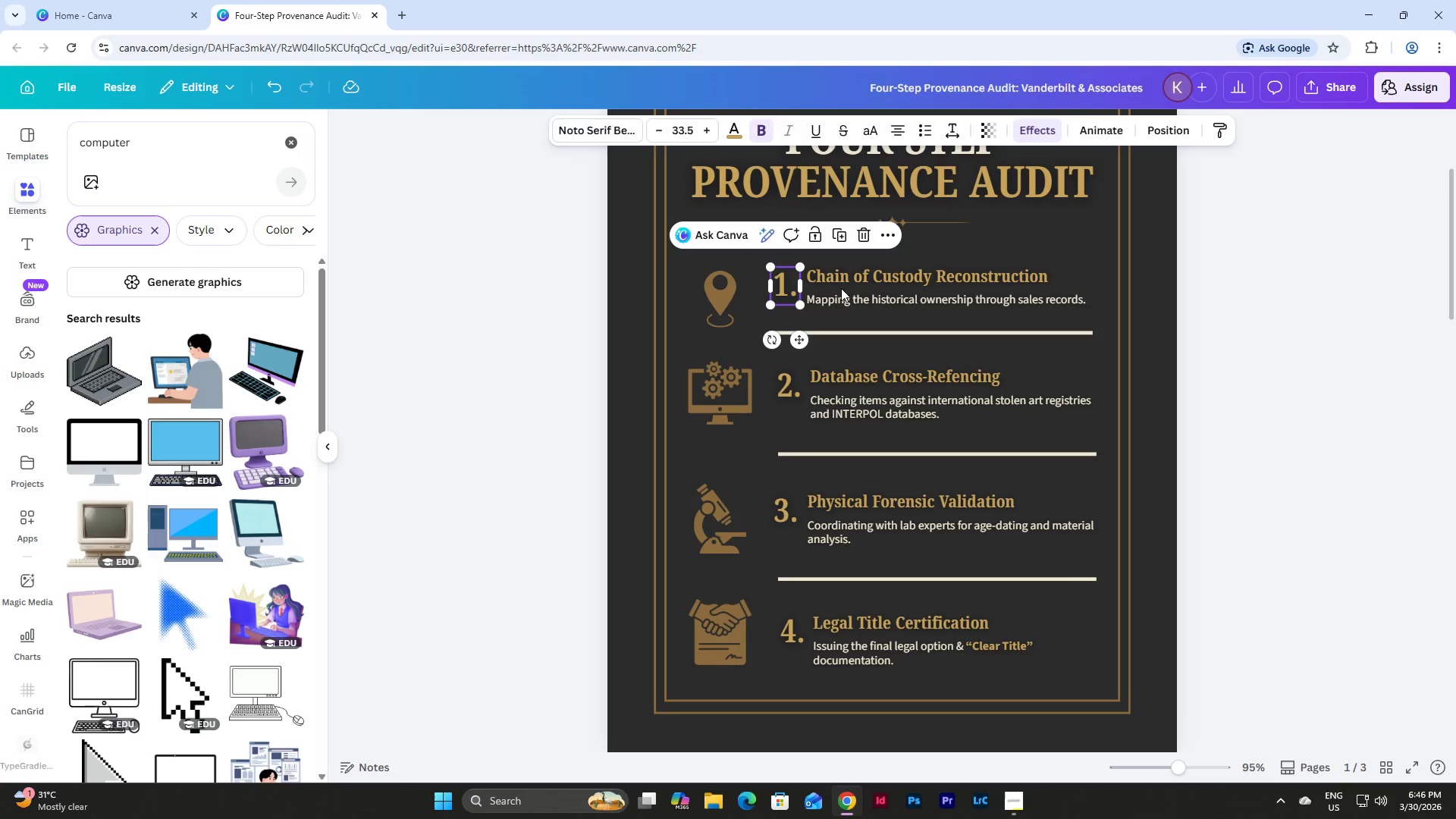 
hold_key(key=ShiftLeft, duration=1.11)
left_click([880, 294])
 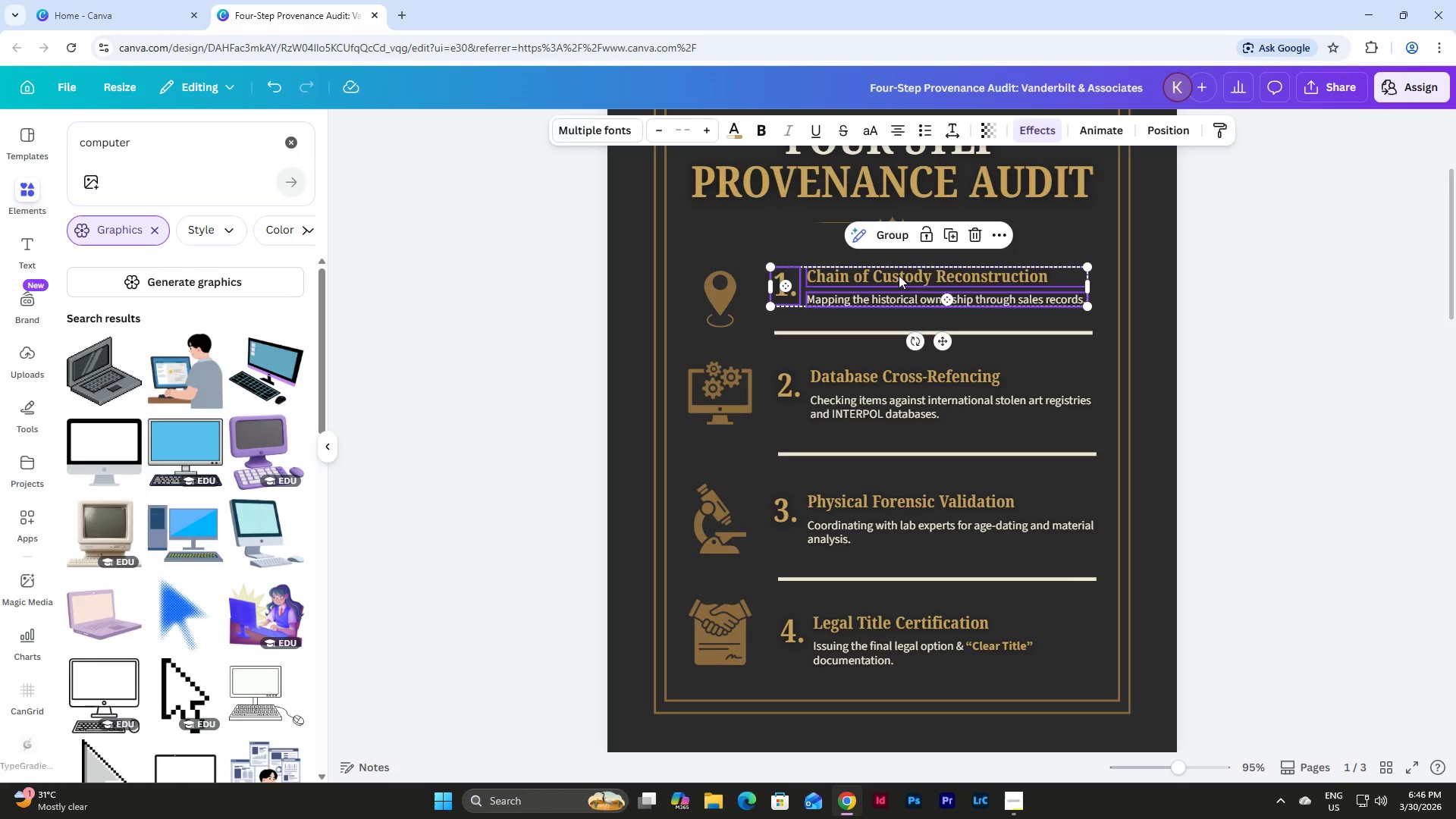 
double_click([899, 275])
 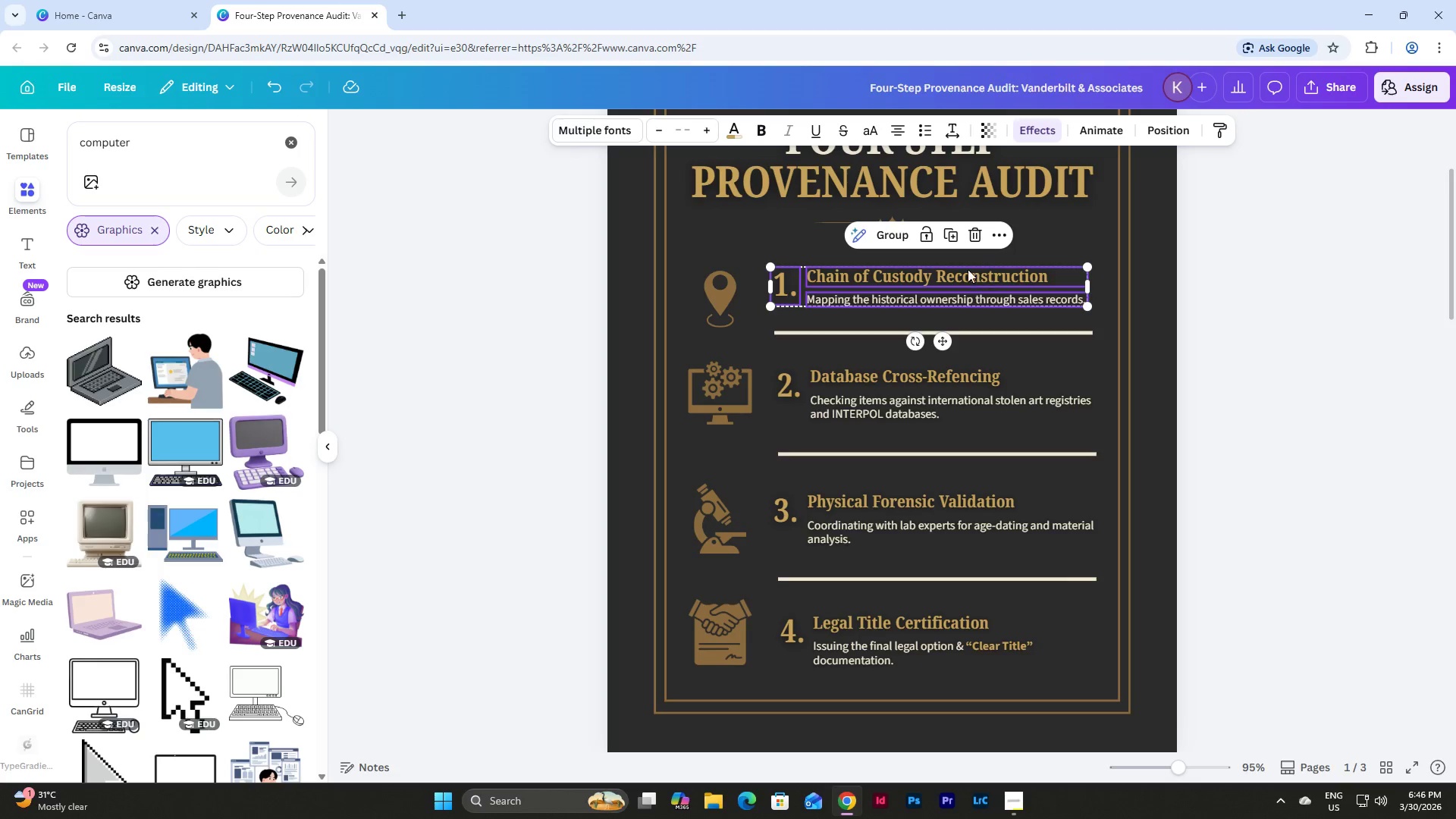 
left_click([898, 240])
 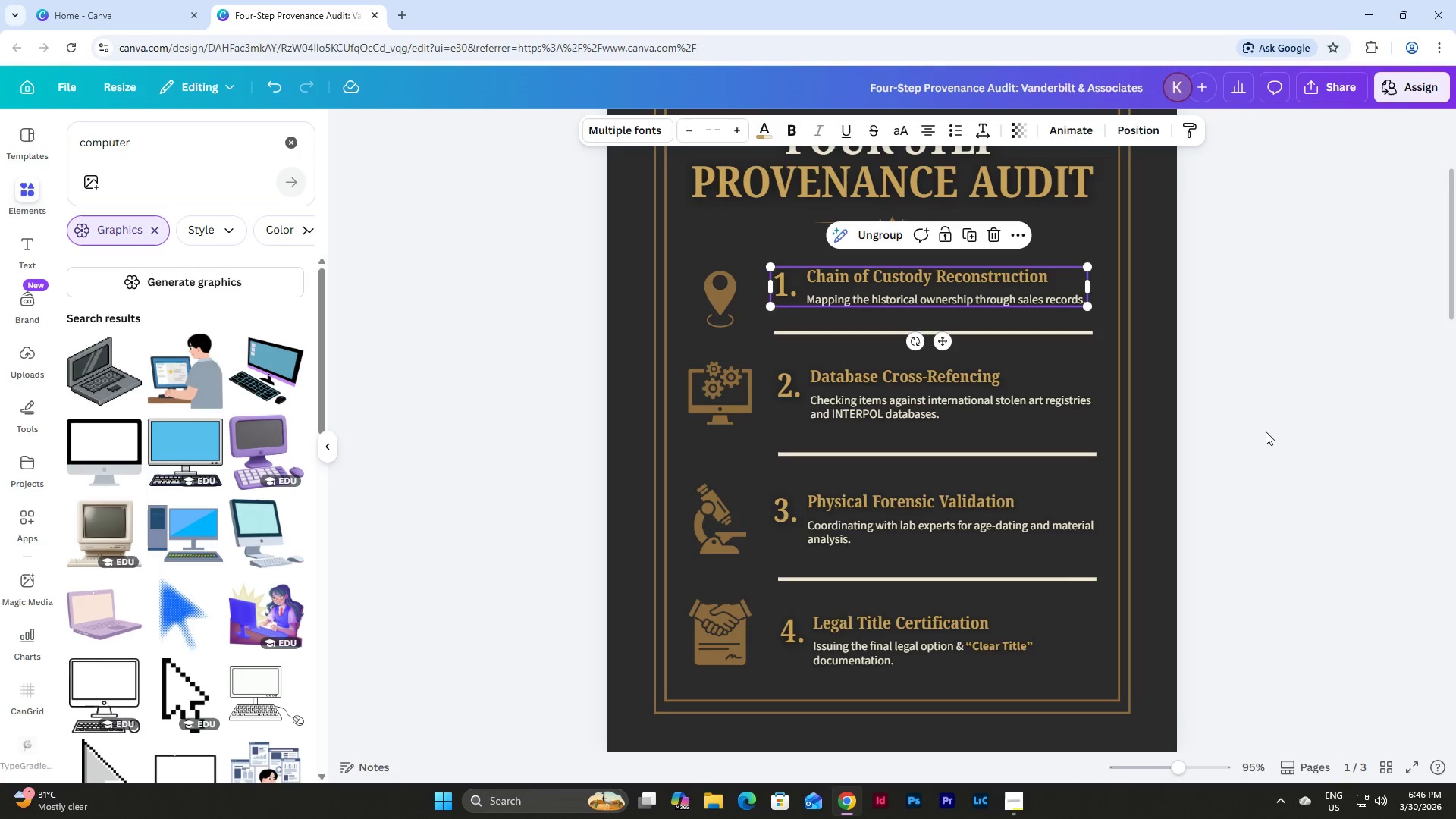 
left_click_drag(start_coordinate=[1266, 431], to_coordinate=[1268, 428])
 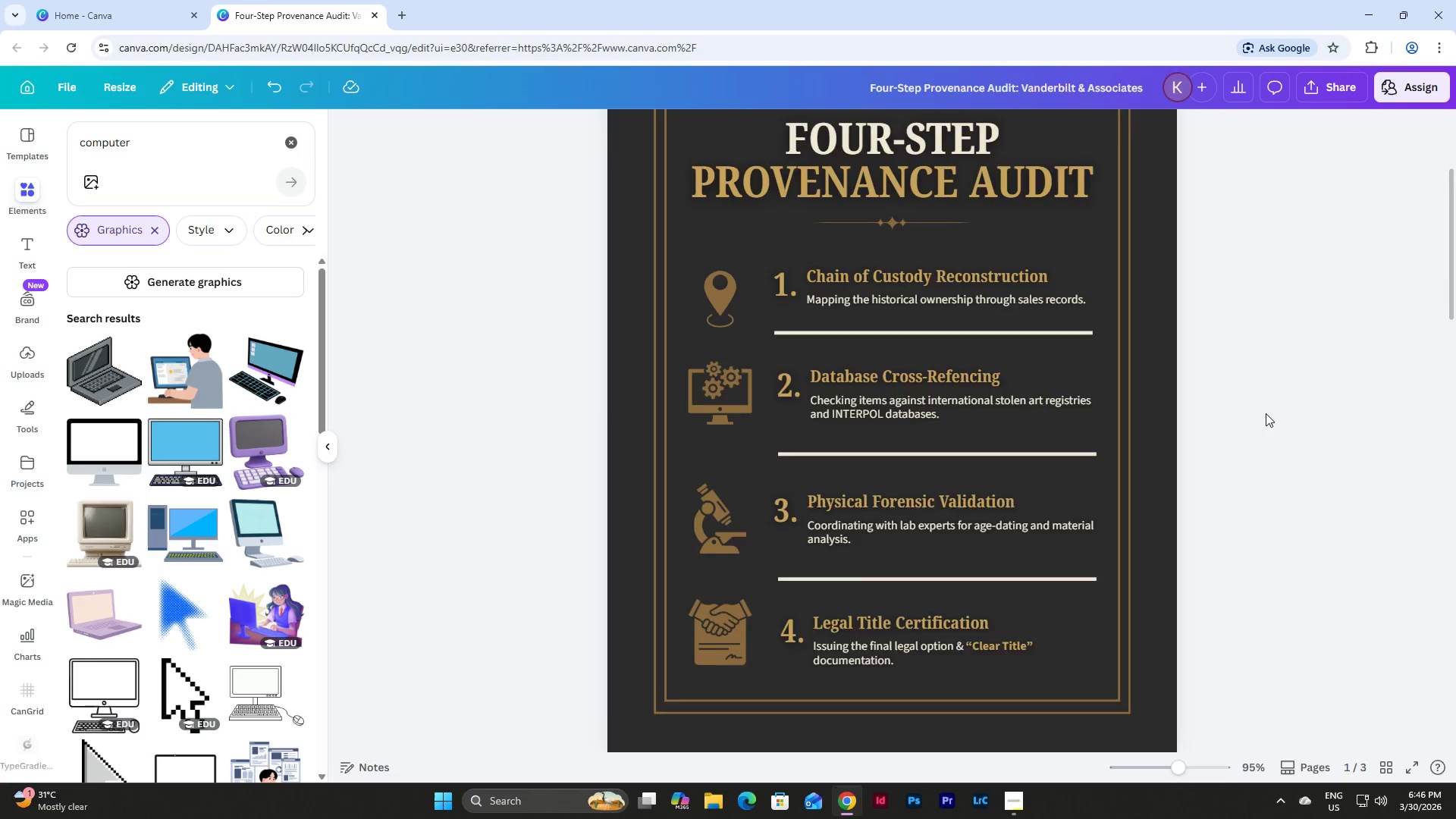 
scroll: coordinate [1266, 415], scroll_direction: down, amount: 1.0
 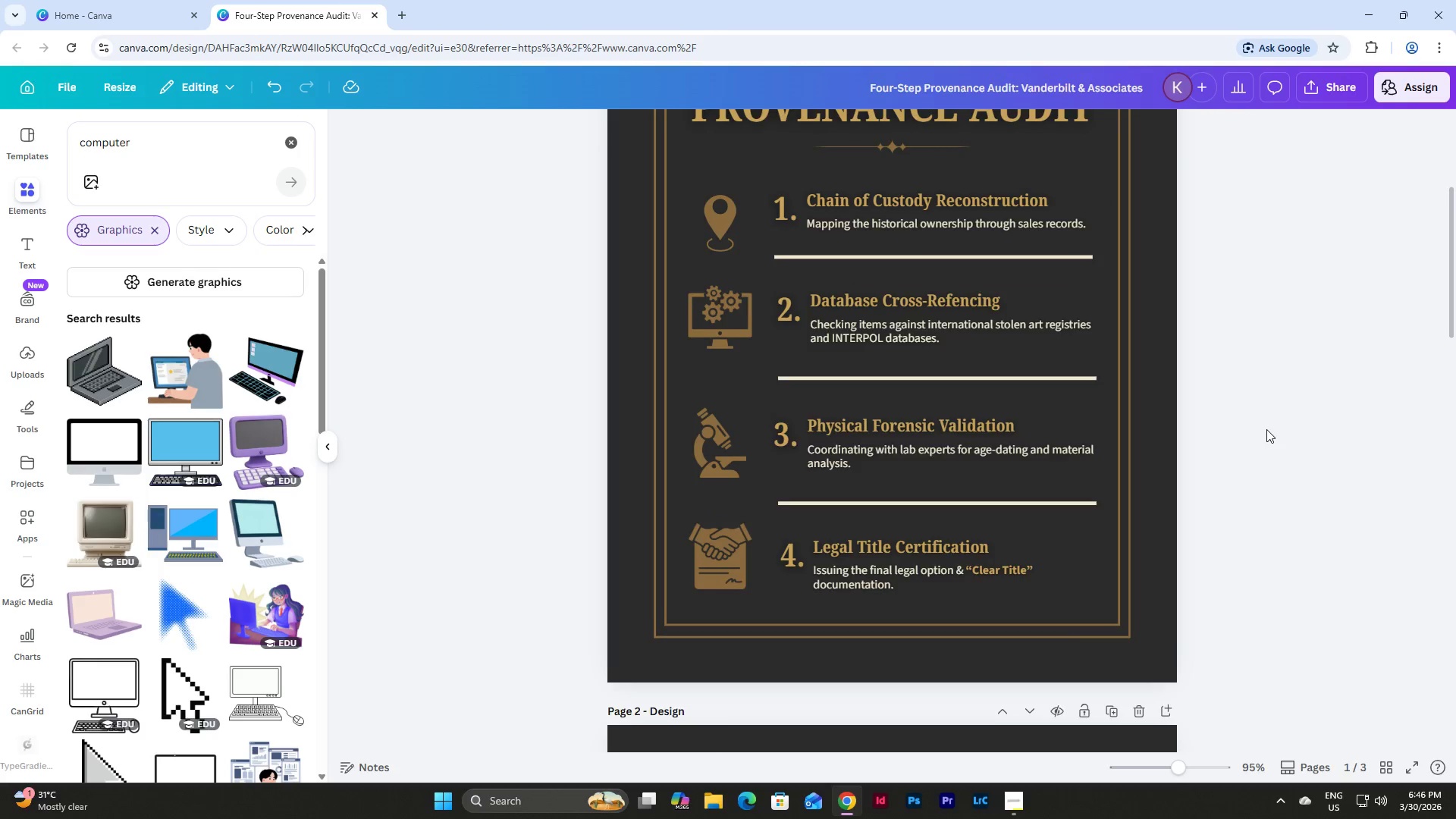 
scroll: coordinate [1266, 429], scroll_direction: up, amount: 3.0
 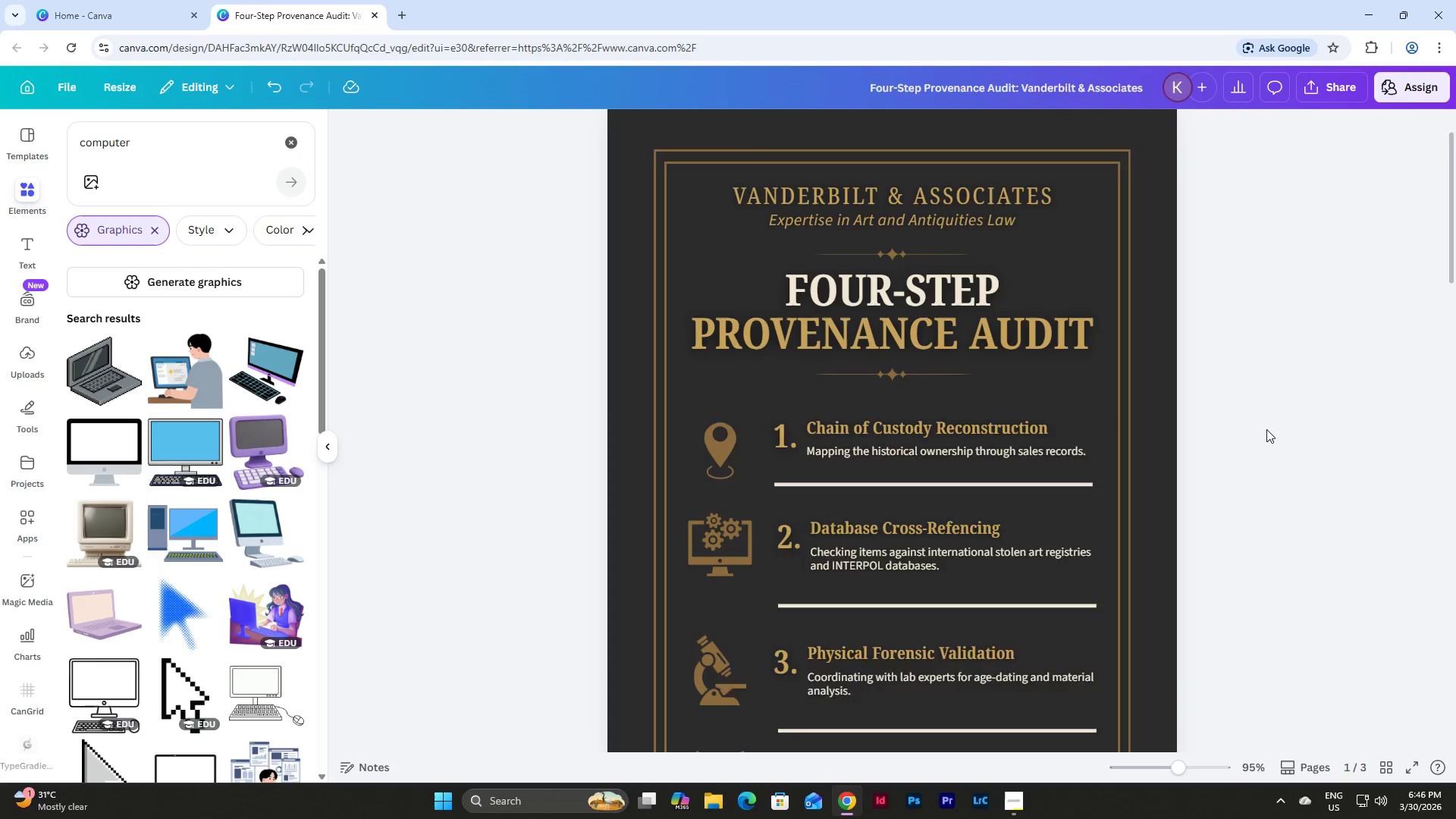 
scroll: coordinate [1266, 429], scroll_direction: down, amount: 2.0
 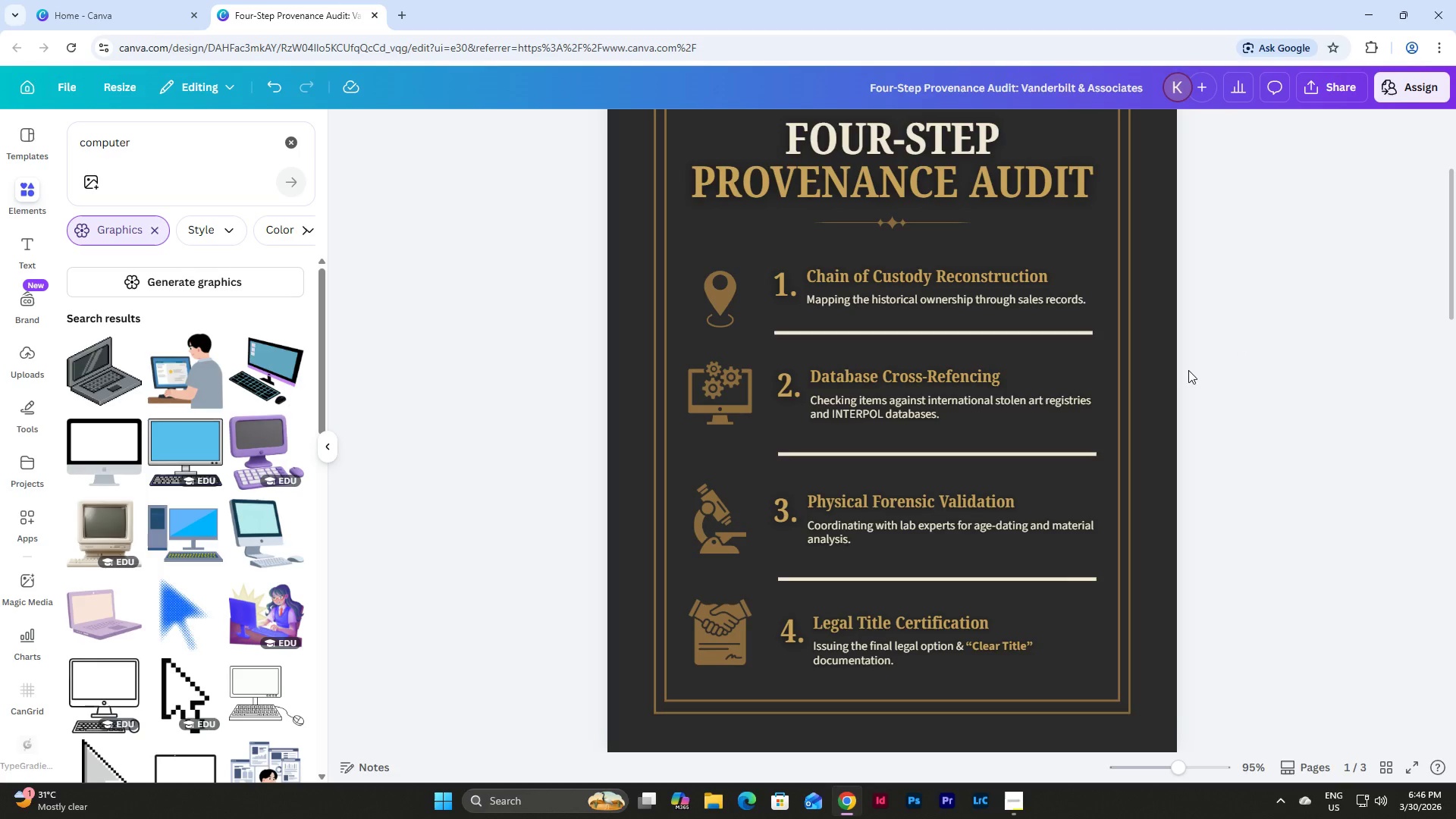 
left_click([717, 300])
 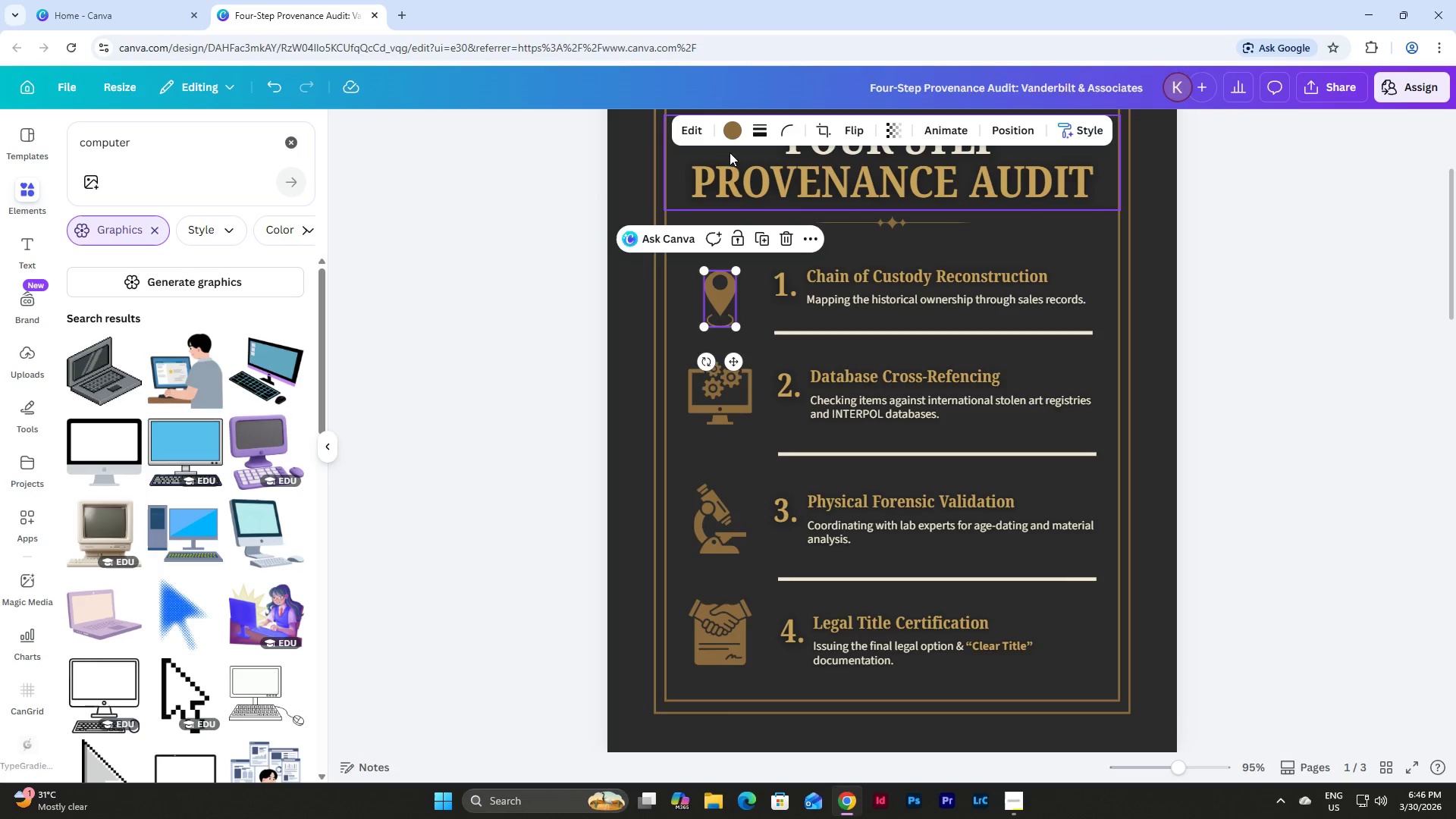 
left_click([740, 139])
 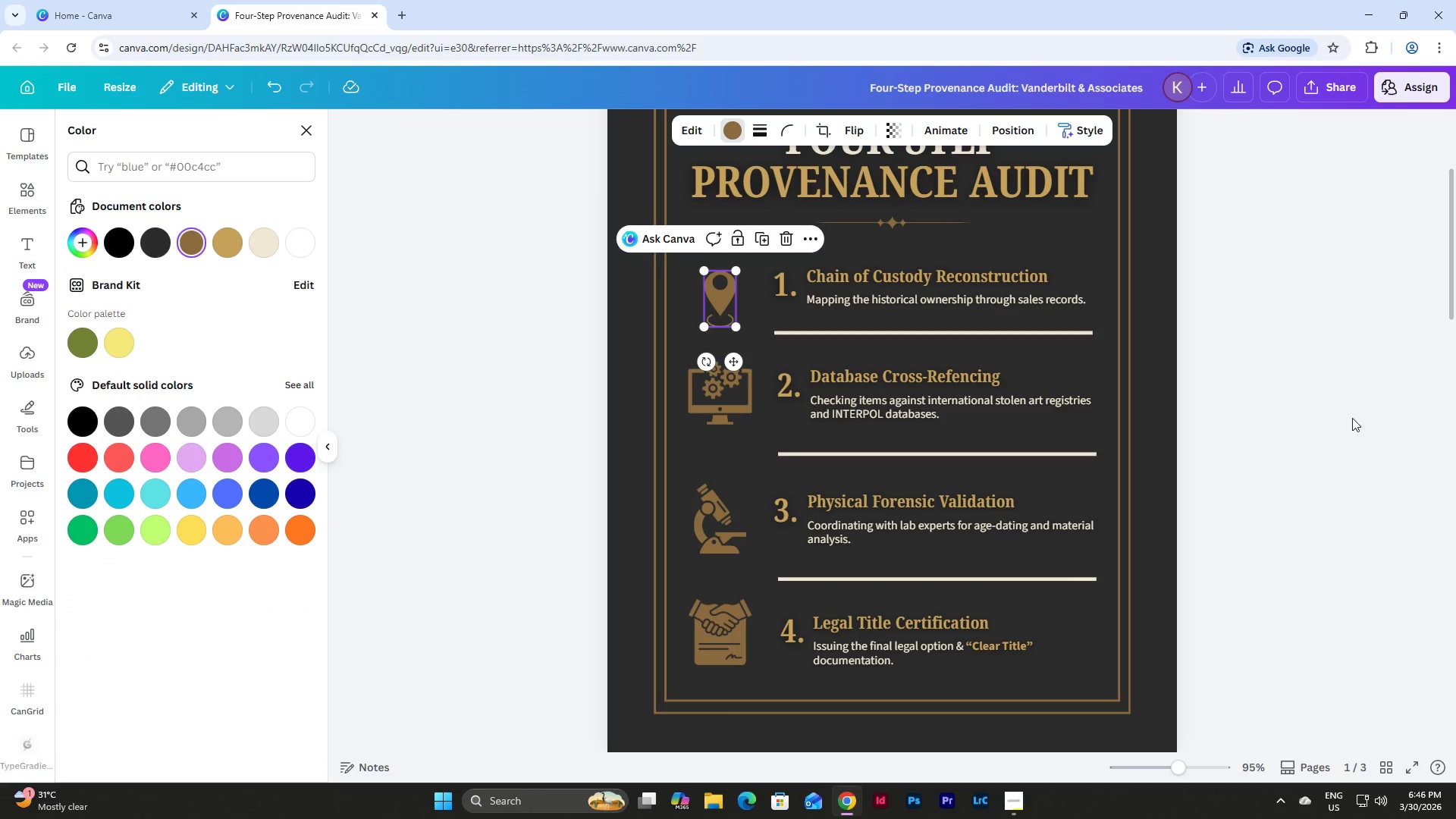 
left_click([1340, 416])
 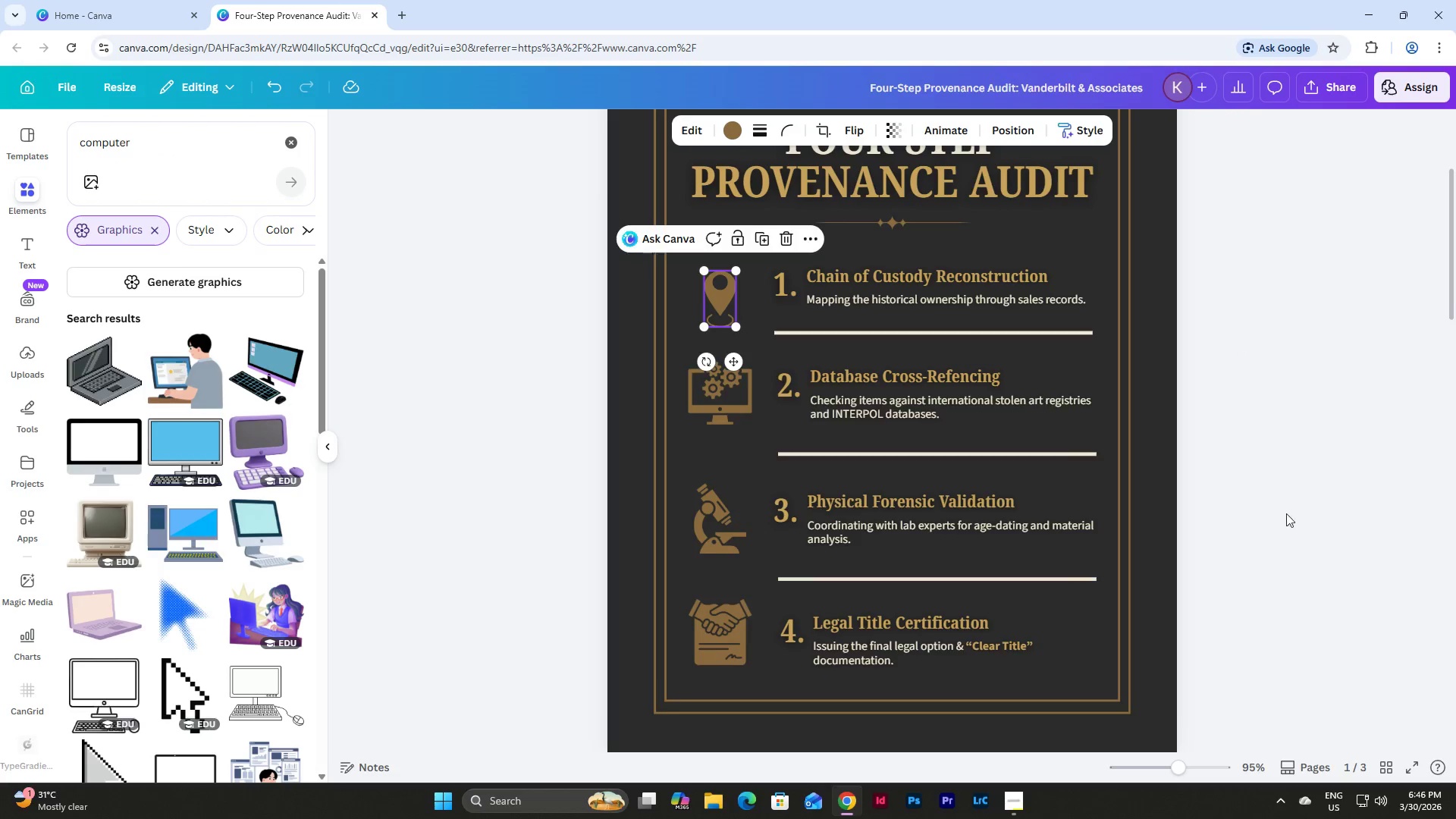 
scroll: coordinate [1288, 521], scroll_direction: down, amount: 6.0
 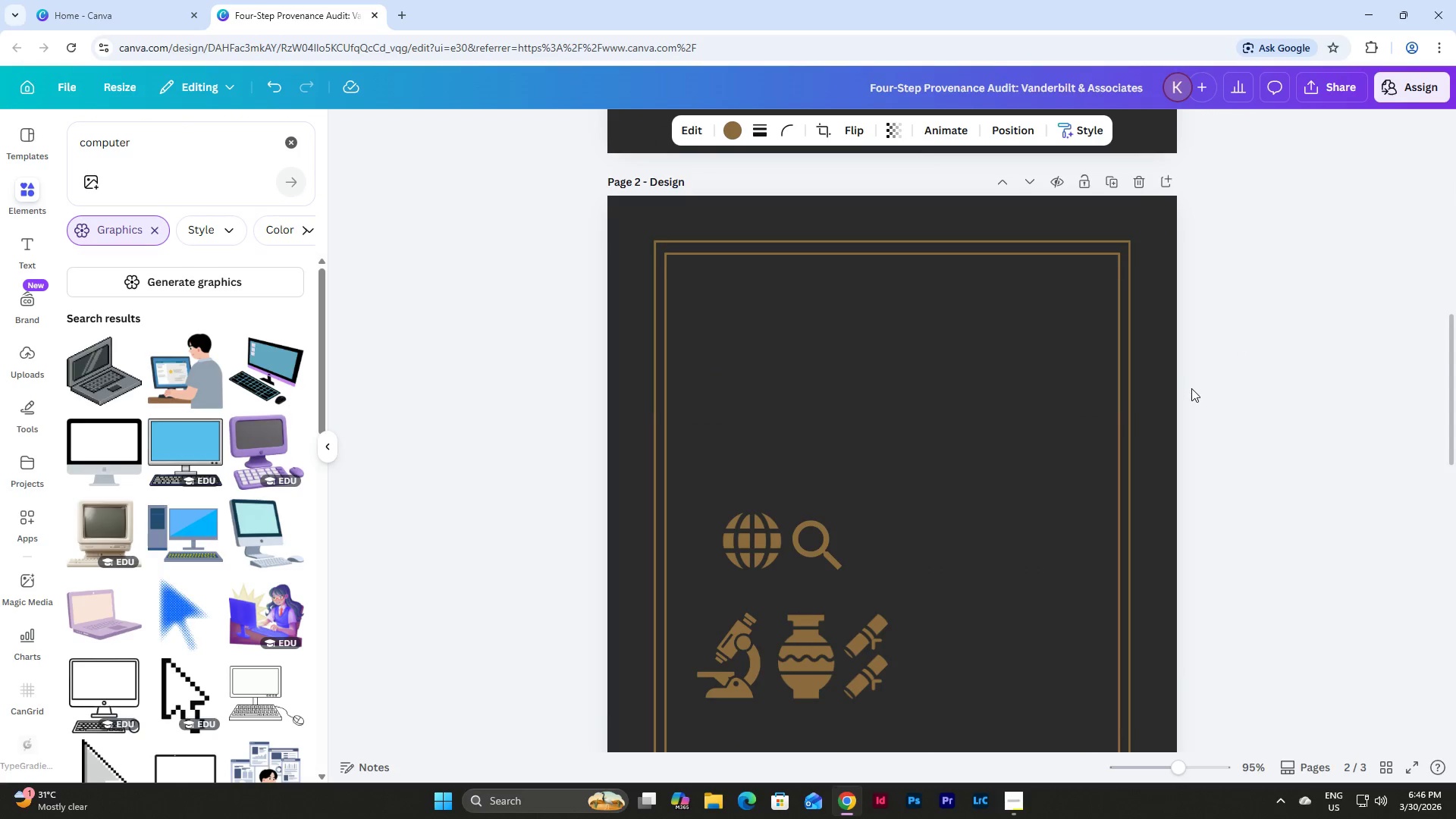 
scroll: coordinate [1191, 388], scroll_direction: up, amount: 5.0
 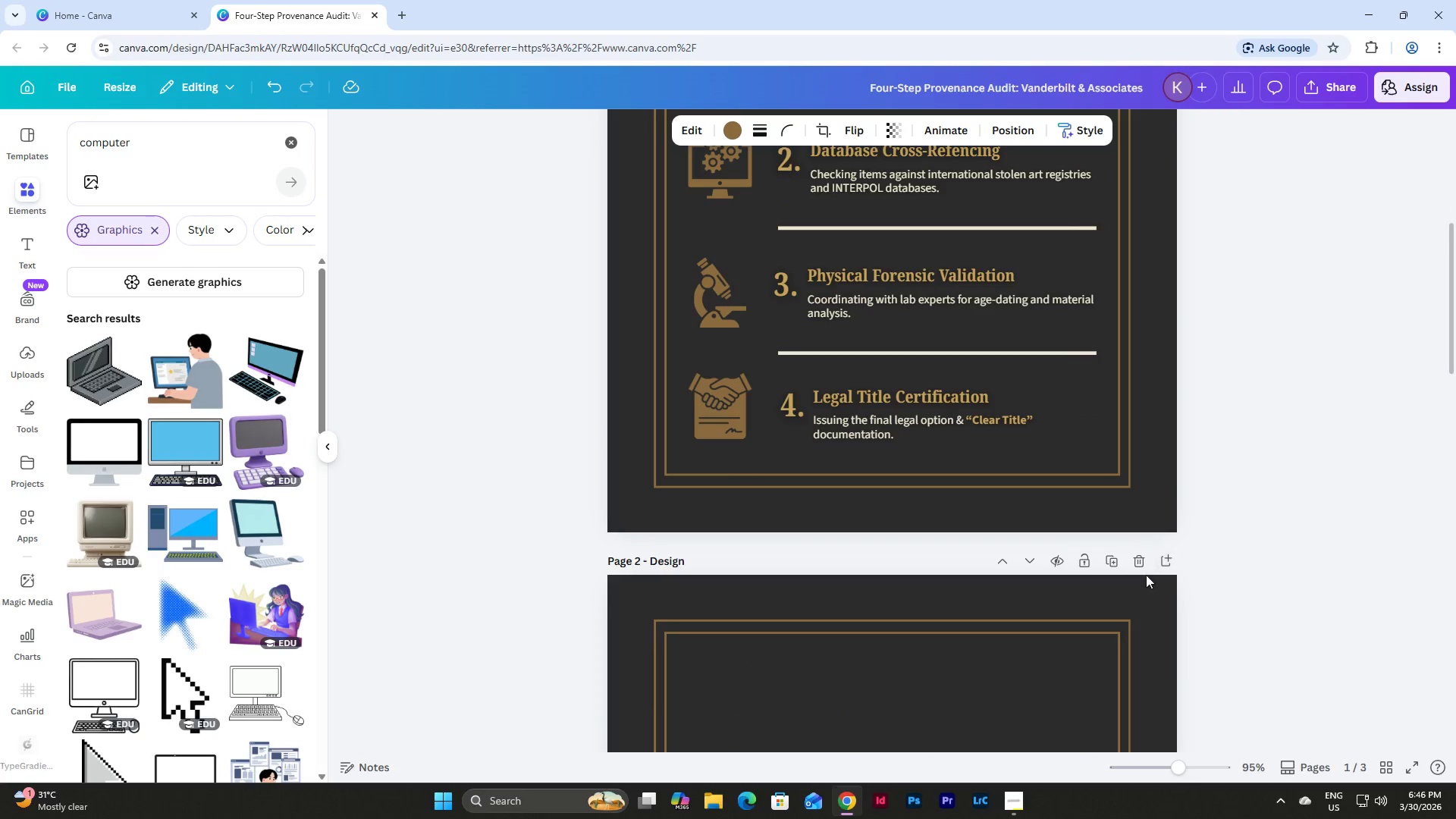 
left_click([1142, 560])
 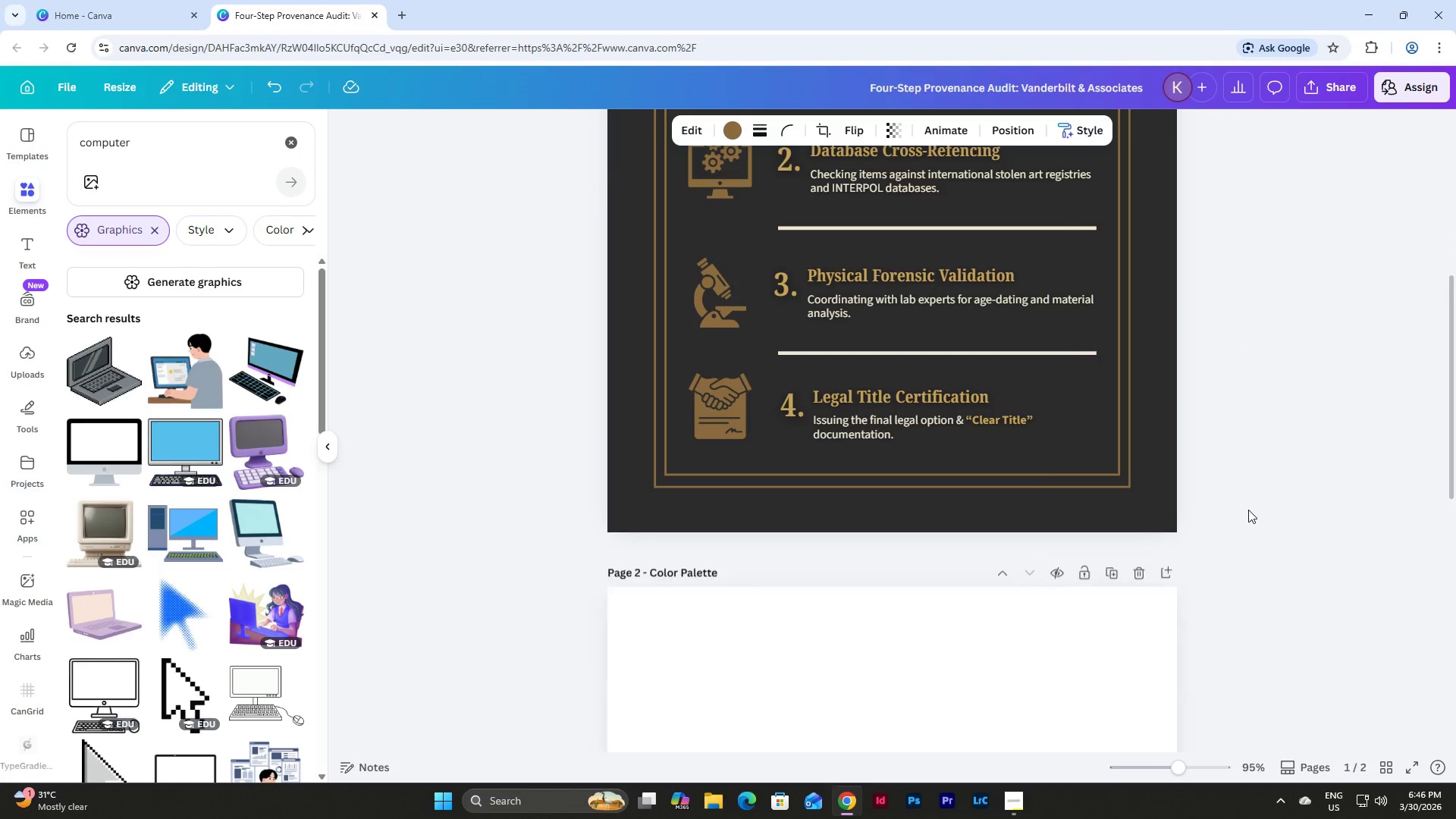 
scroll: coordinate [1248, 510], scroll_direction: up, amount: 11.0
 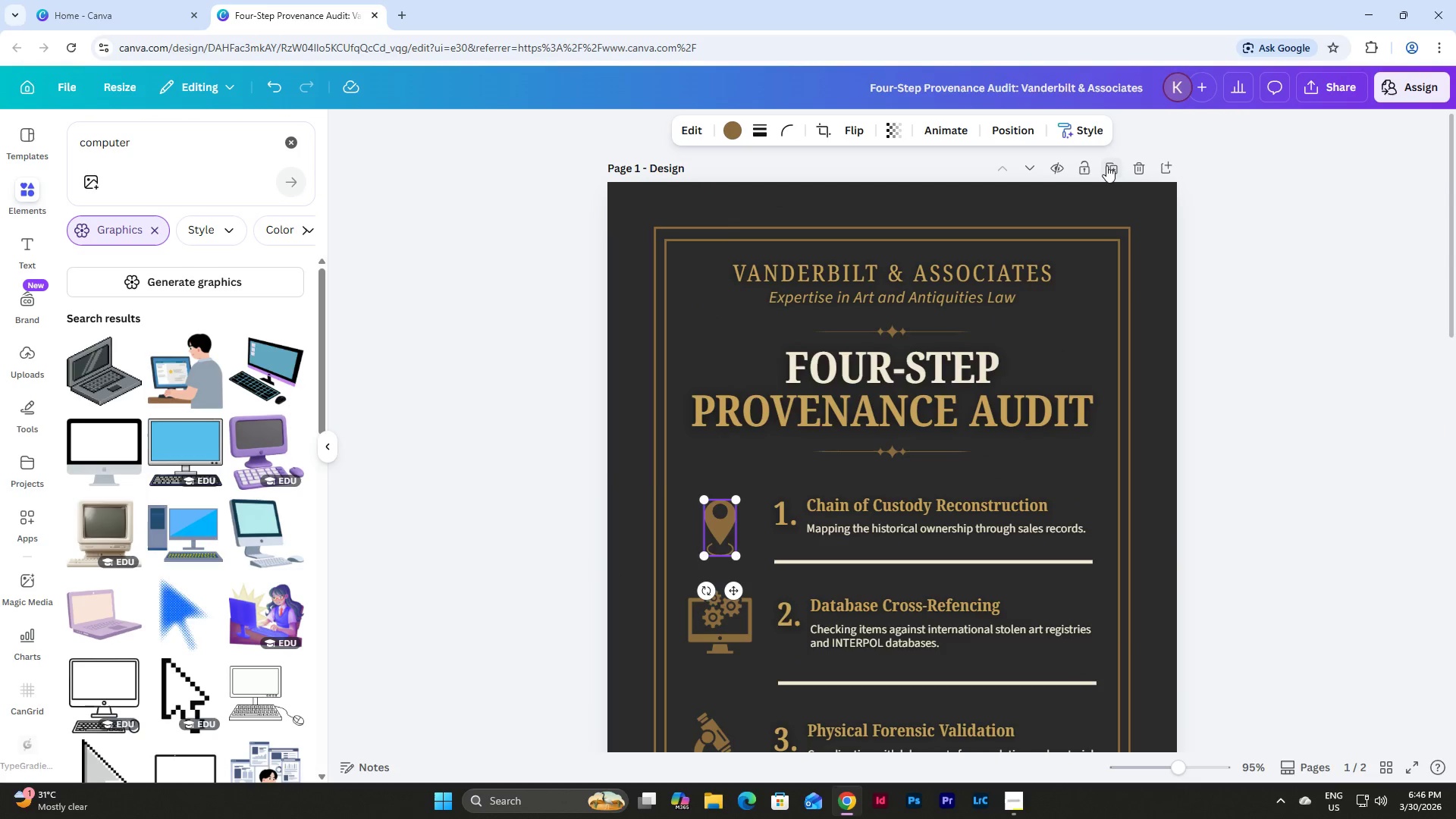 
left_click([1106, 164])
 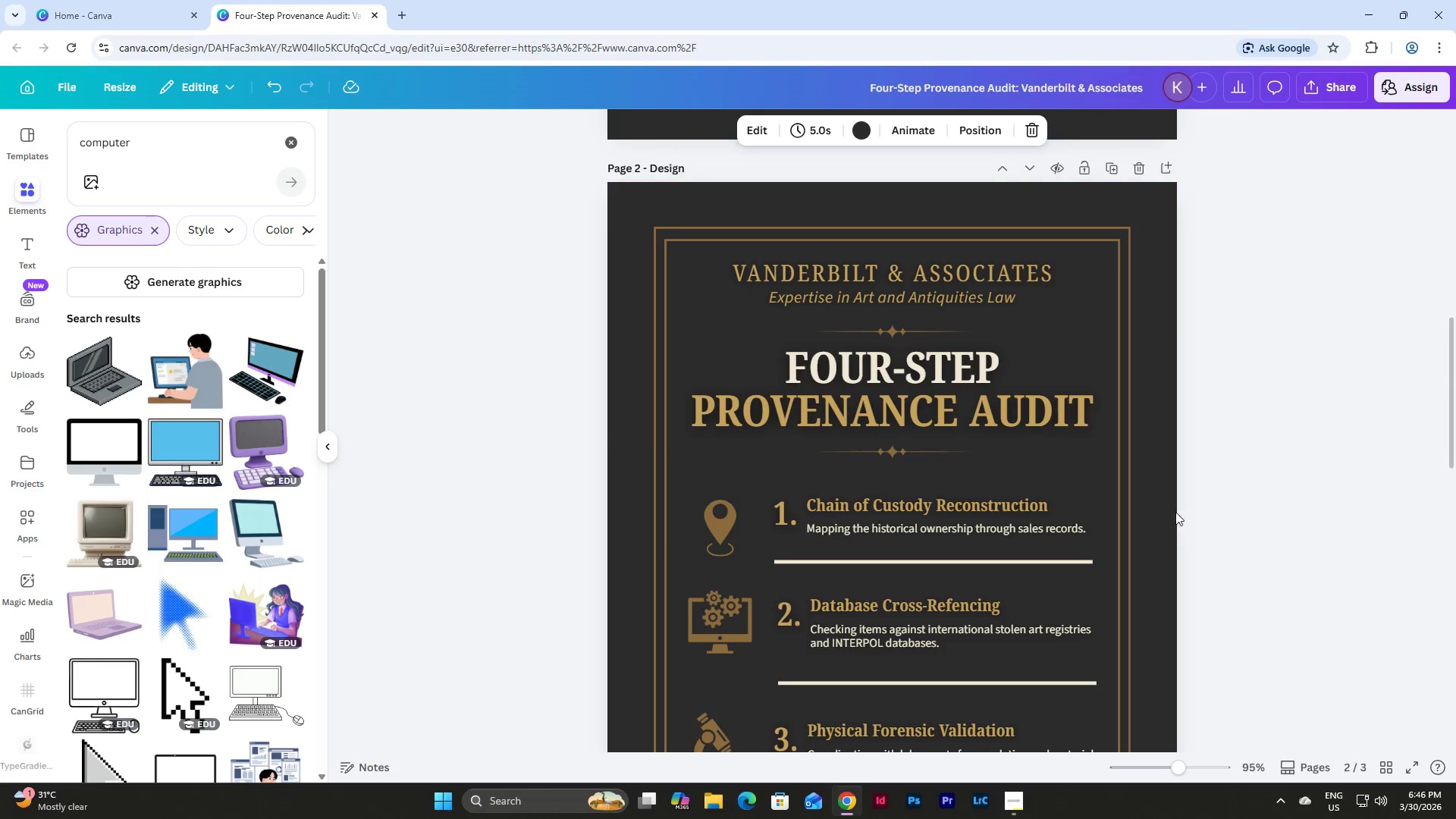 
scroll: coordinate [873, 362], scroll_direction: down, amount: 2.0
 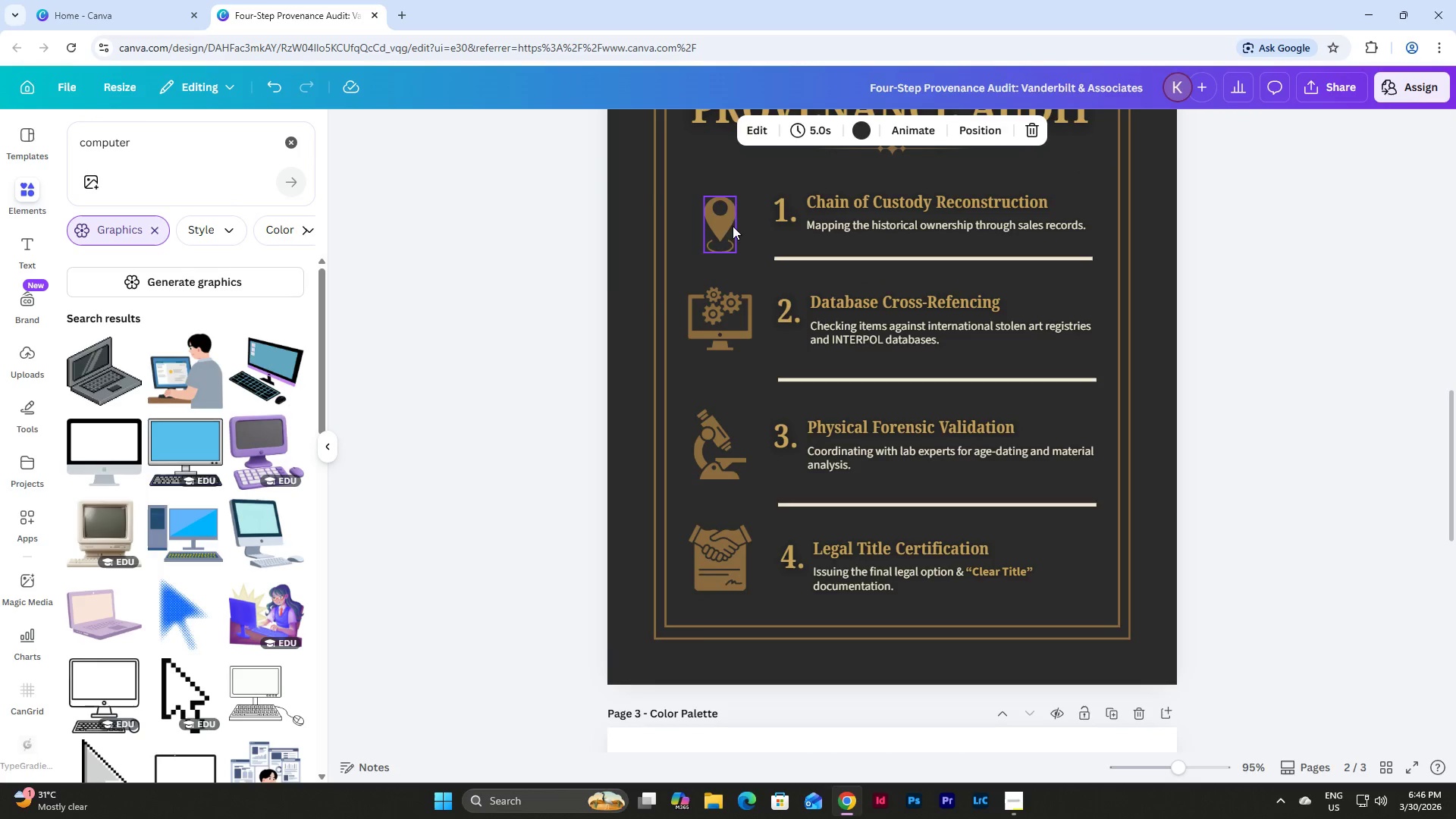 
left_click([726, 222])
 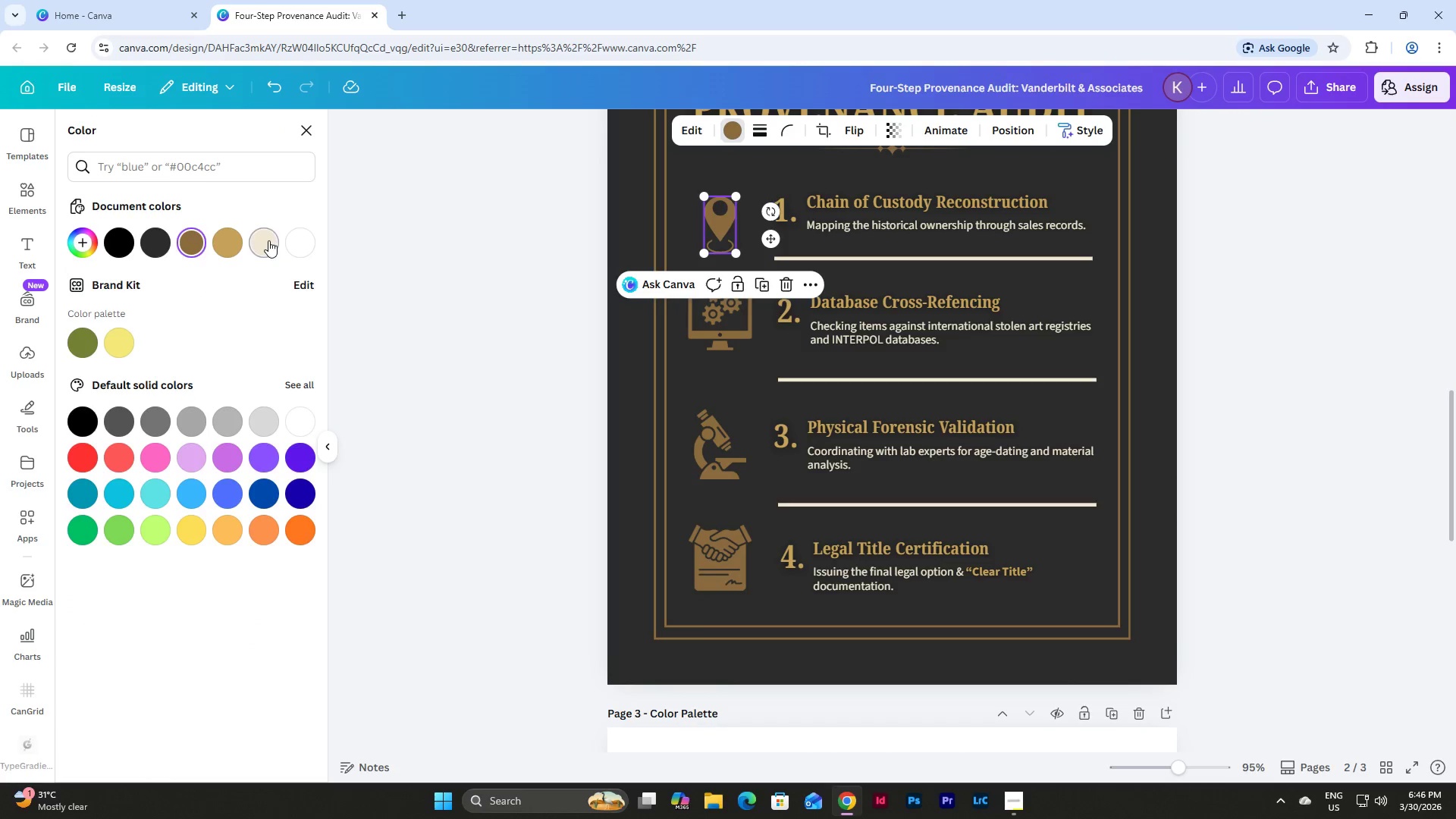 
left_click([718, 317])
 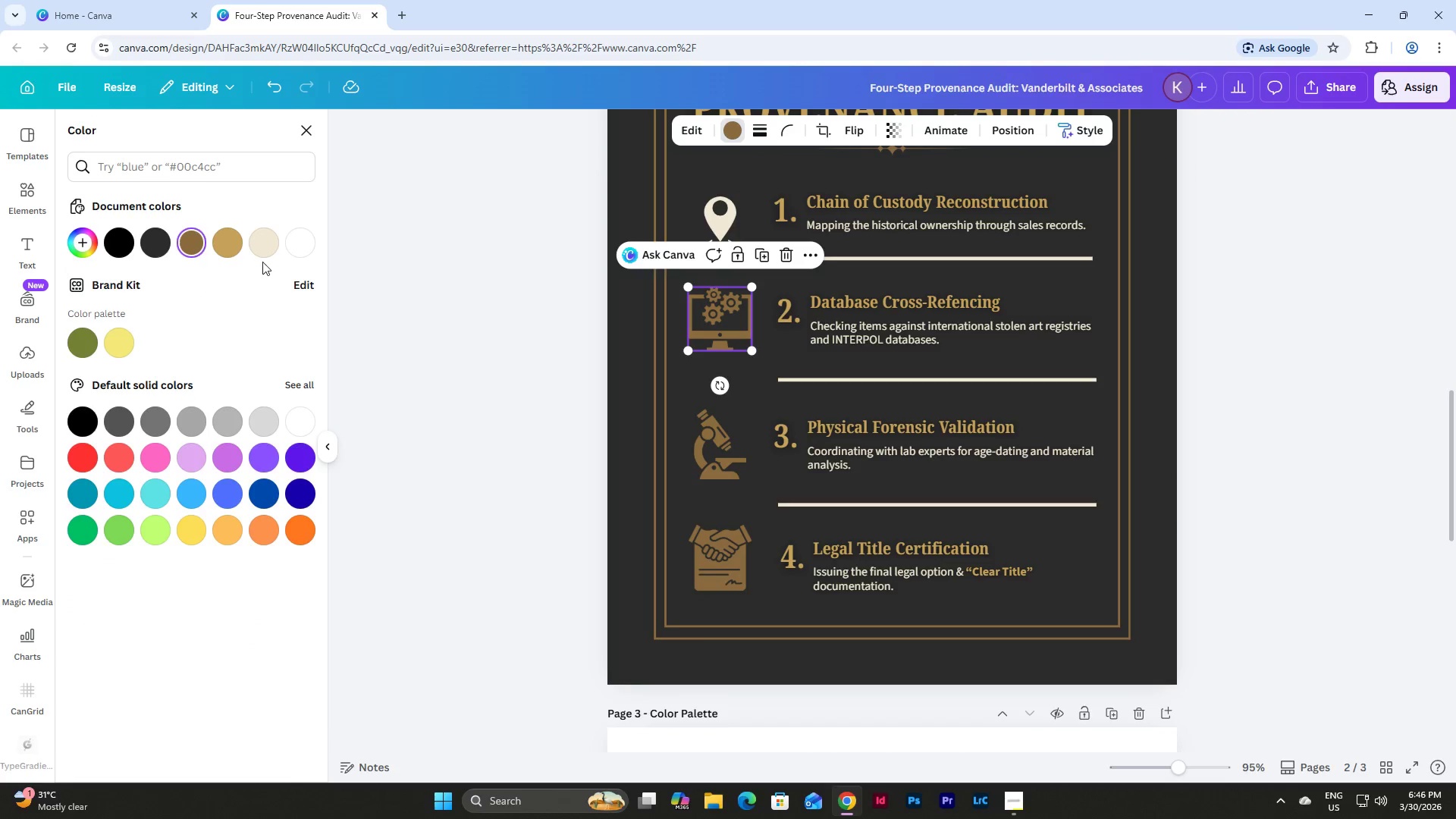 
left_click([265, 256])
 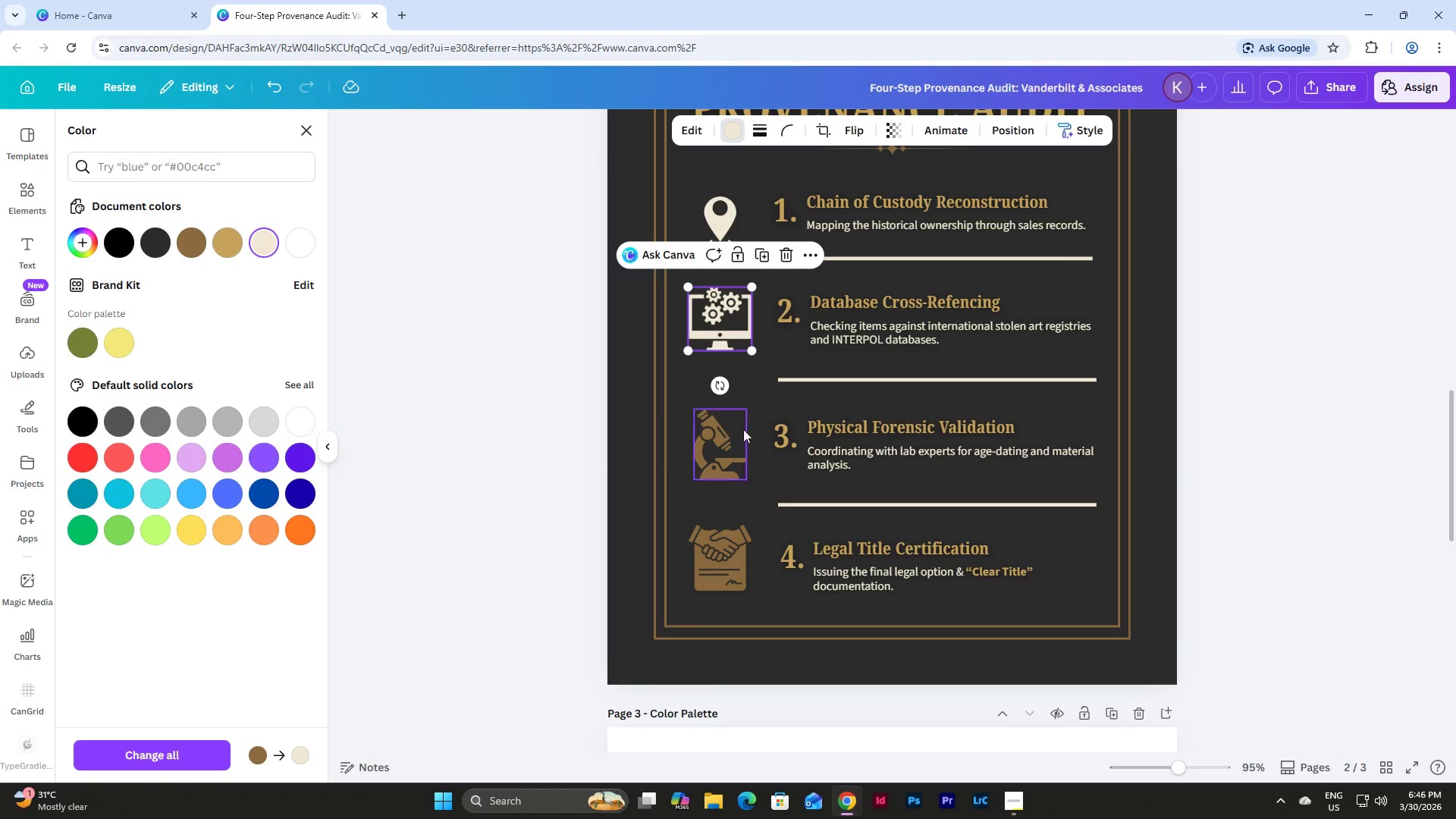 
left_click([716, 431])
 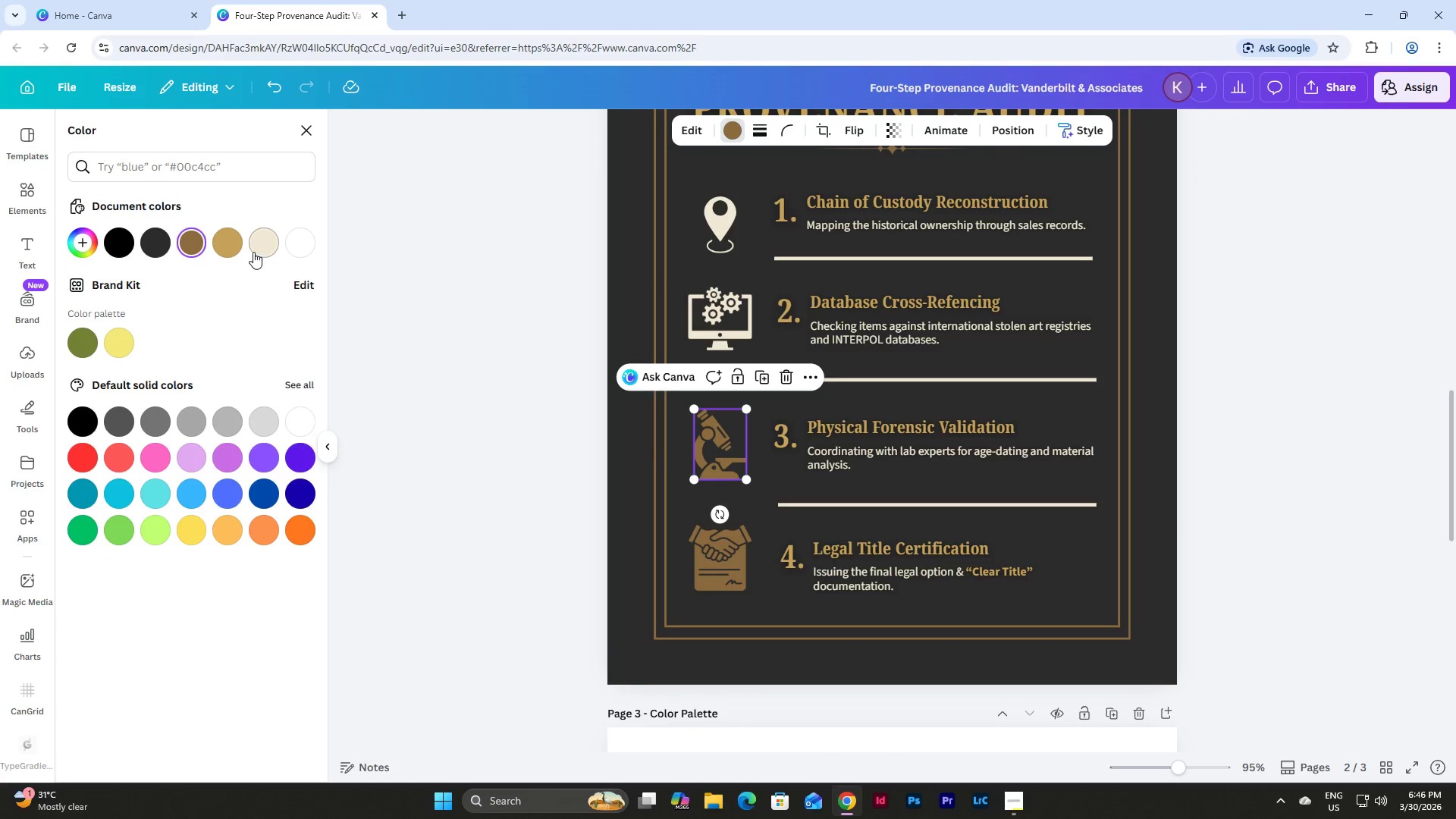 
left_click([266, 246])
 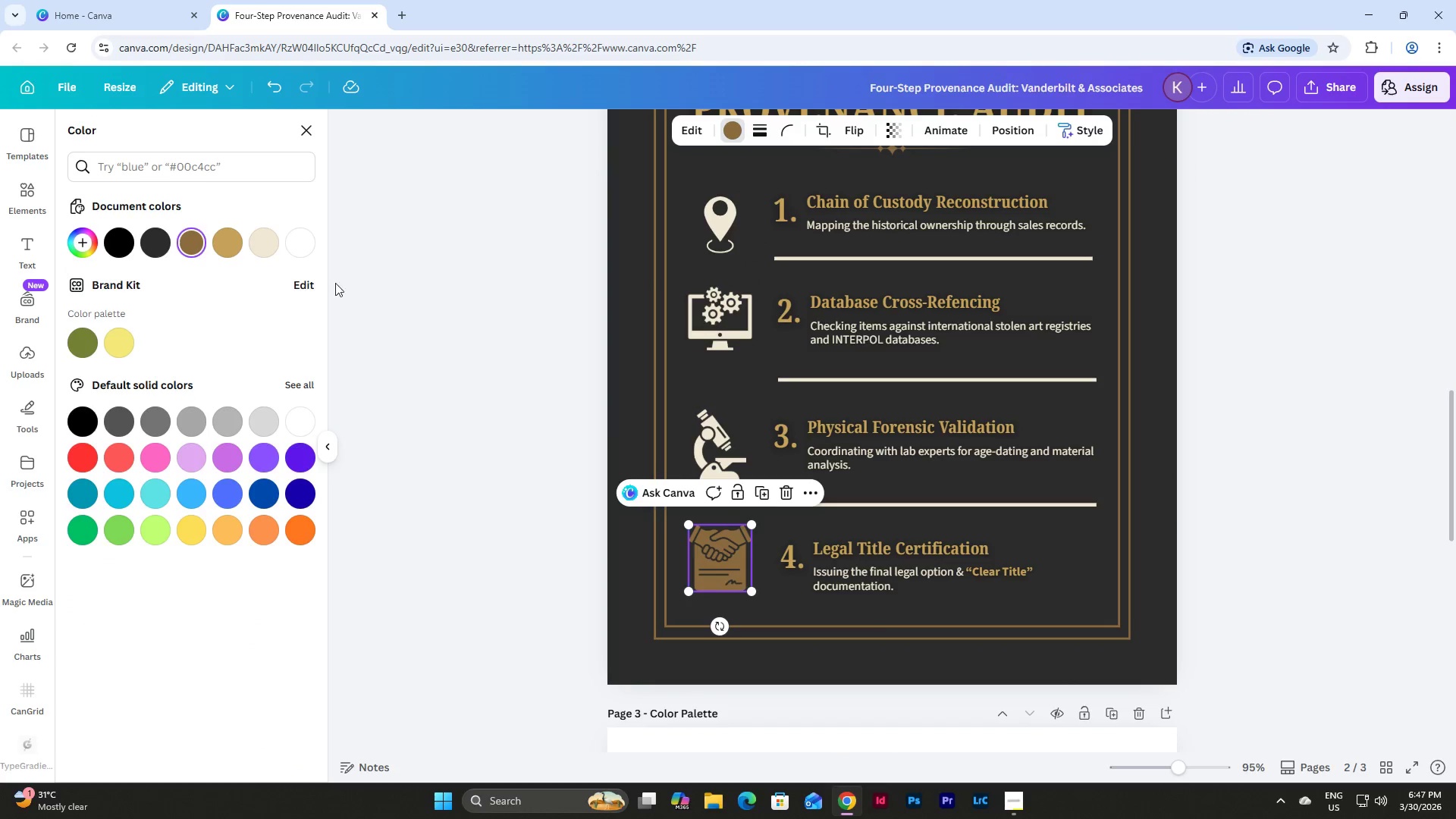 
left_click([260, 242])
 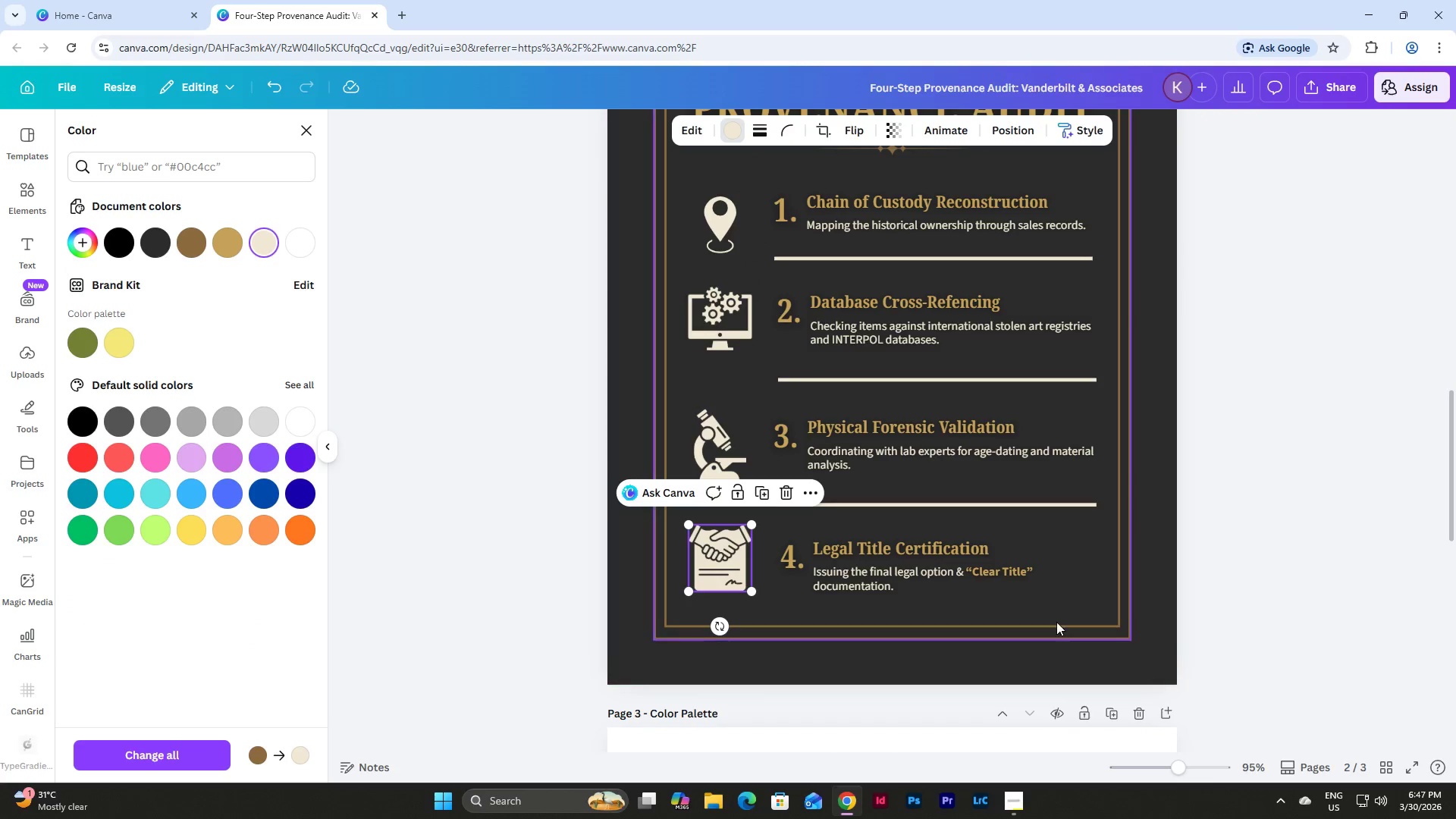 
scroll: coordinate [1019, 591], scroll_direction: up, amount: 3.0
 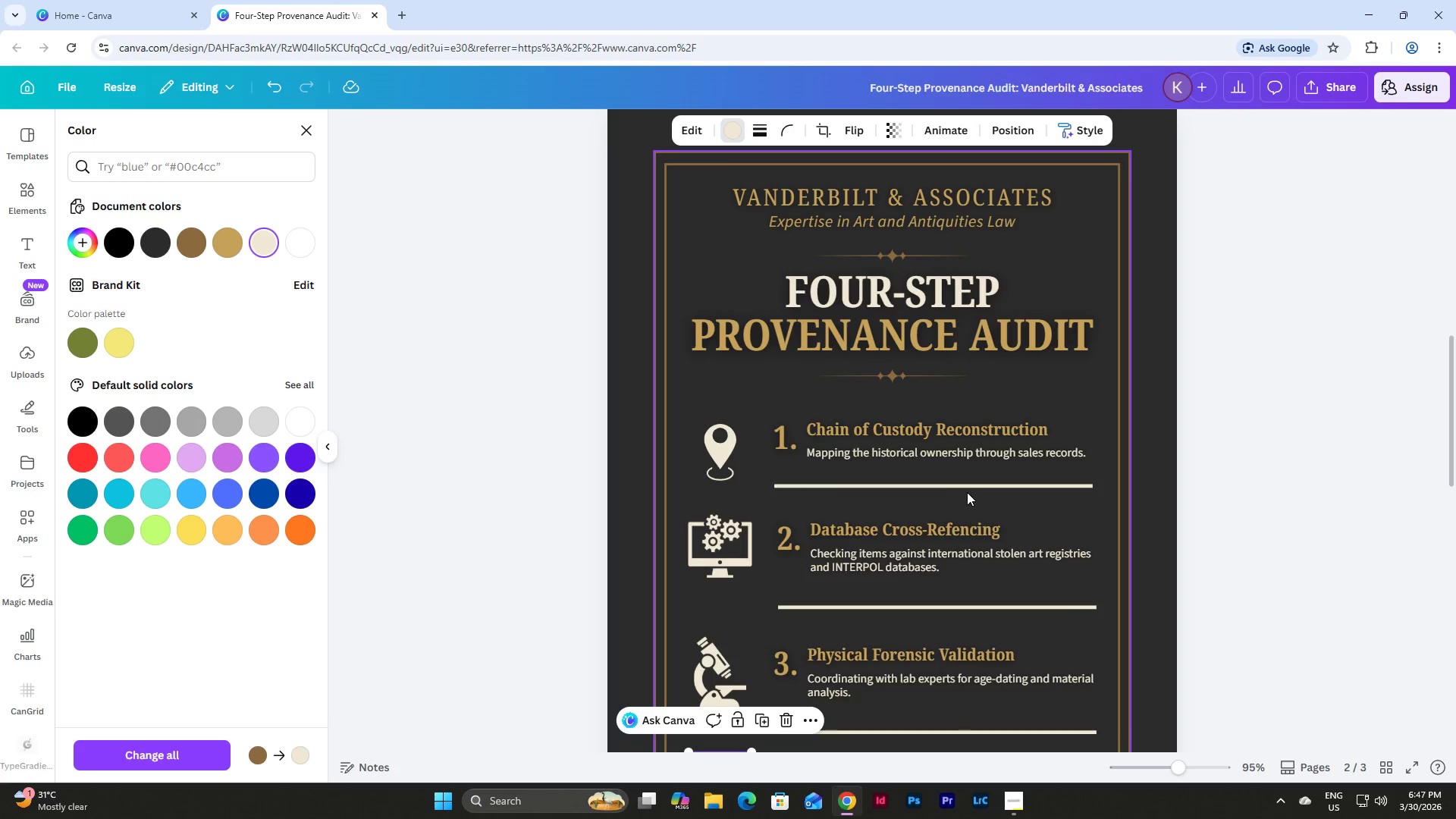 
left_click([968, 491])
 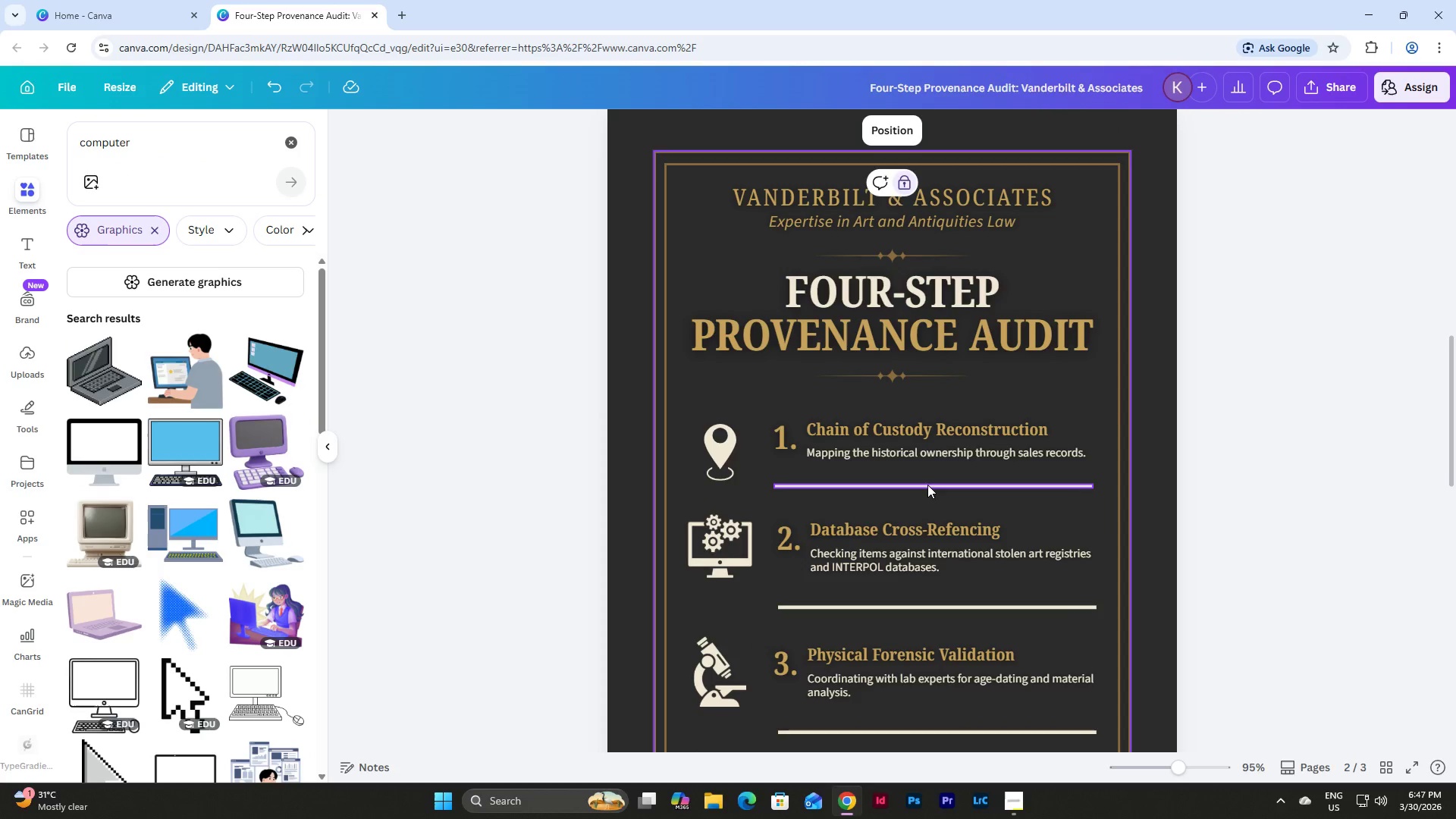 
left_click([927, 485])
 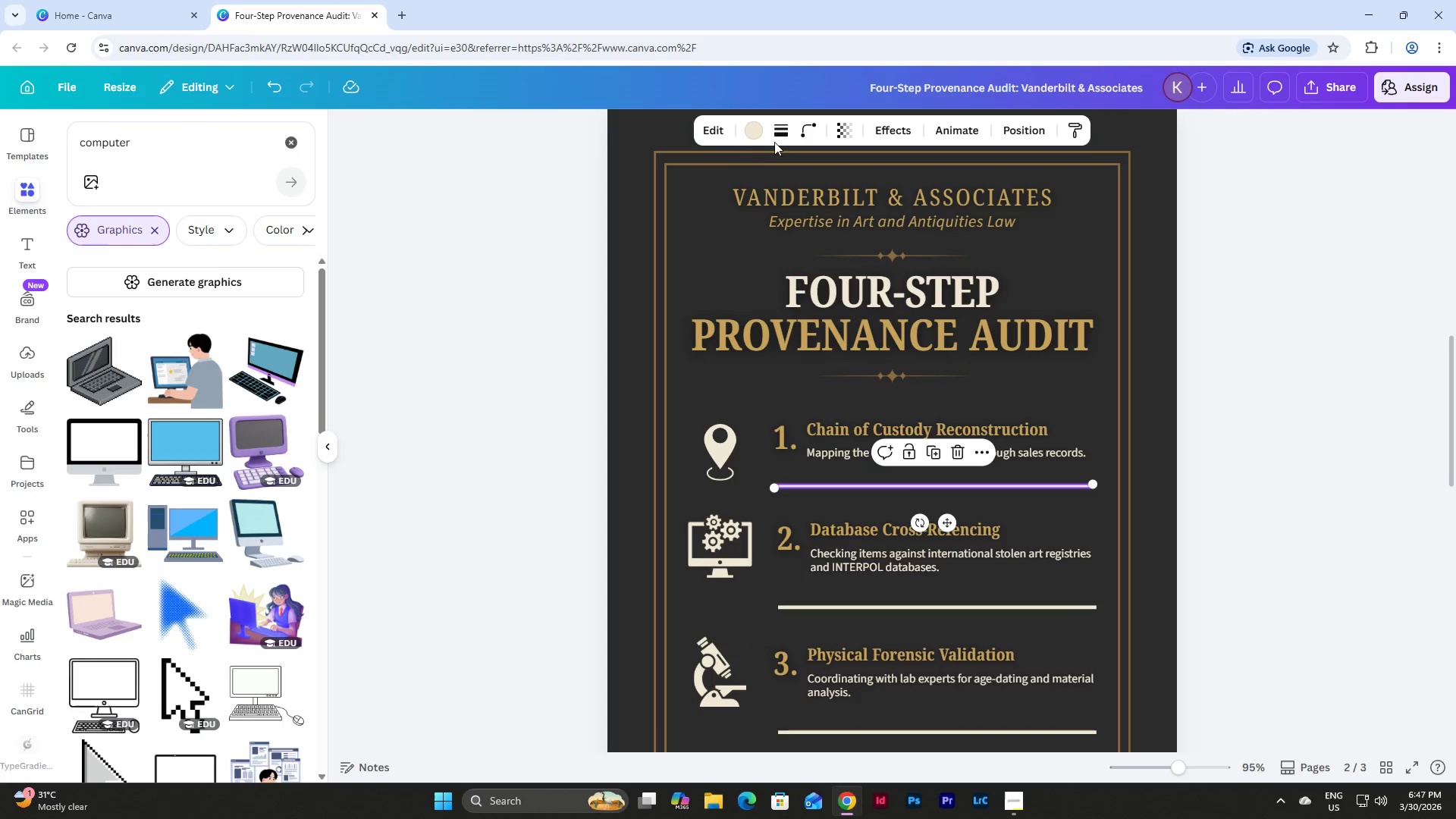 
left_click([758, 136])
 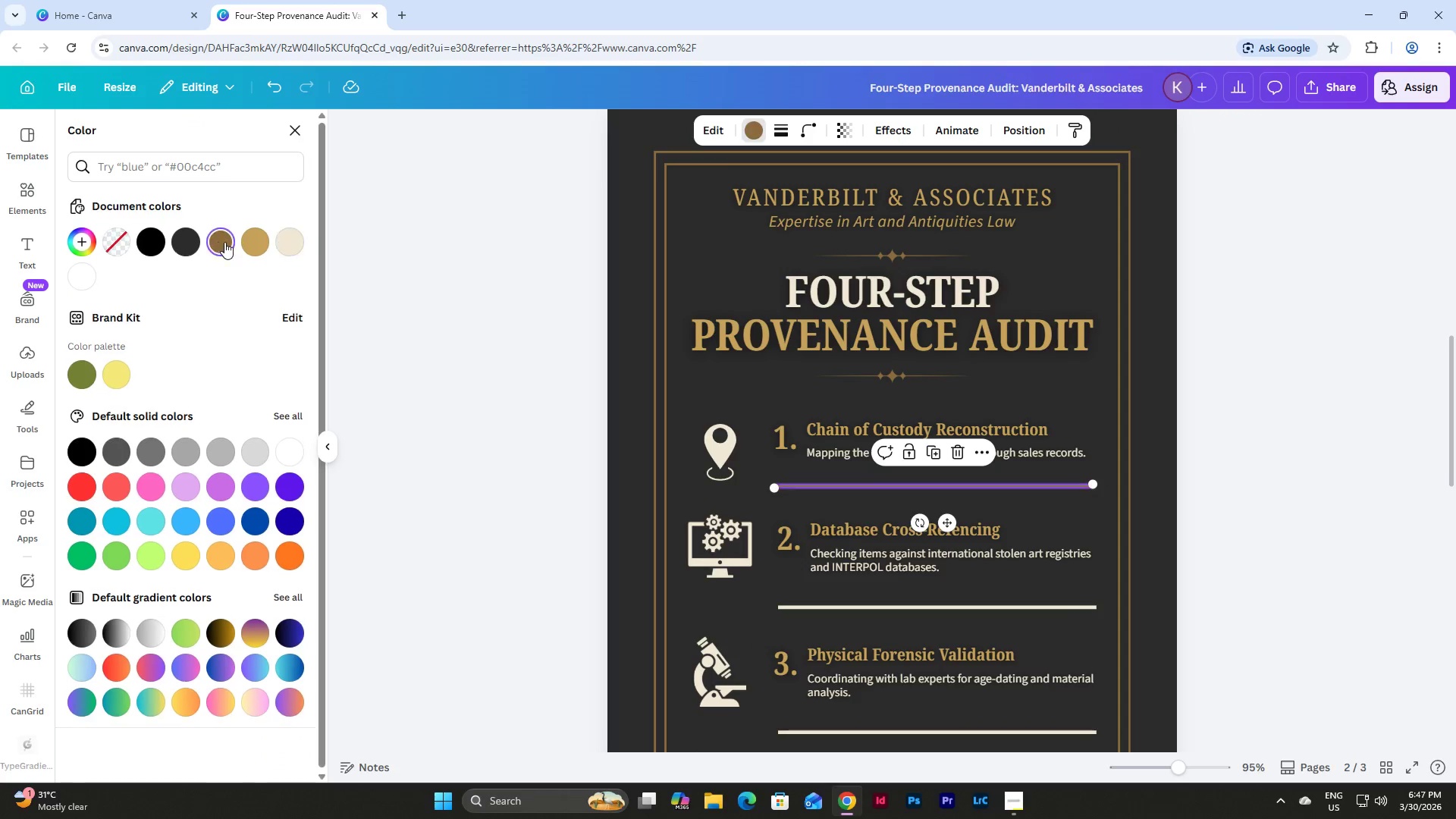 
scroll: coordinate [894, 425], scroll_direction: down, amount: 2.0
 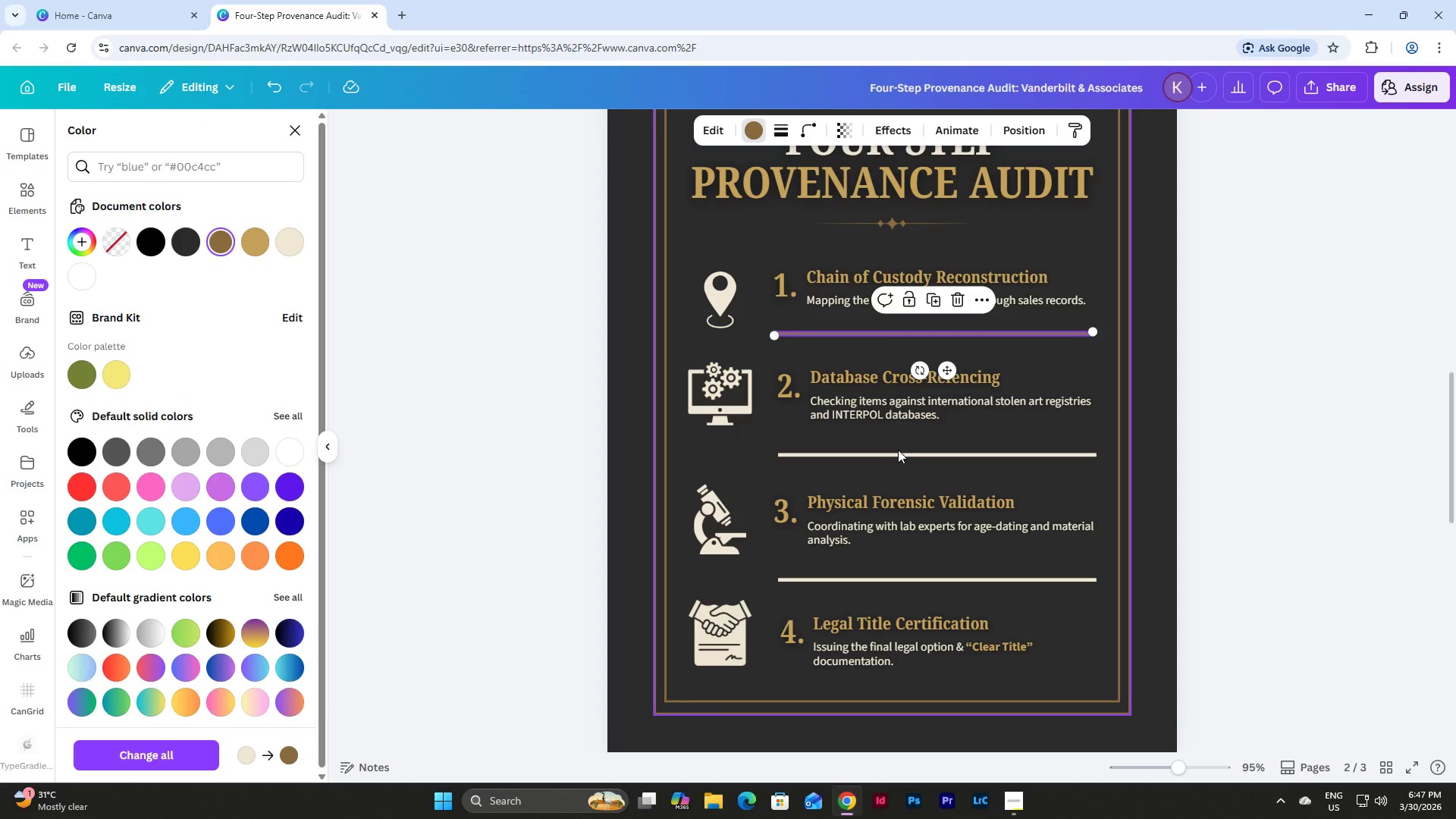 
left_click([898, 453])
 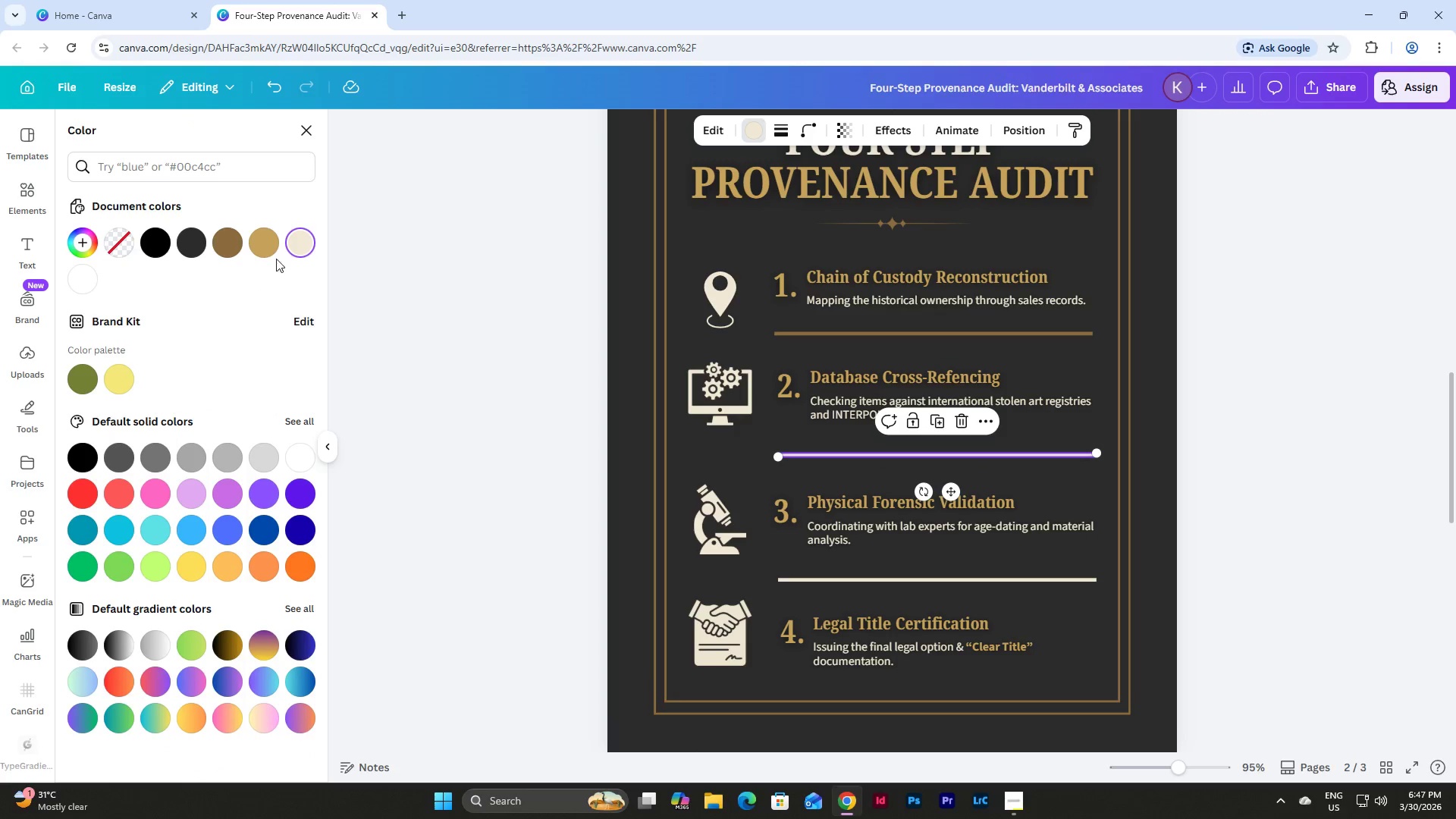 
left_click([218, 240])
 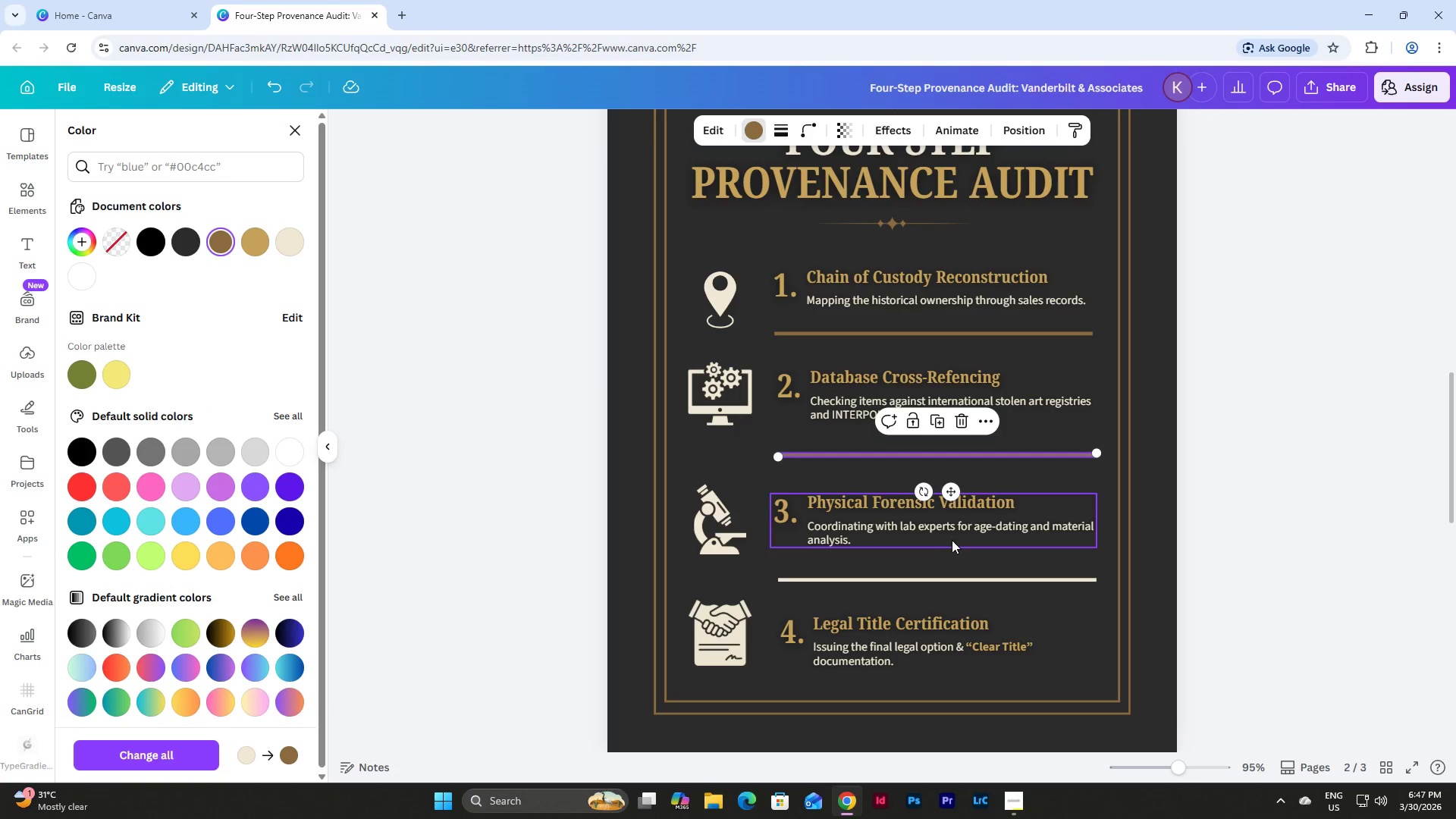 
scroll: coordinate [955, 548], scroll_direction: down, amount: 1.0
 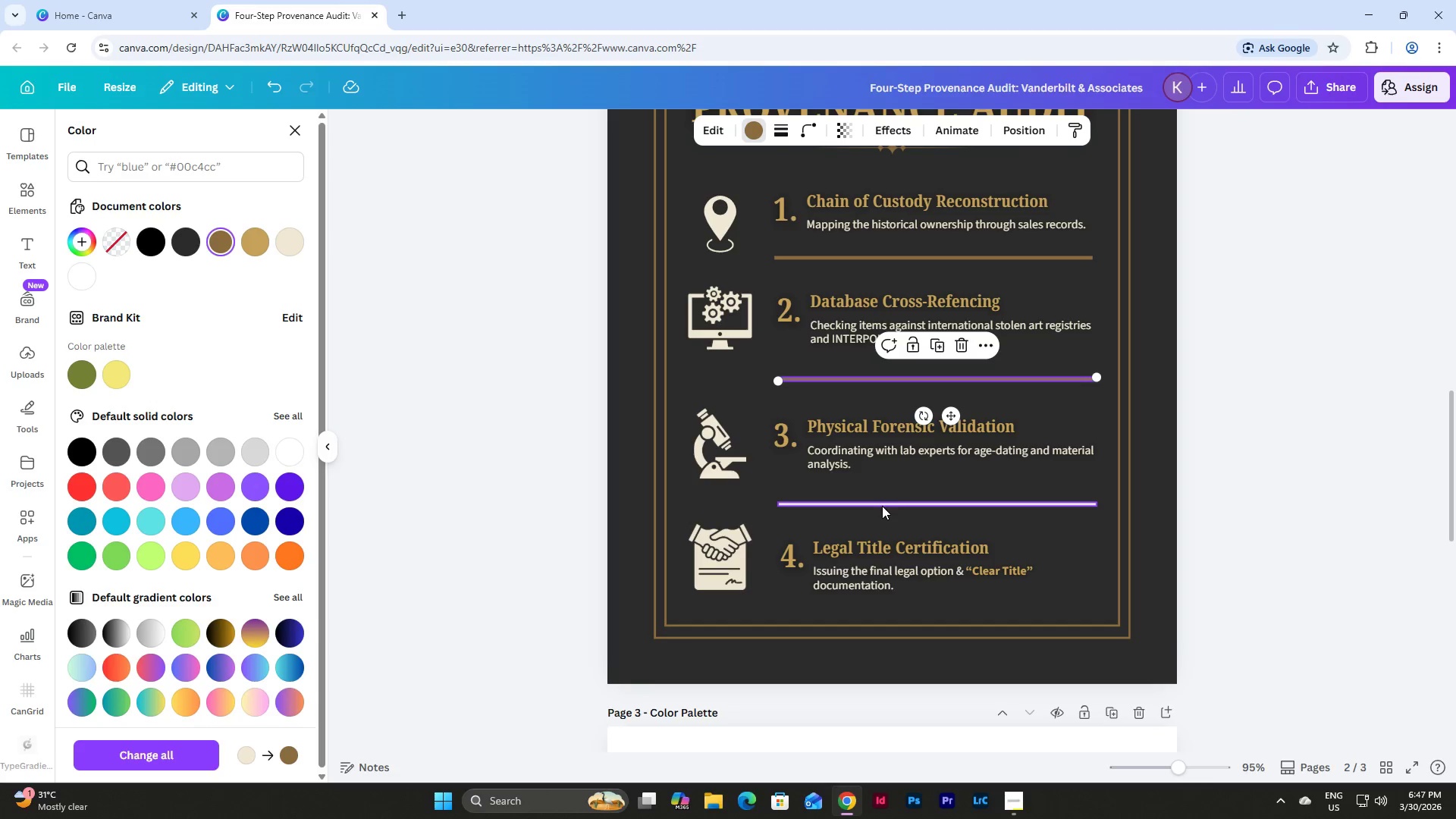 
left_click([882, 506])
 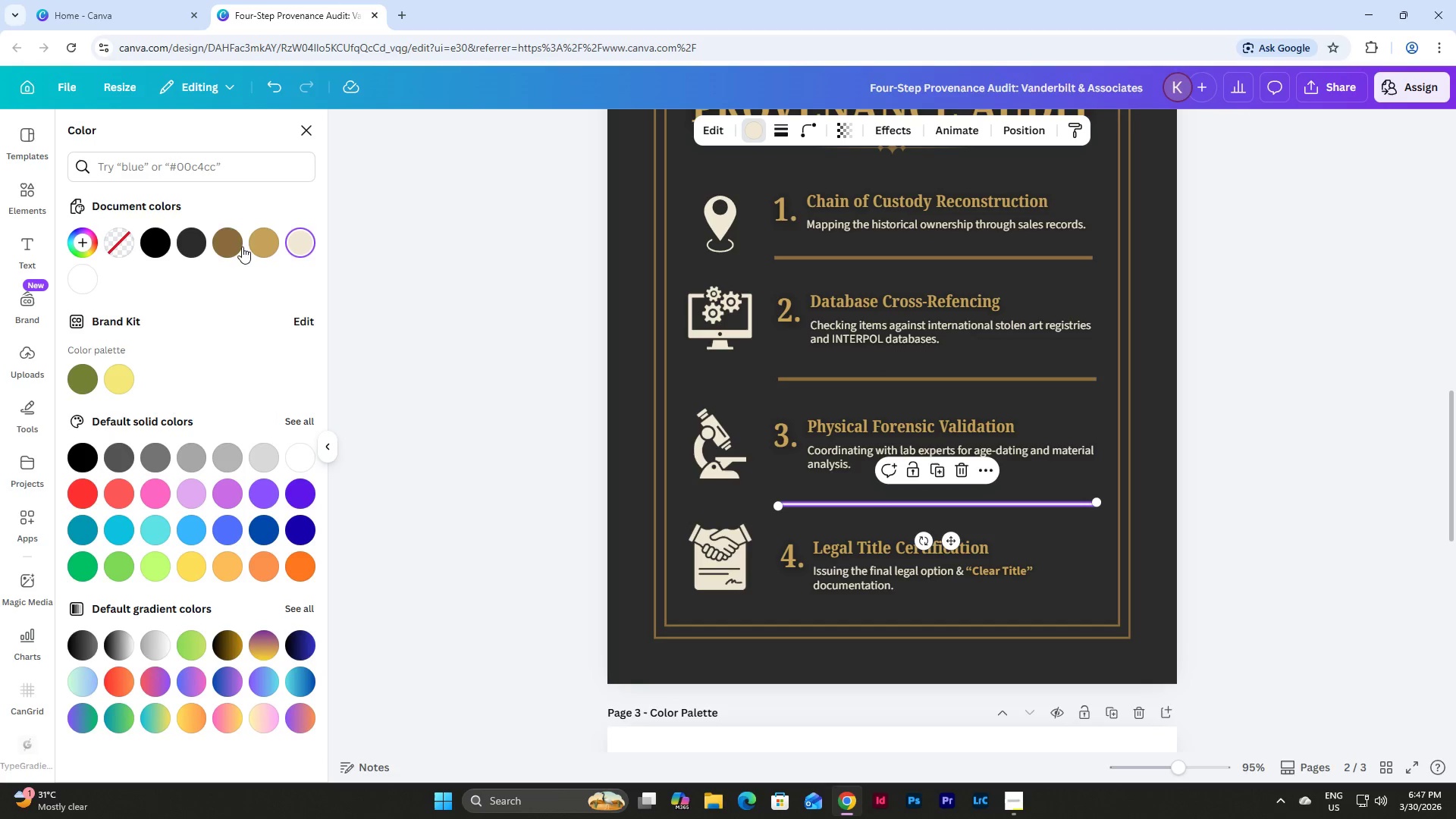 
left_click([227, 241])
 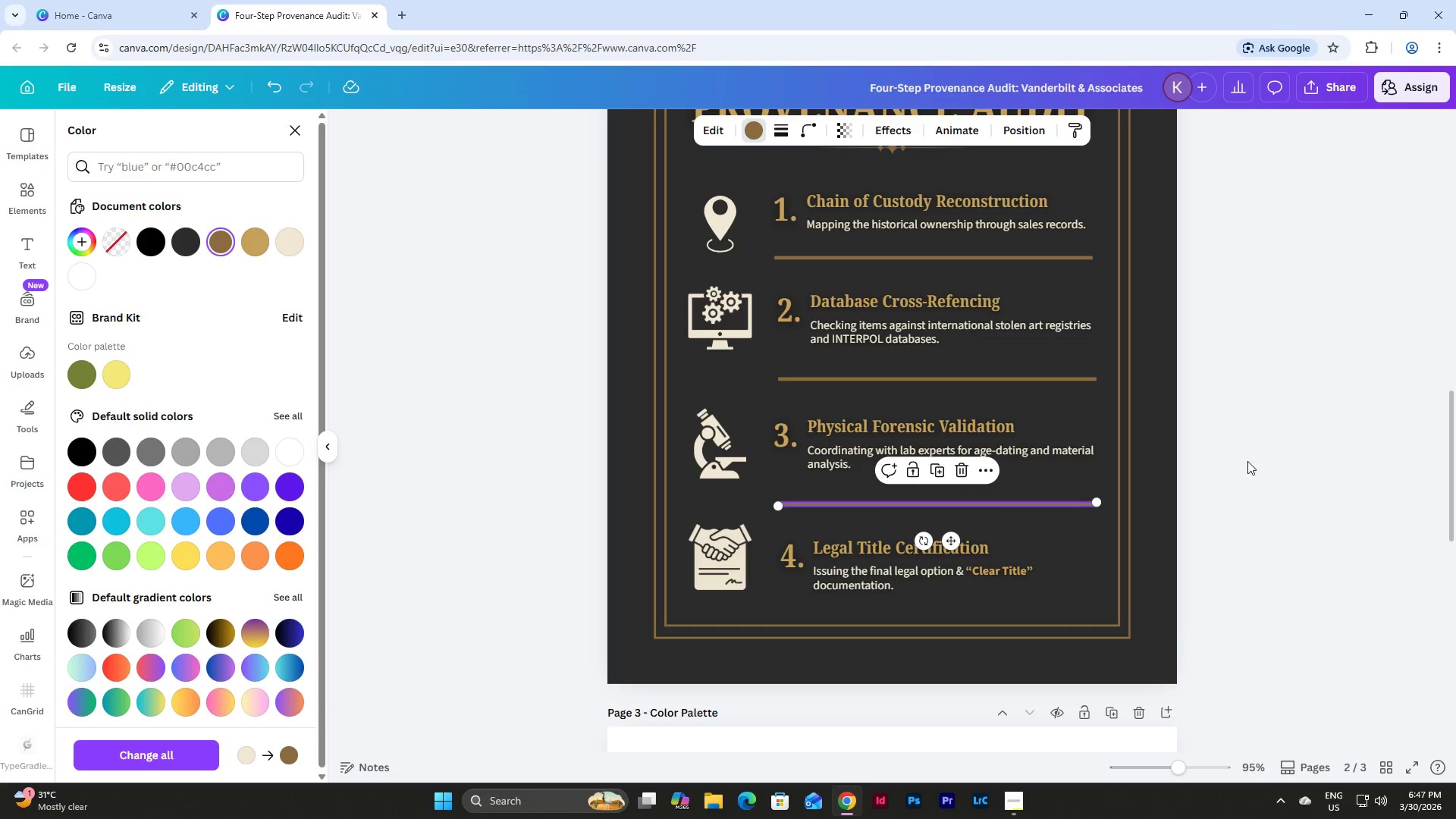 
left_click([1257, 464])
 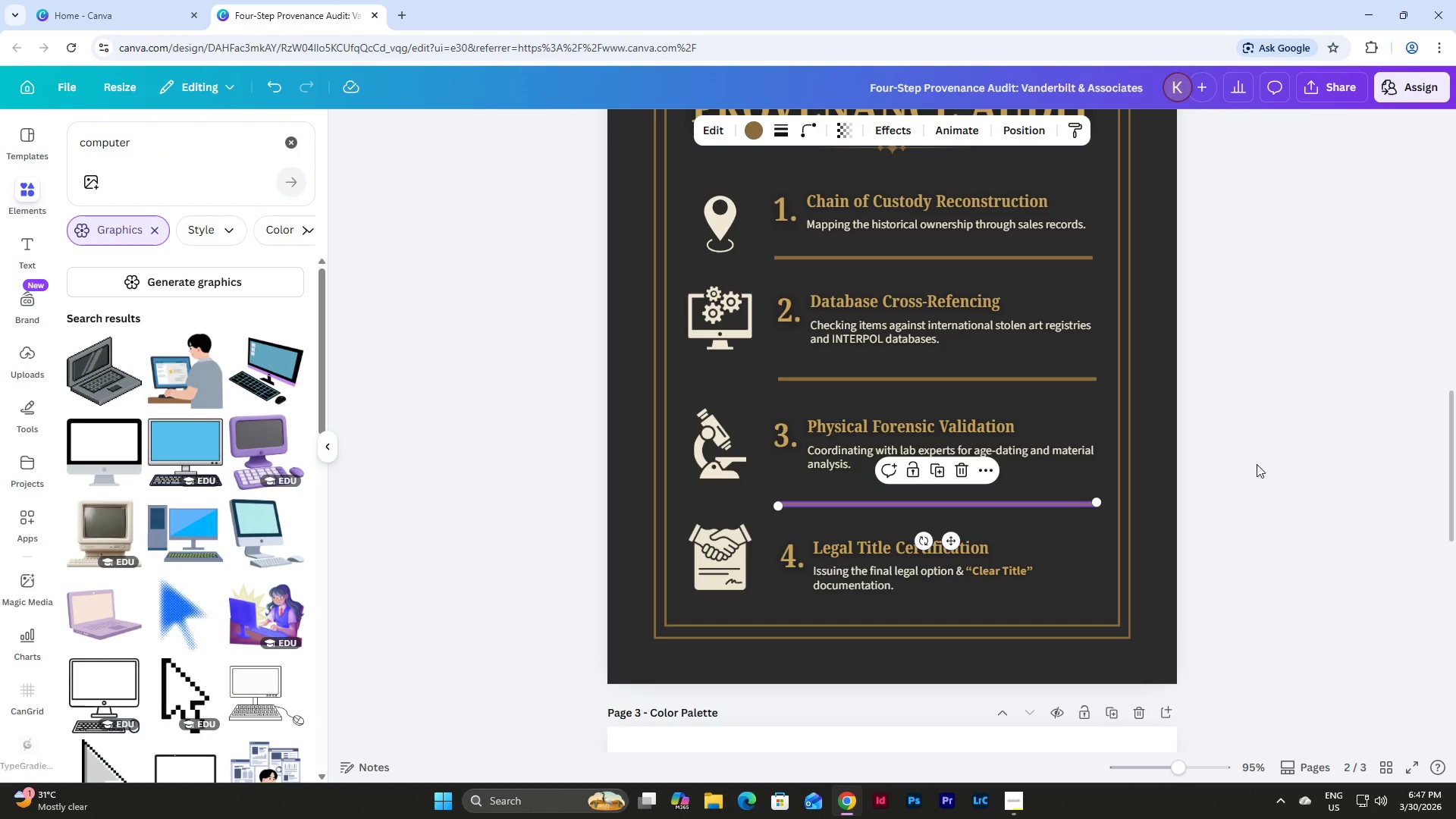 
left_click([1257, 464])
 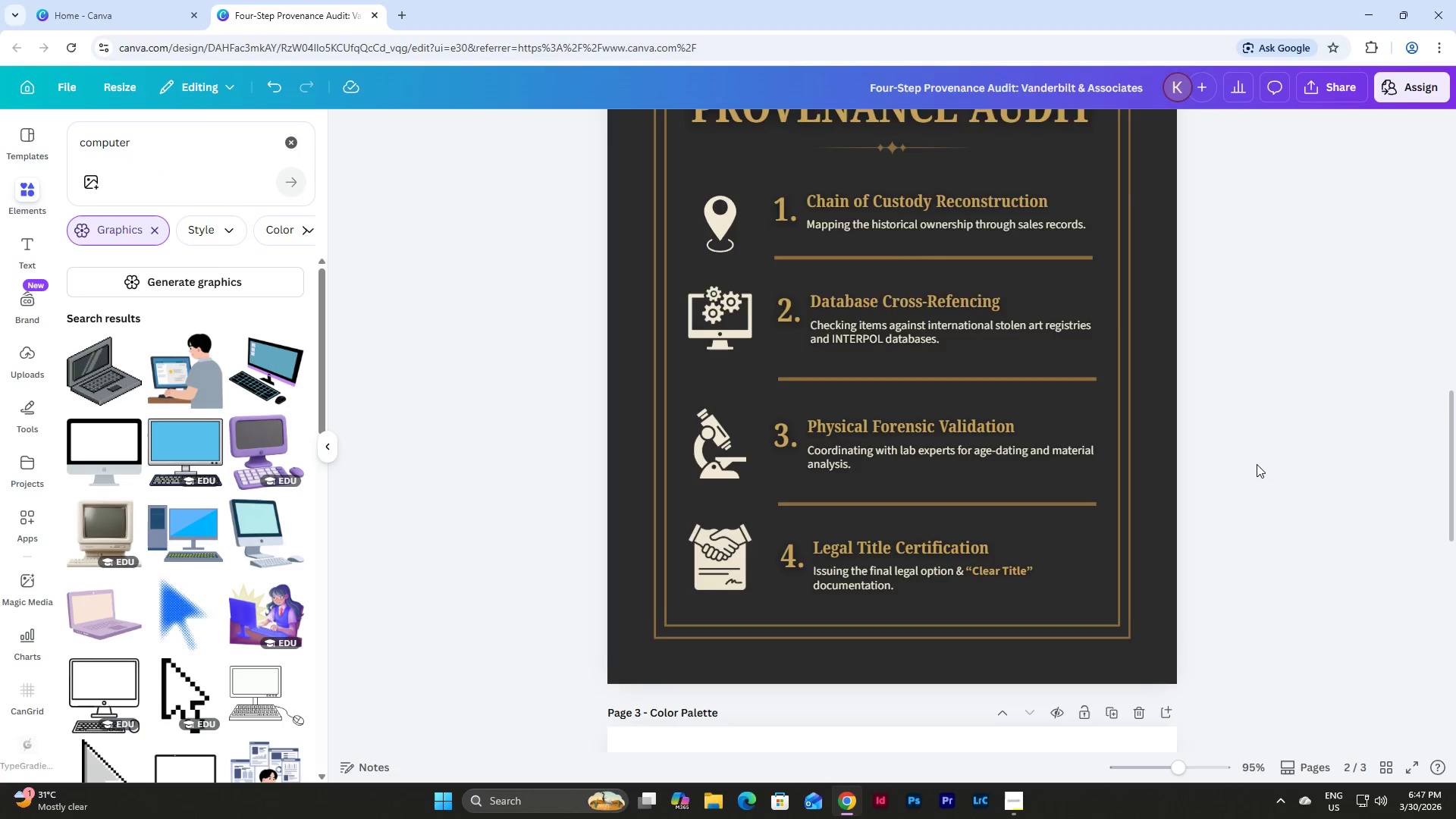 
scroll: coordinate [1257, 464], scroll_direction: up, amount: 2.0
 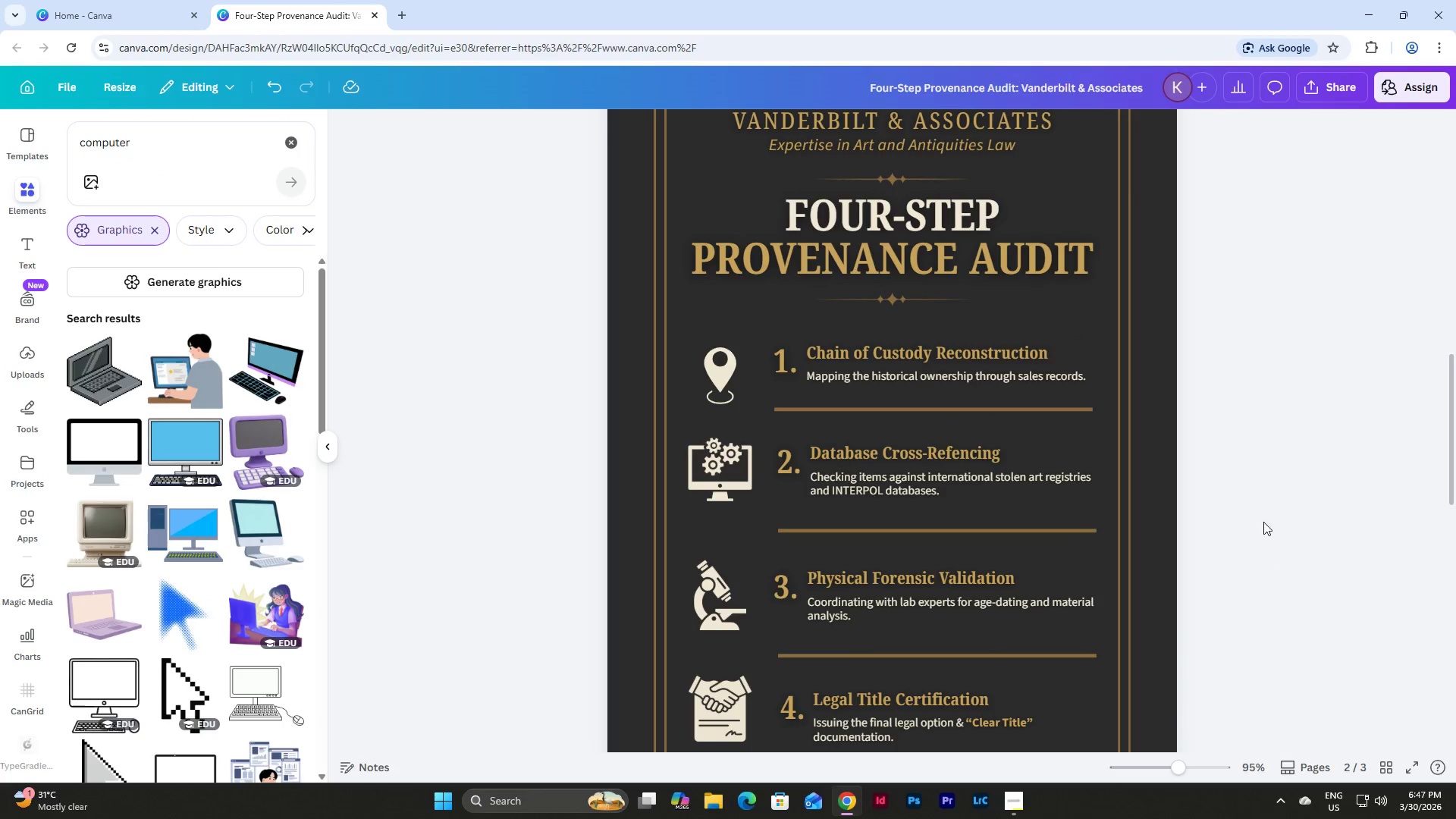 
scroll: coordinate [1254, 499], scroll_direction: down, amount: 2.0
 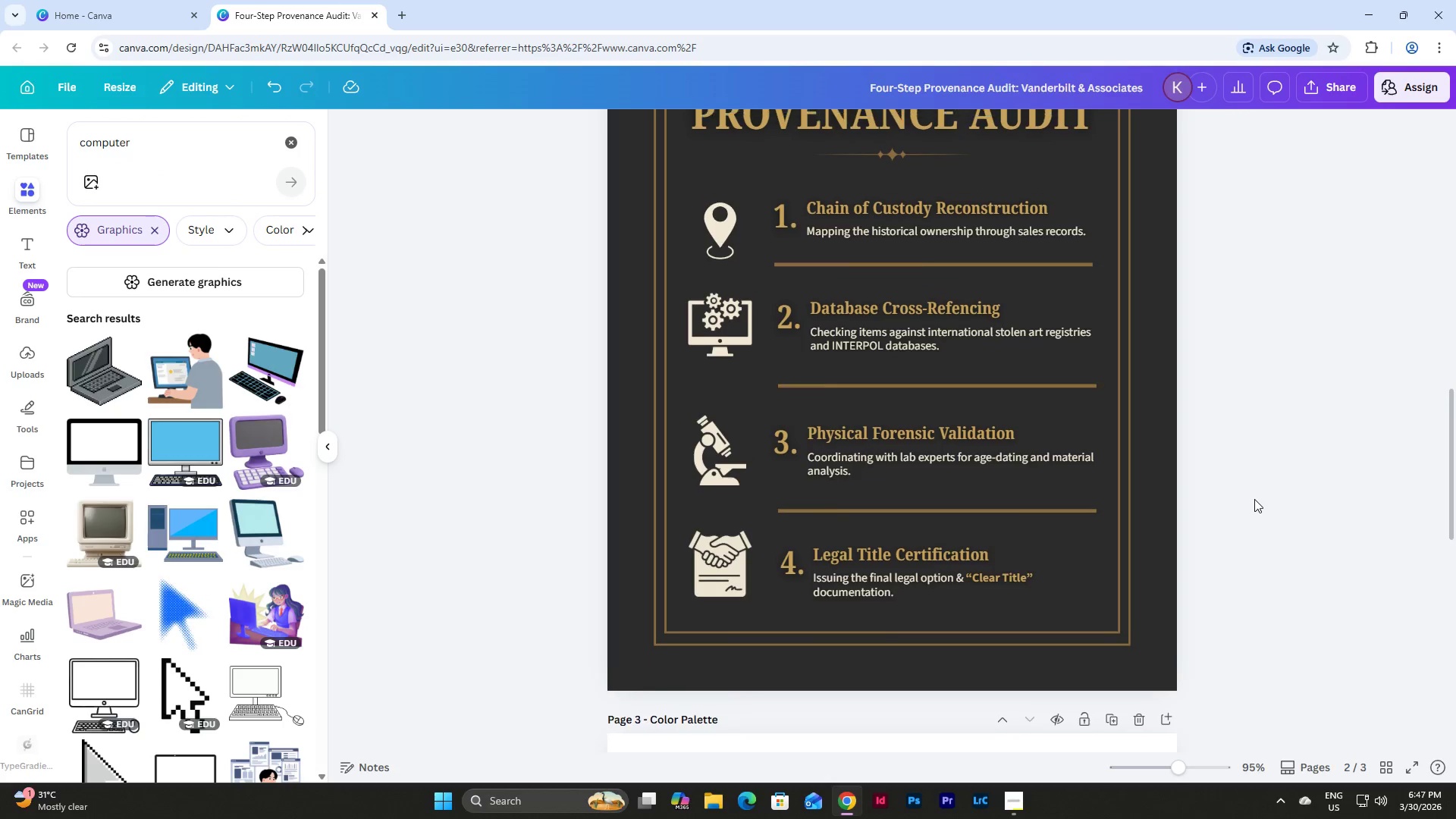 
scroll: coordinate [1254, 499], scroll_direction: up, amount: 3.0
 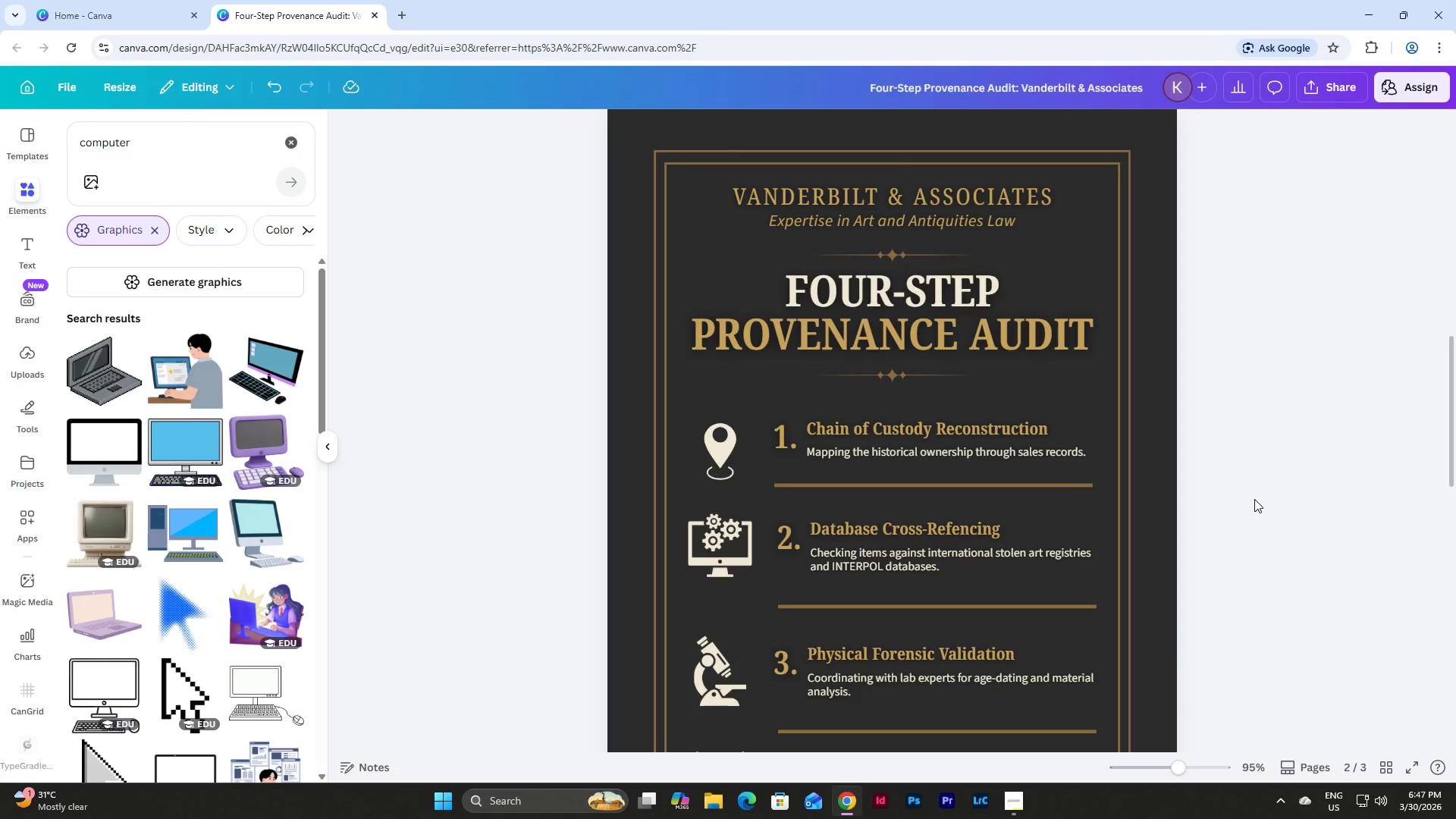 
scroll: coordinate [1254, 499], scroll_direction: down, amount: 2.0
 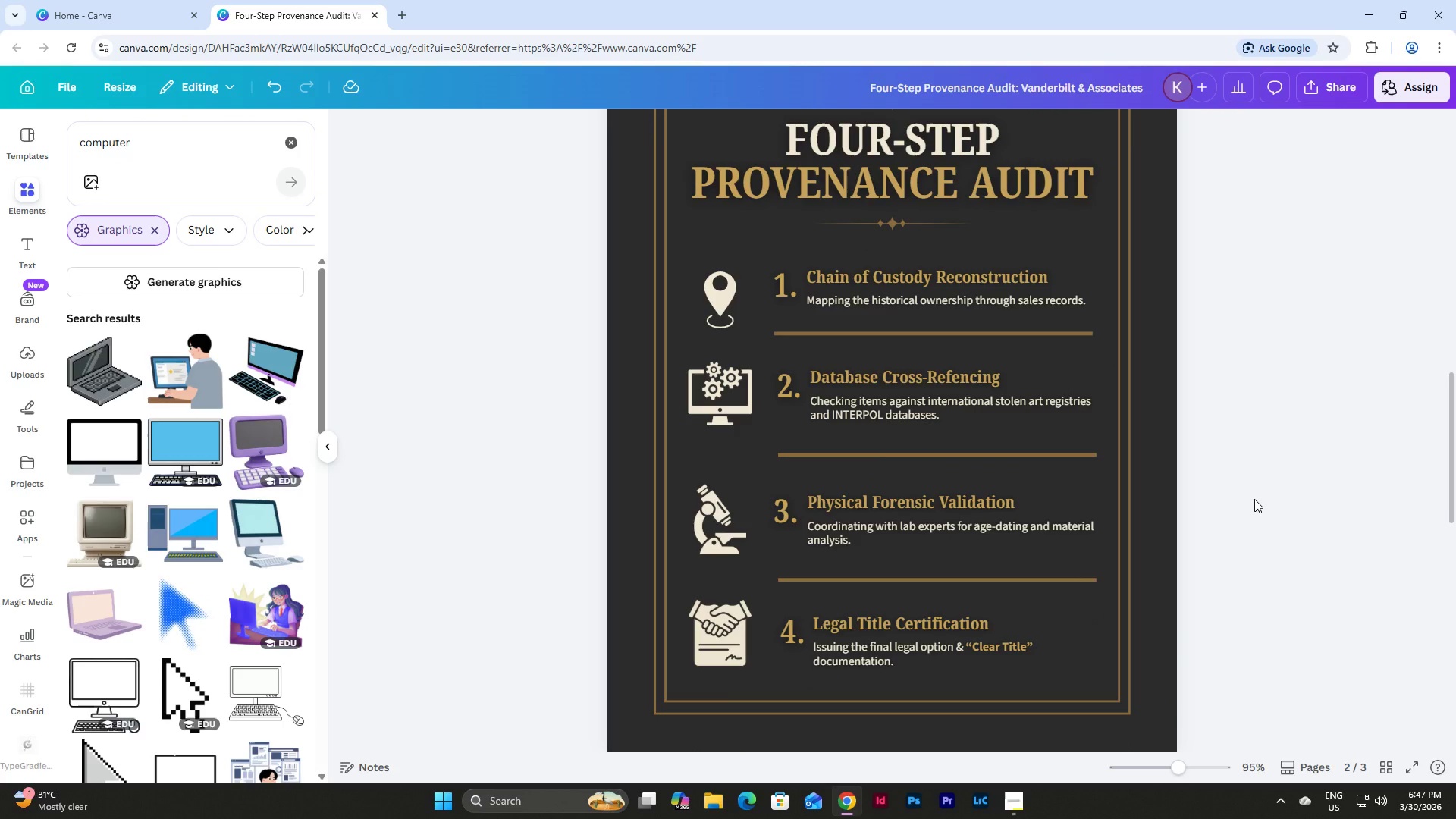 
scroll: coordinate [1254, 499], scroll_direction: up, amount: 1.0
 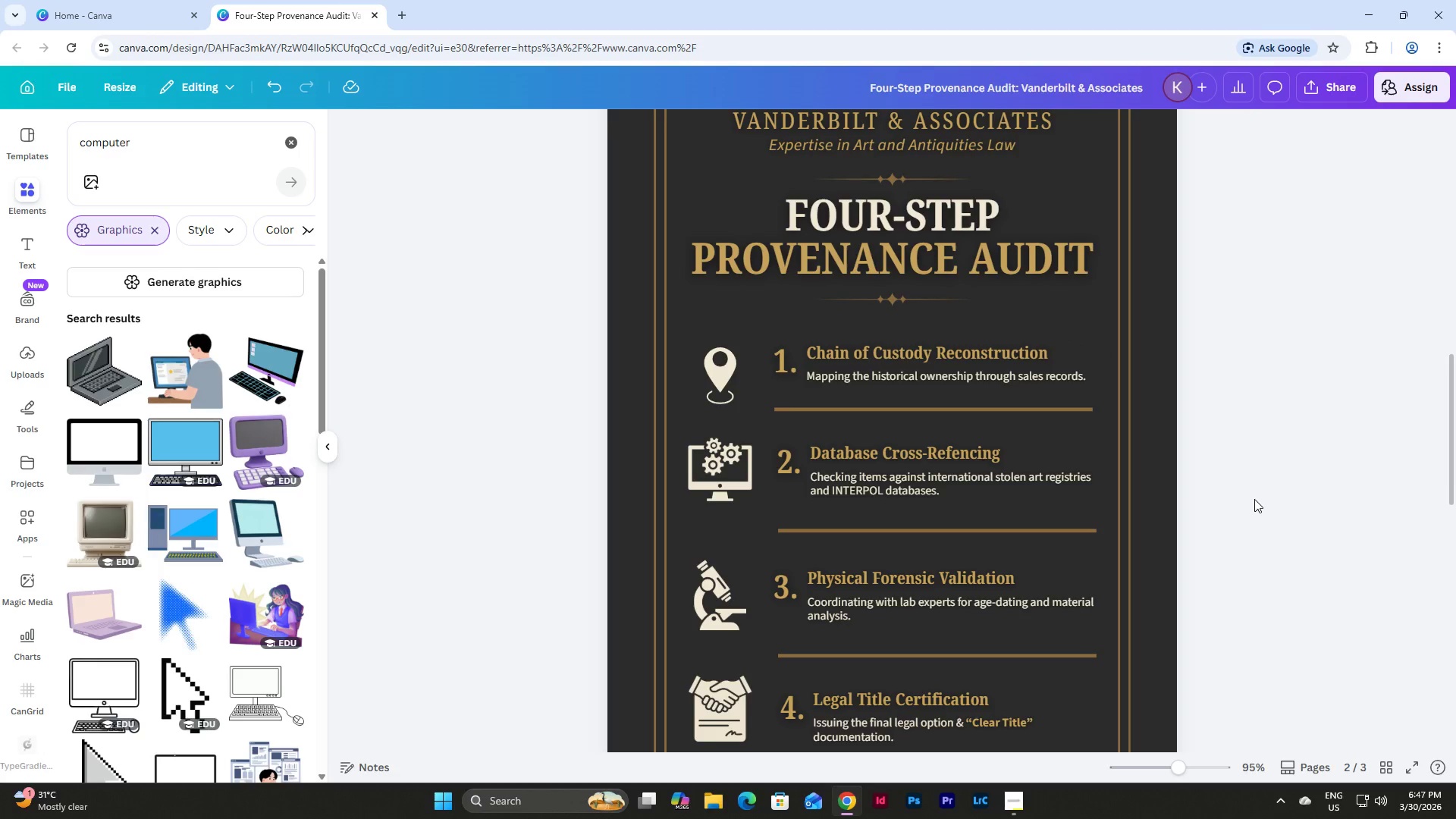 
scroll: coordinate [1254, 499], scroll_direction: down, amount: 1.0
 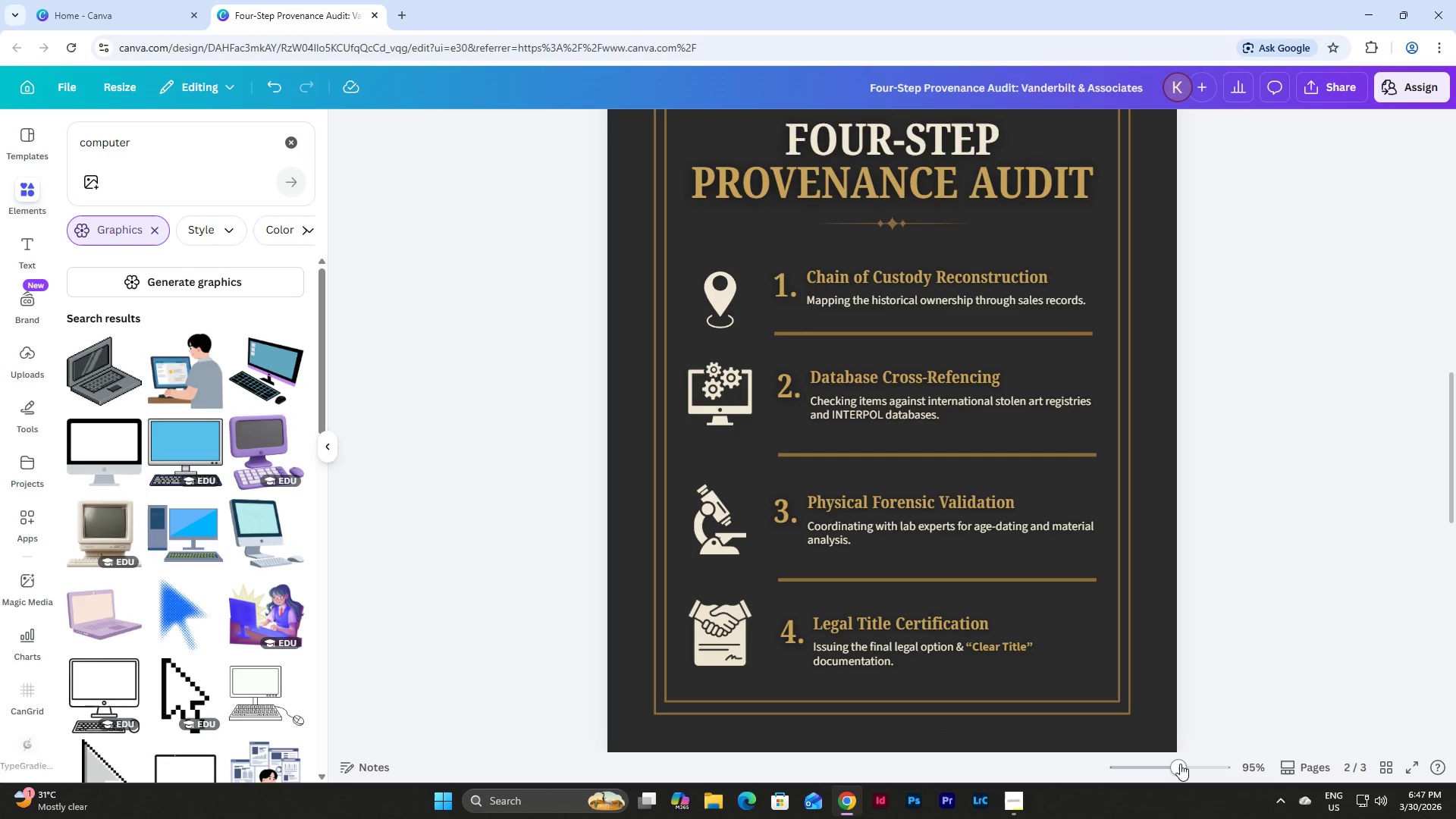 
left_click_drag(start_coordinate=[1180, 764], to_coordinate=[1168, 758])
 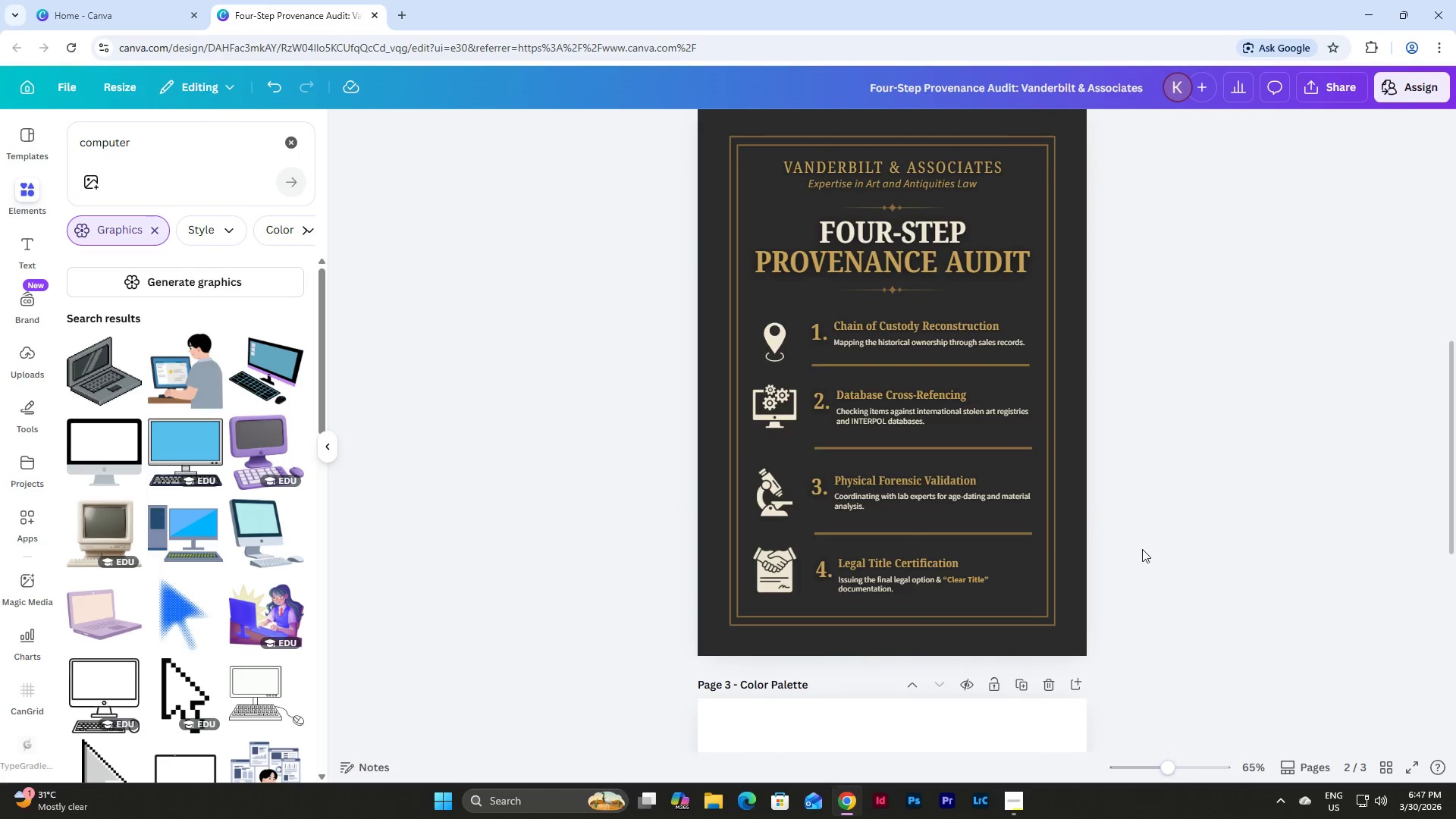 
scroll: coordinate [1142, 549], scroll_direction: up, amount: 15.0
 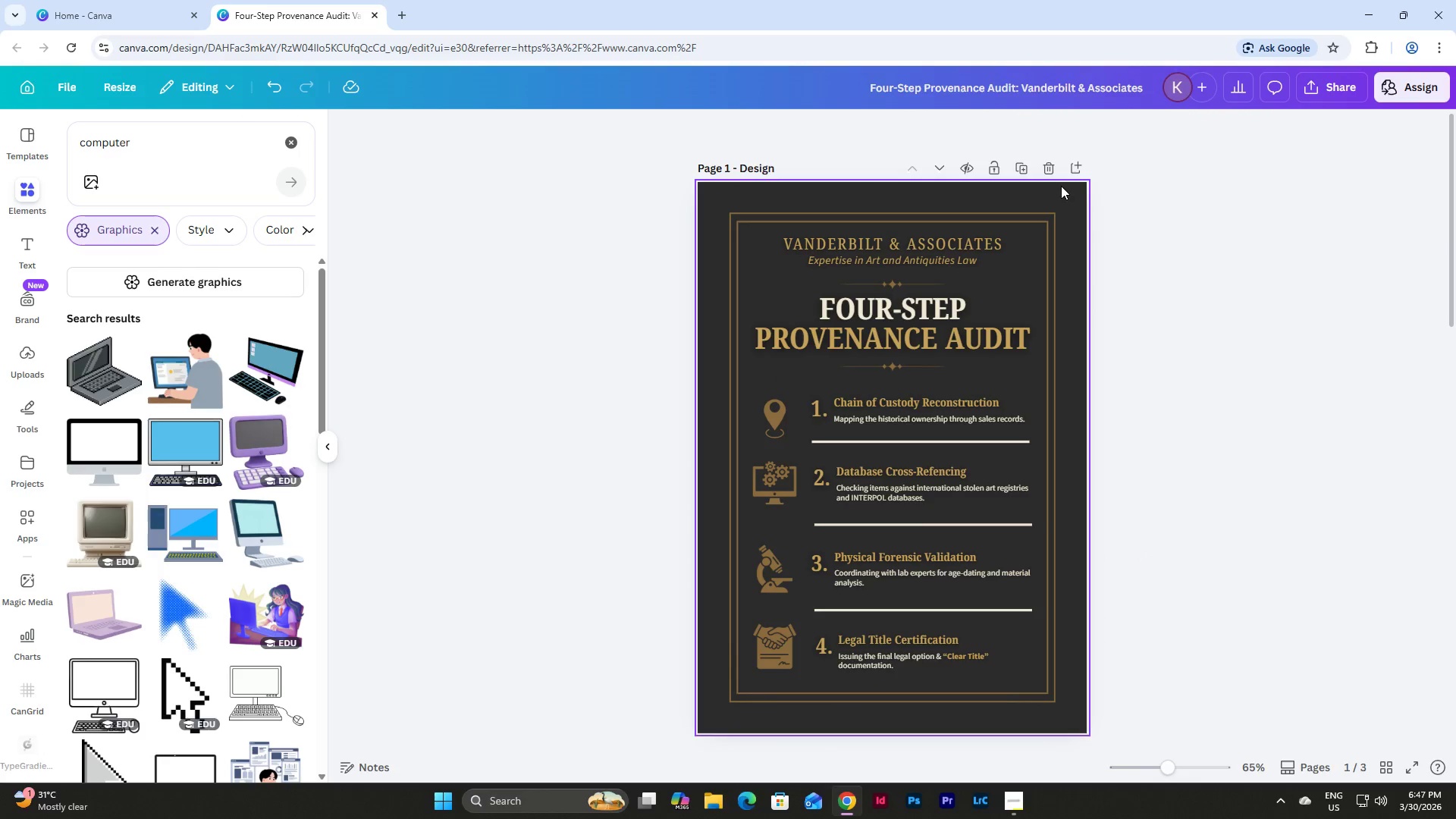 
left_click([1053, 166])
 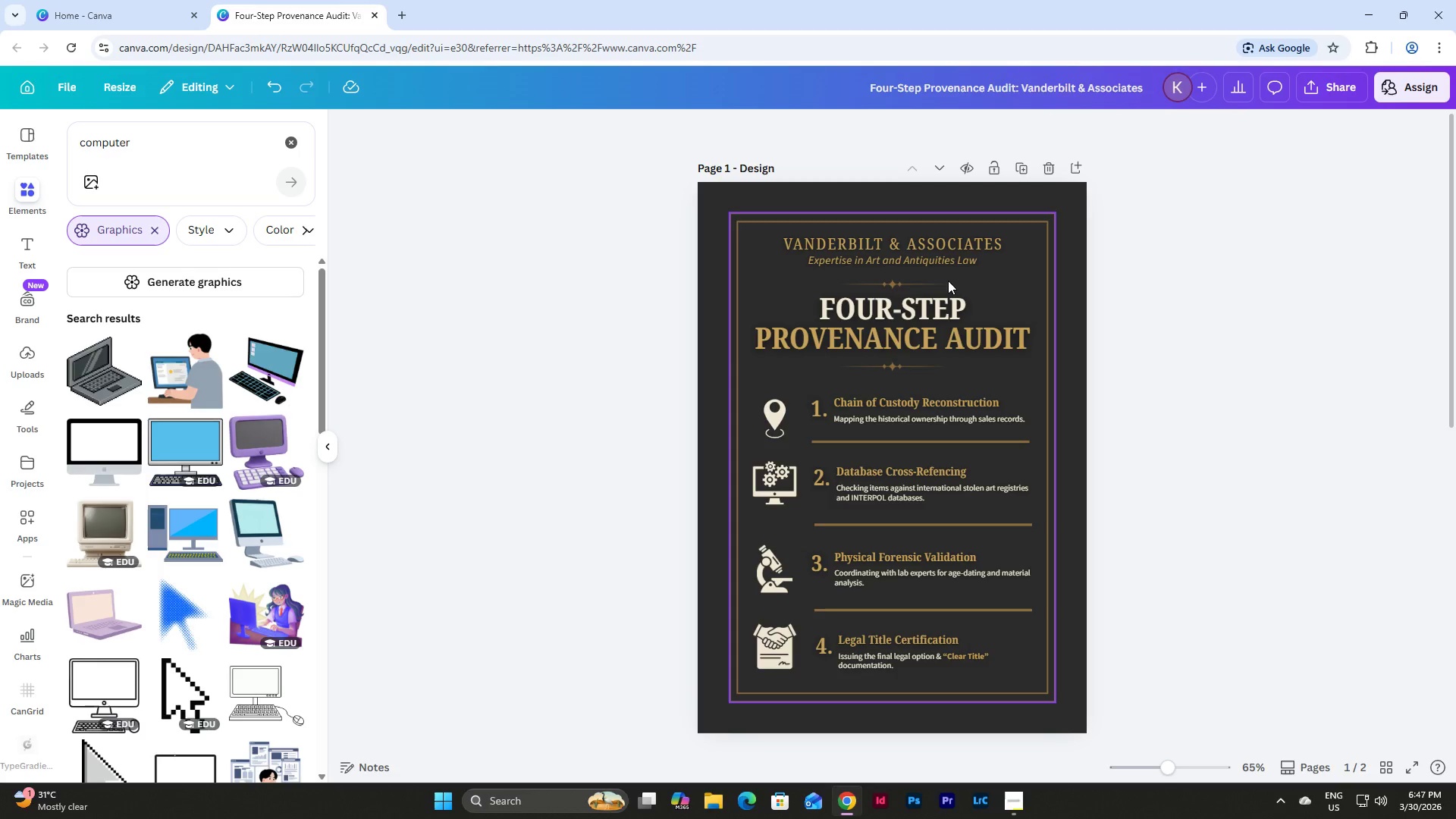 
left_click([935, 263])
 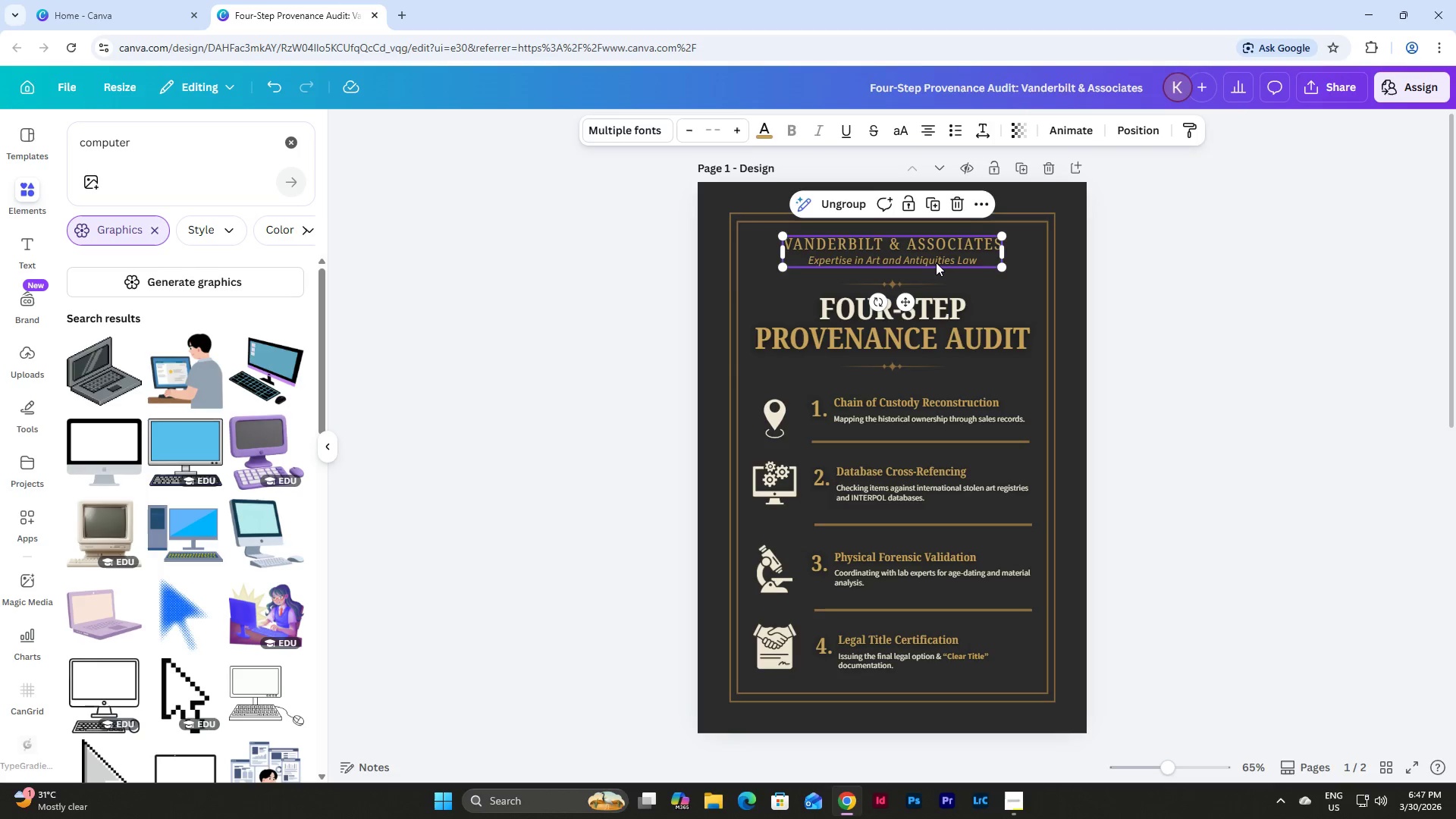 
left_click([937, 262])
 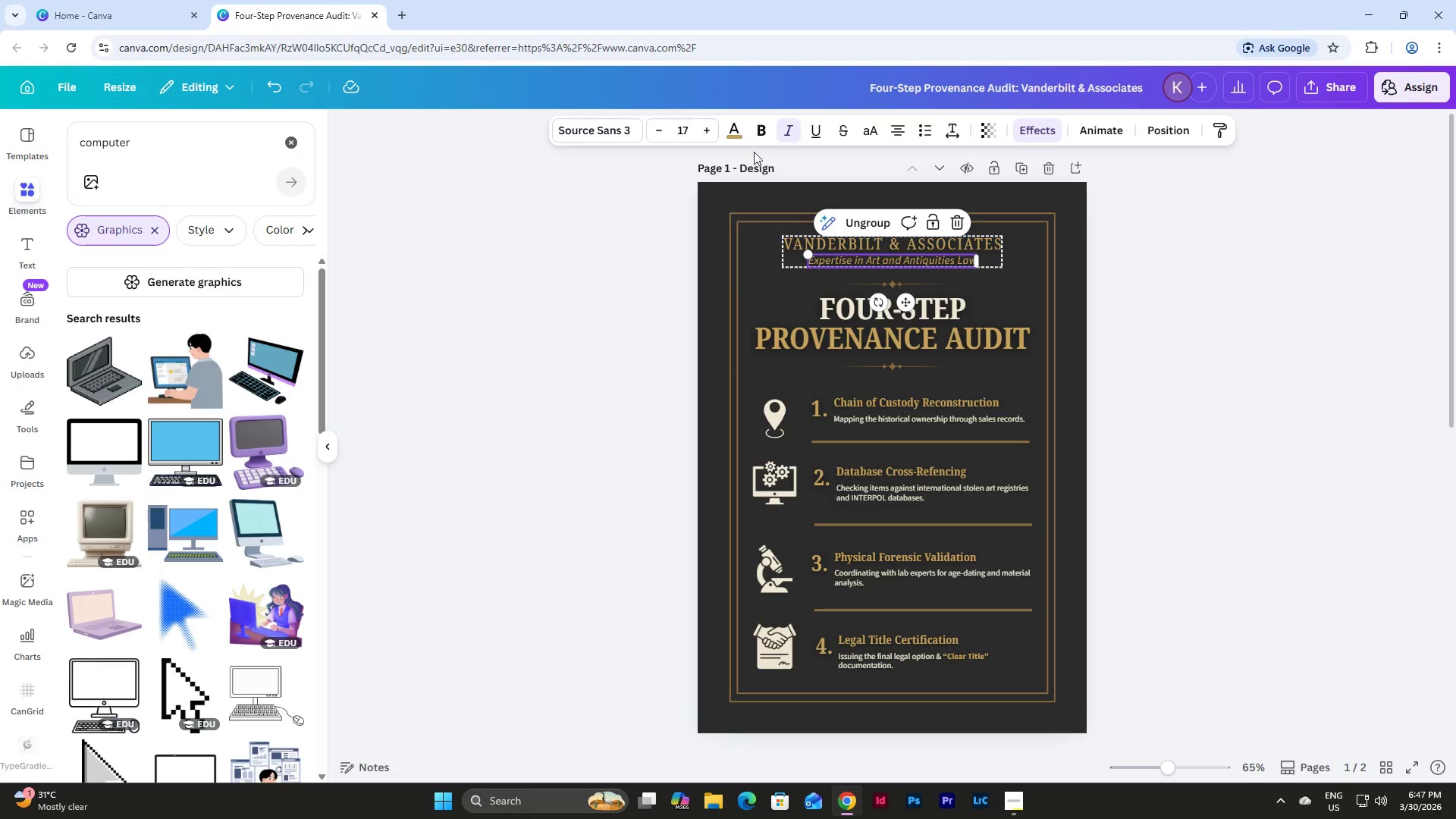 
left_click([738, 137])
 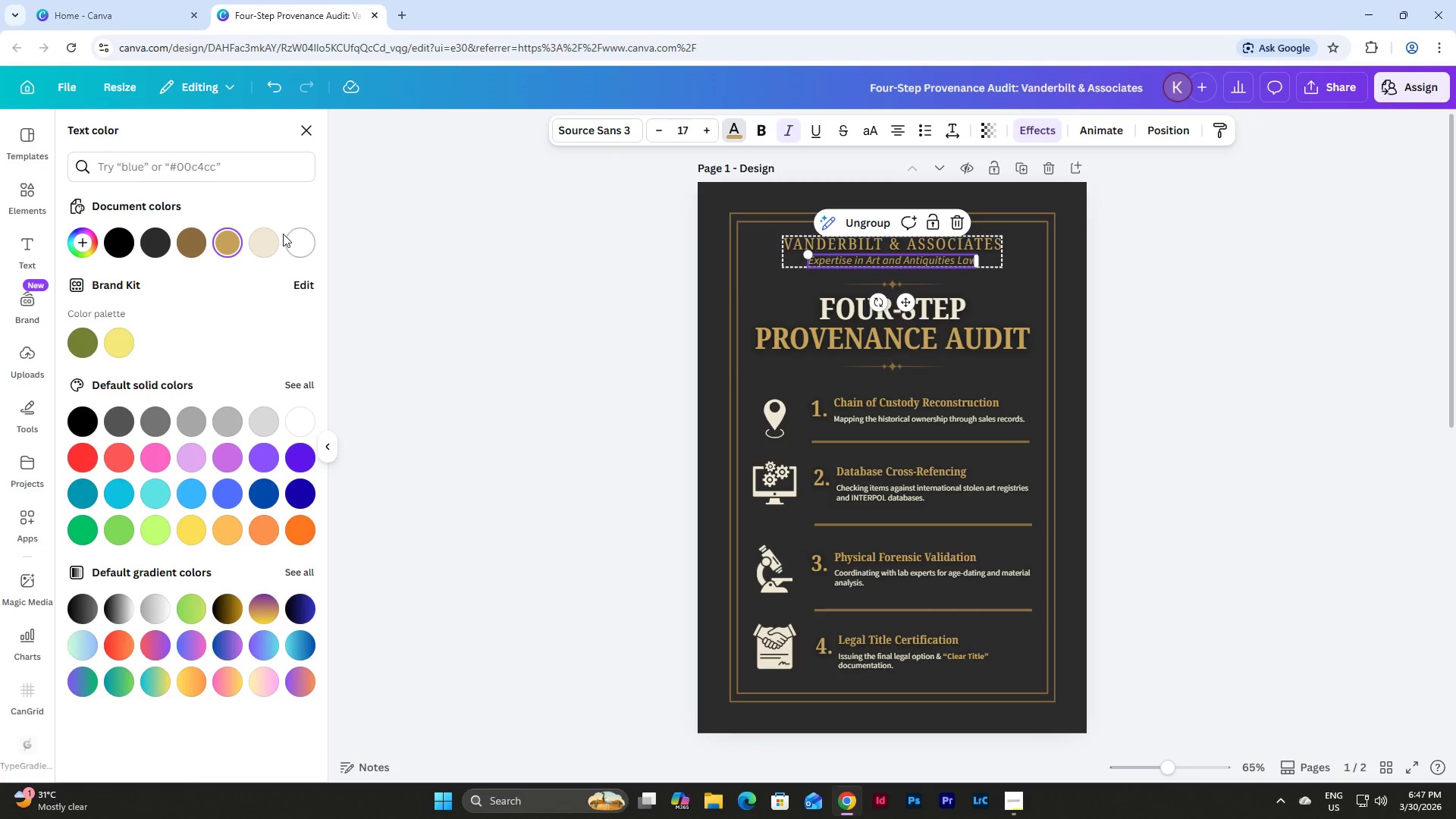 
left_click([264, 236])
 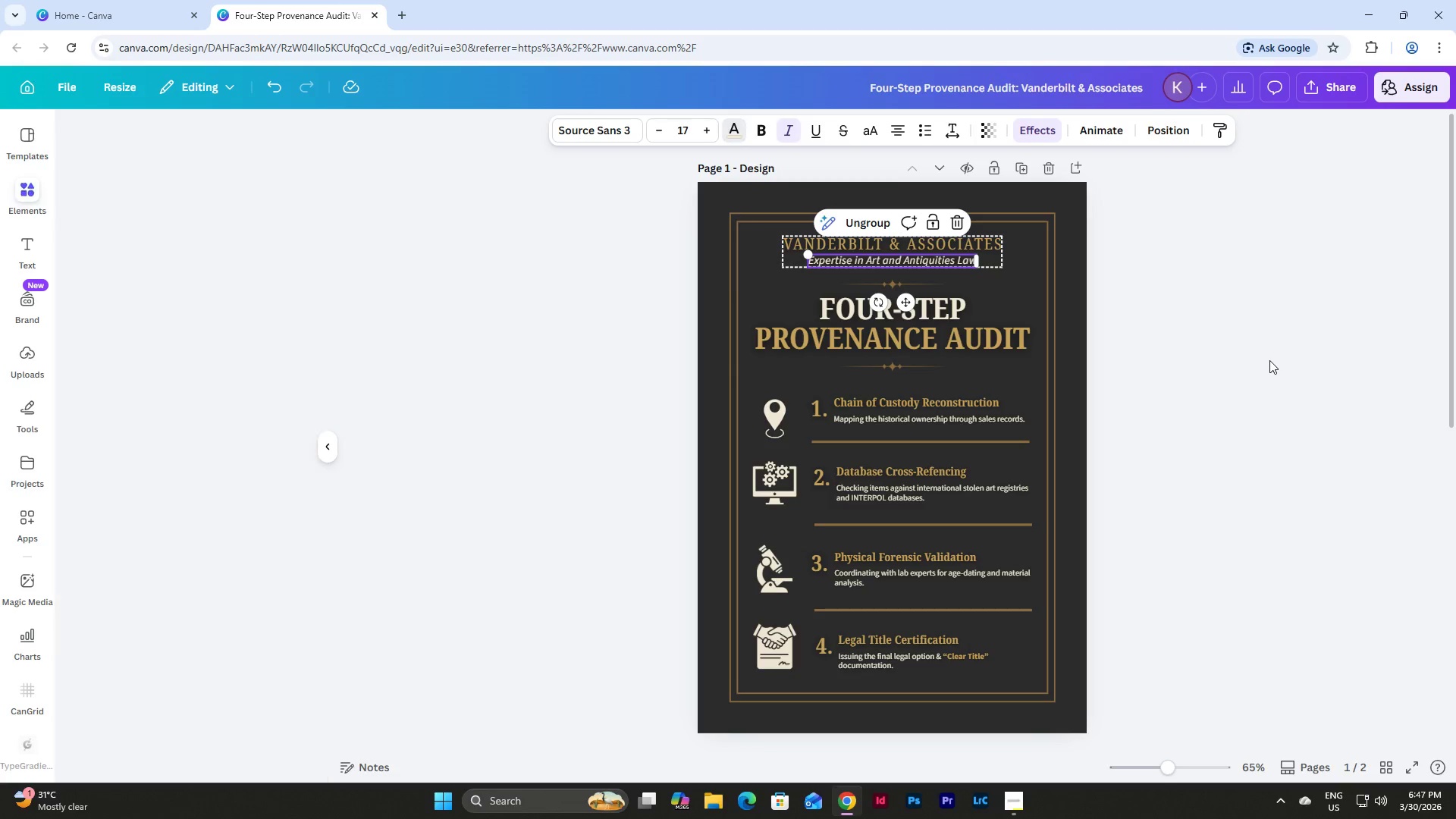 
double_click([1269, 360])
 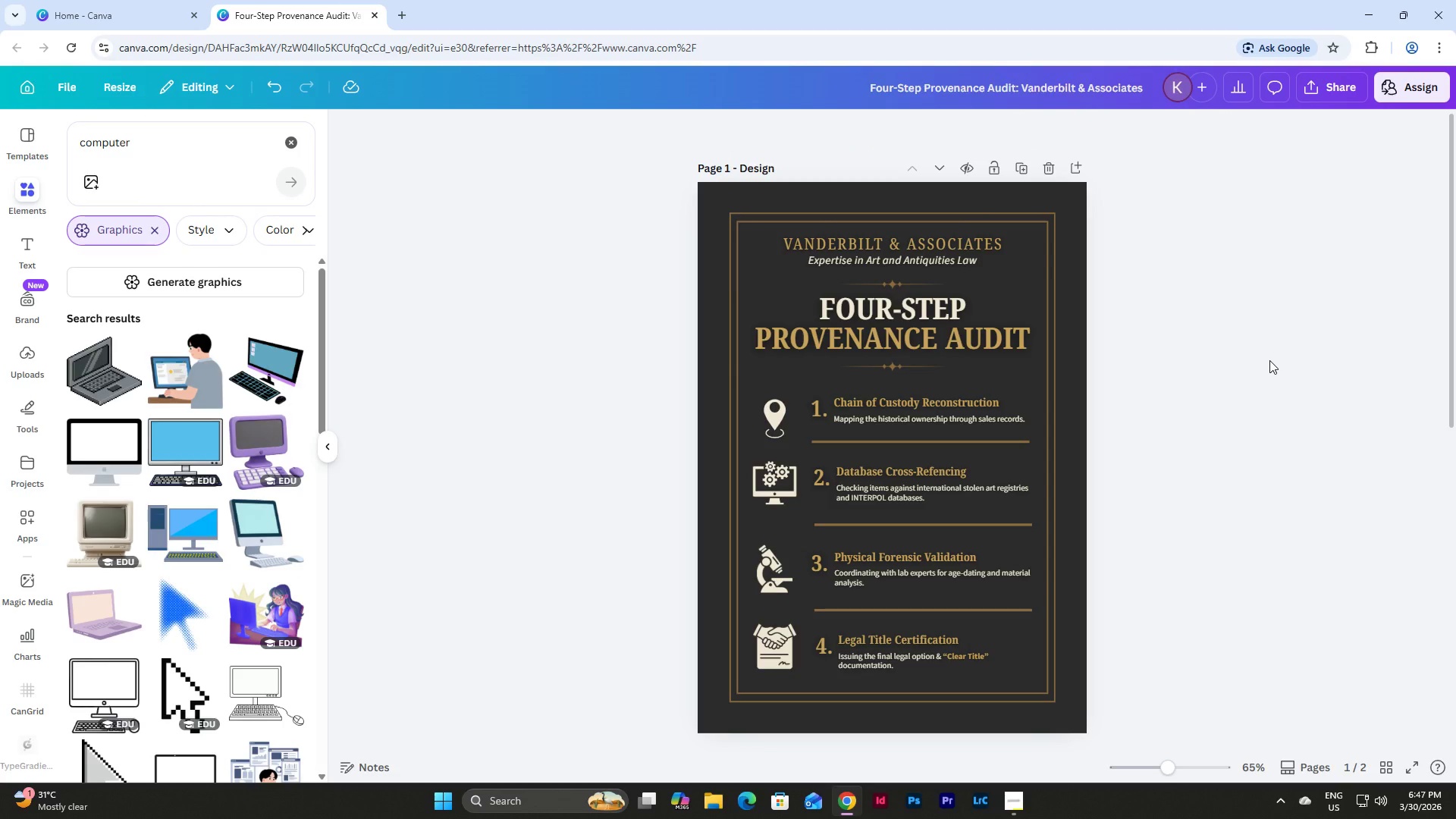 
wait(11.16)
 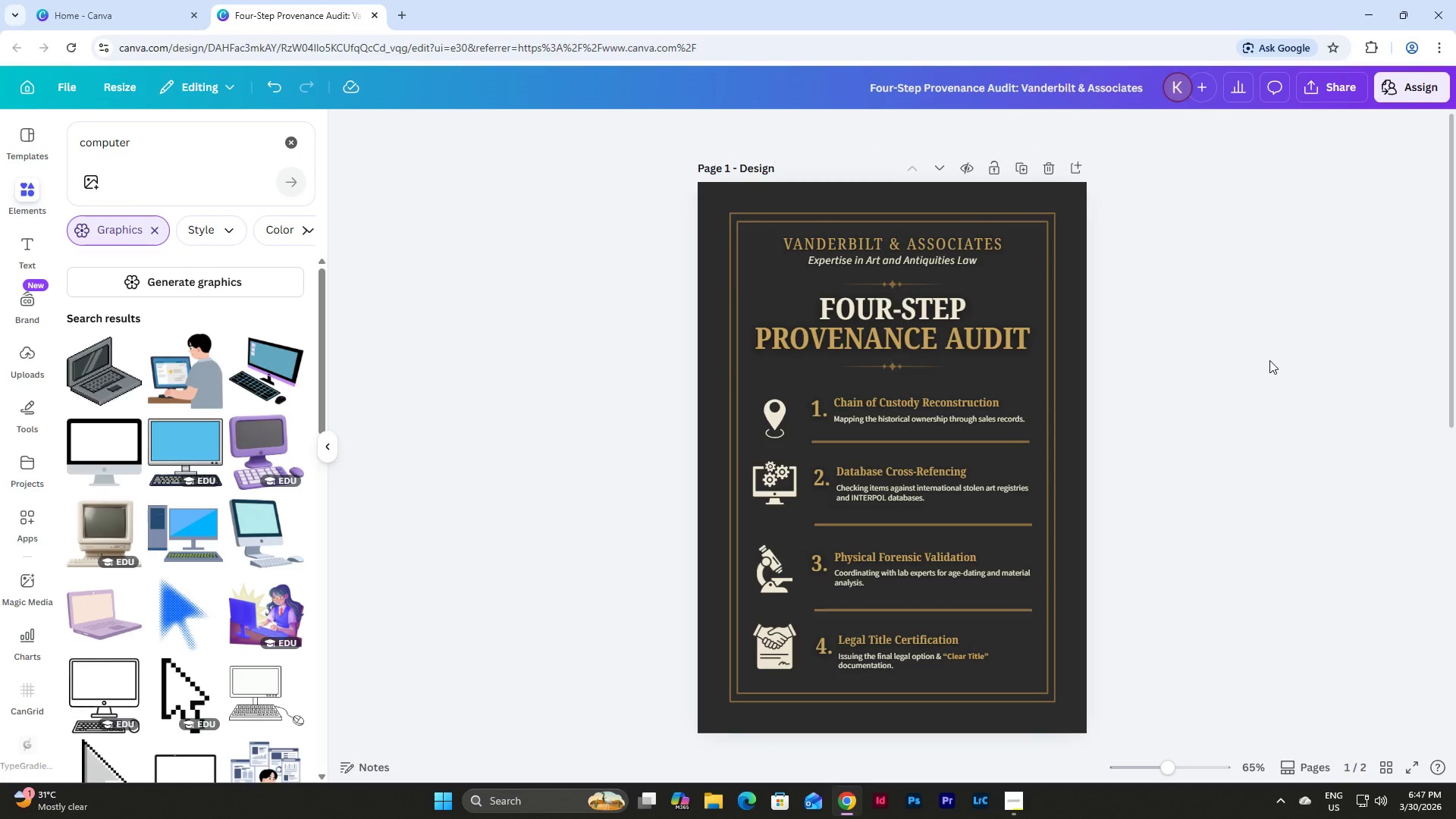 
left_click([1024, 802])